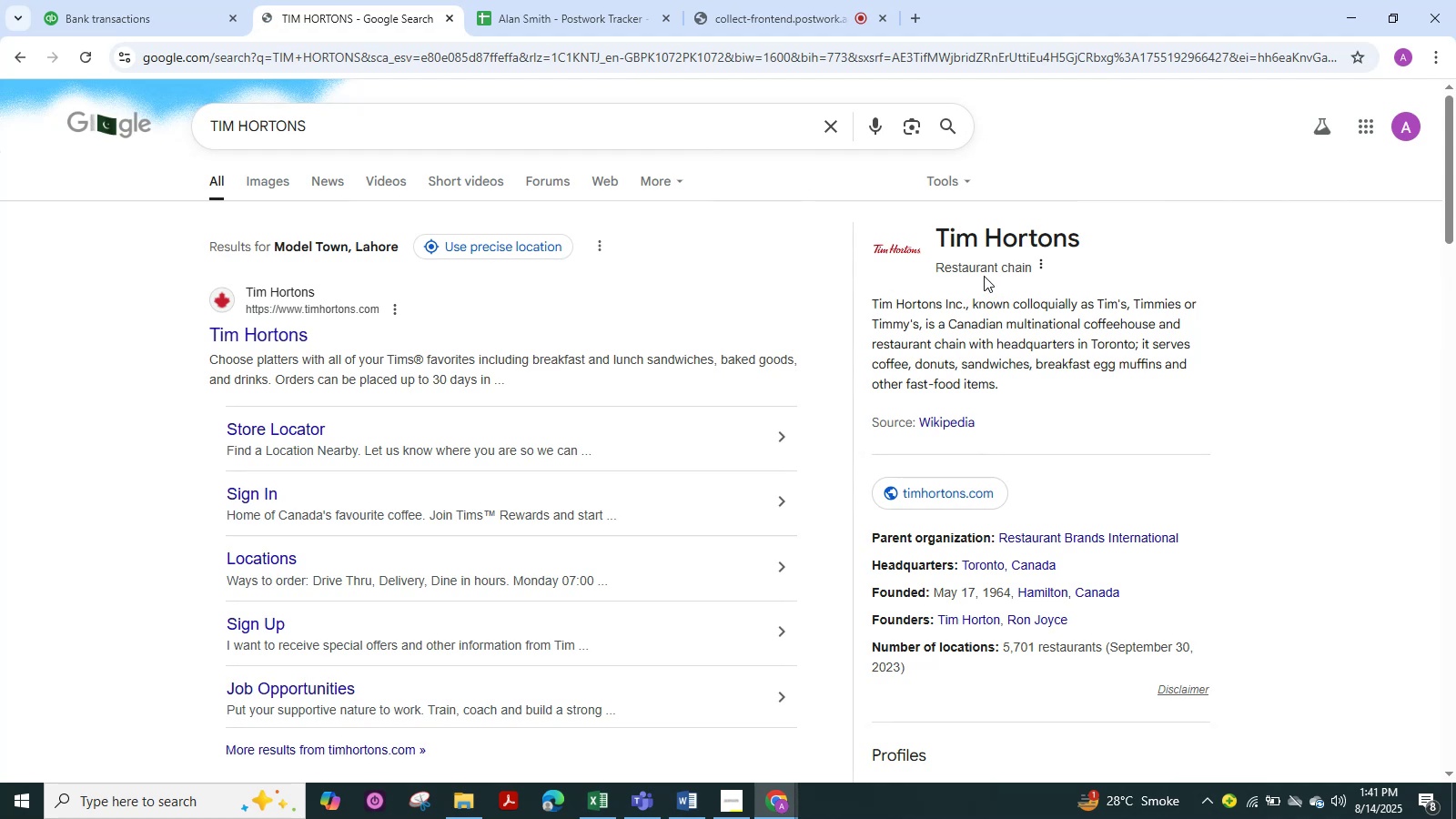 
left_click_drag(start_coordinate=[1032, 271], to_coordinate=[883, 253])
 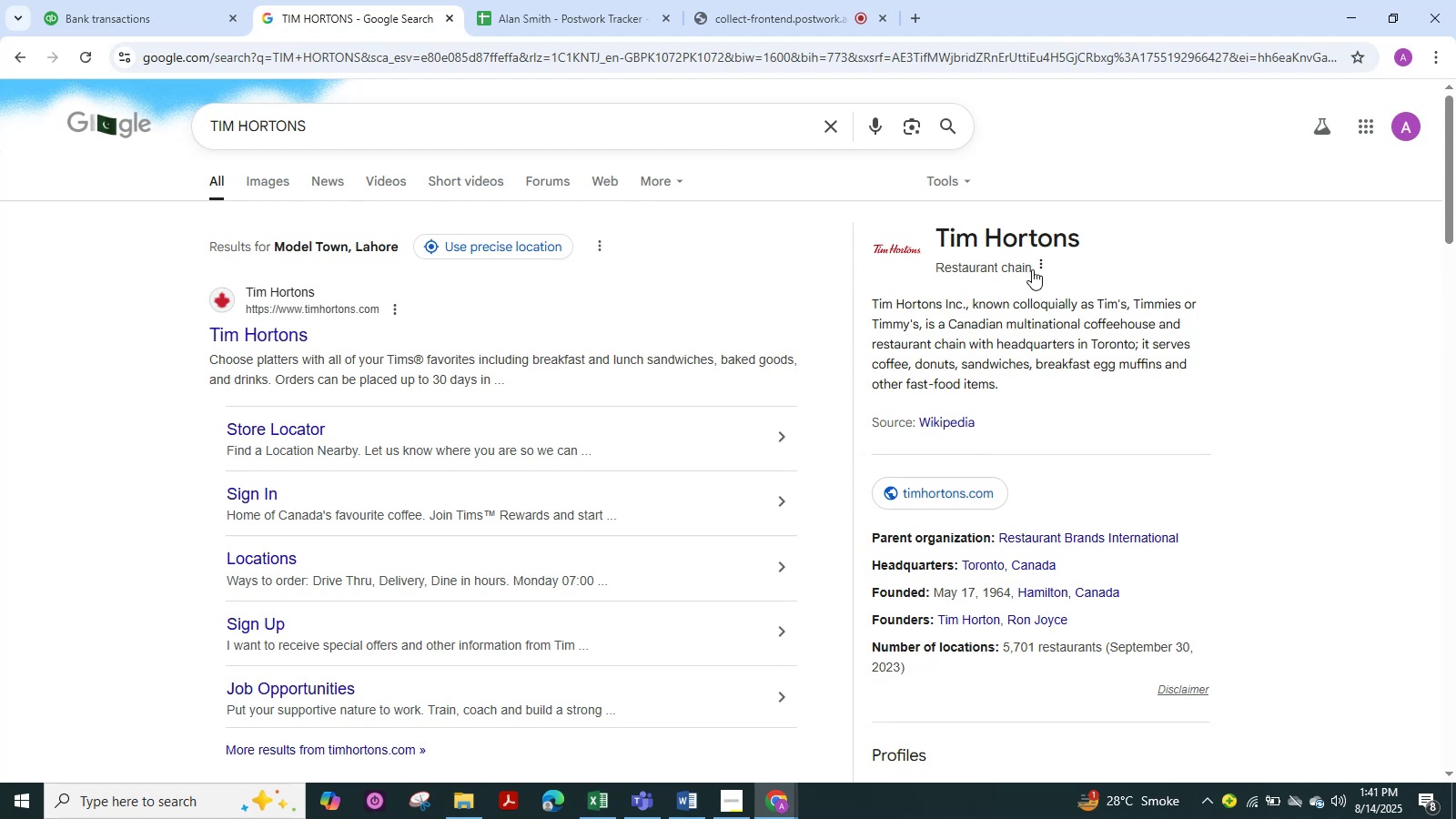 
left_click_drag(start_coordinate=[1034, 269], to_coordinate=[945, 263])
 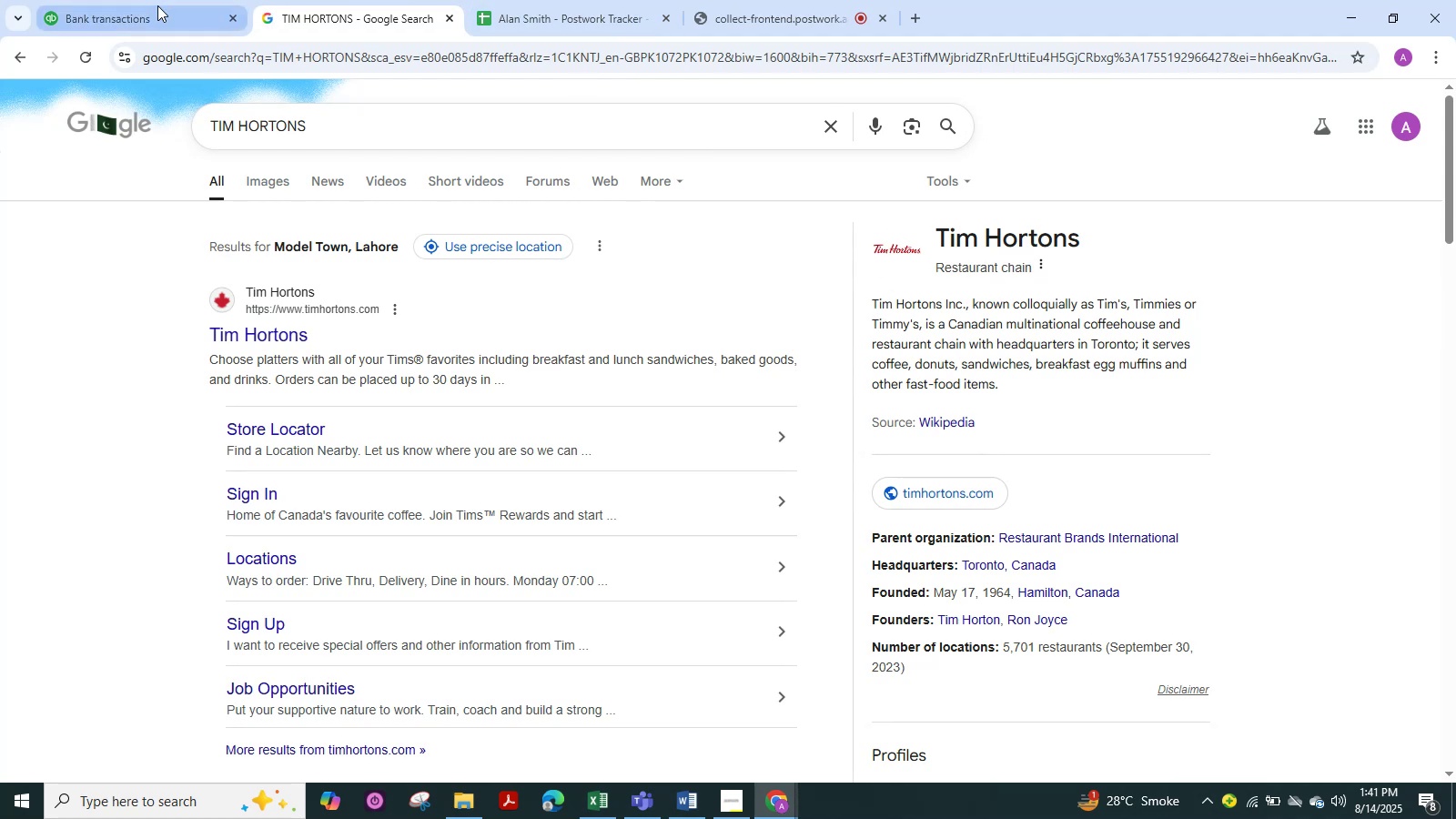 
left_click([154, 5])
 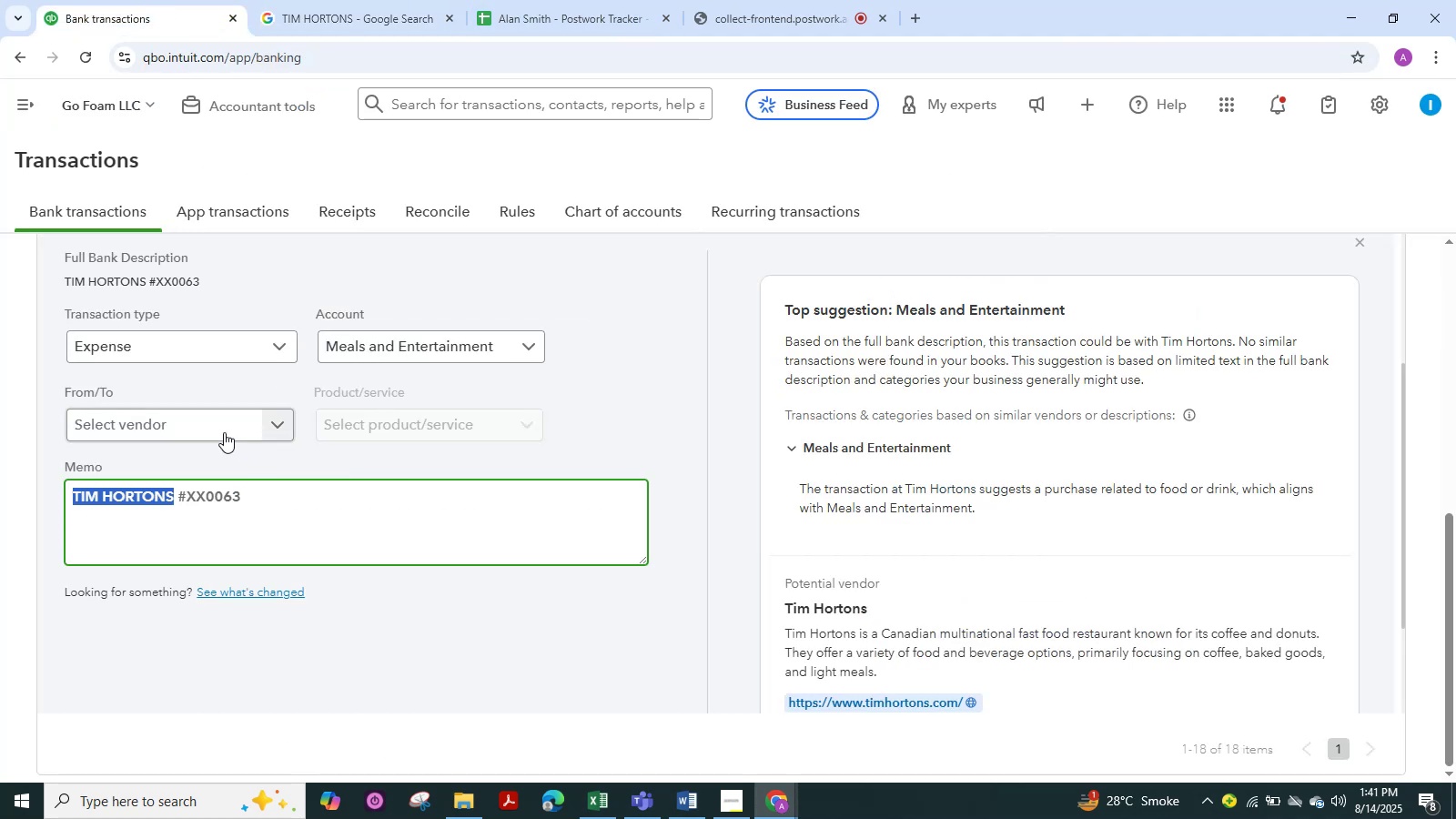 
left_click([196, 422])
 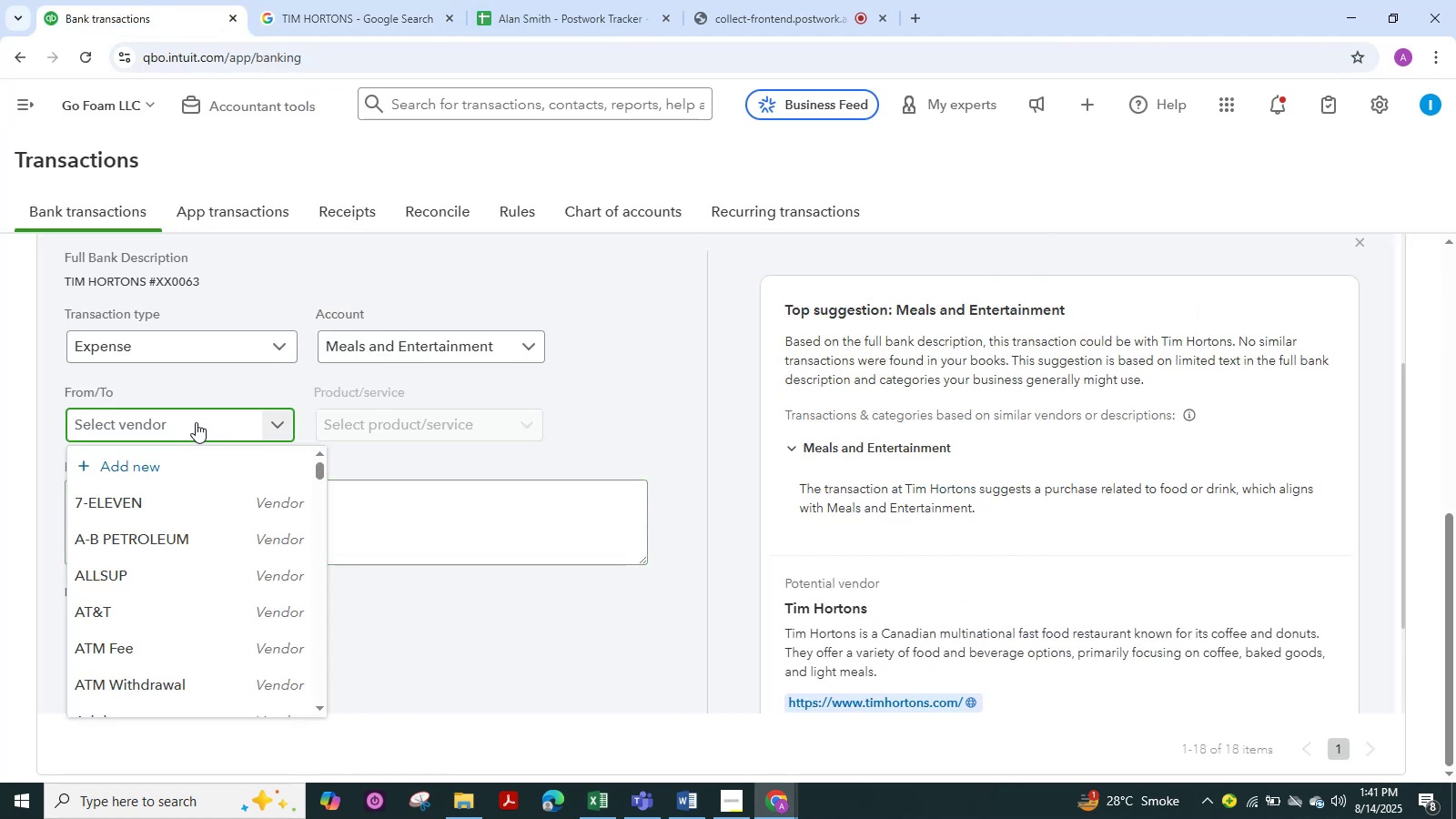 
key(Control+V)
 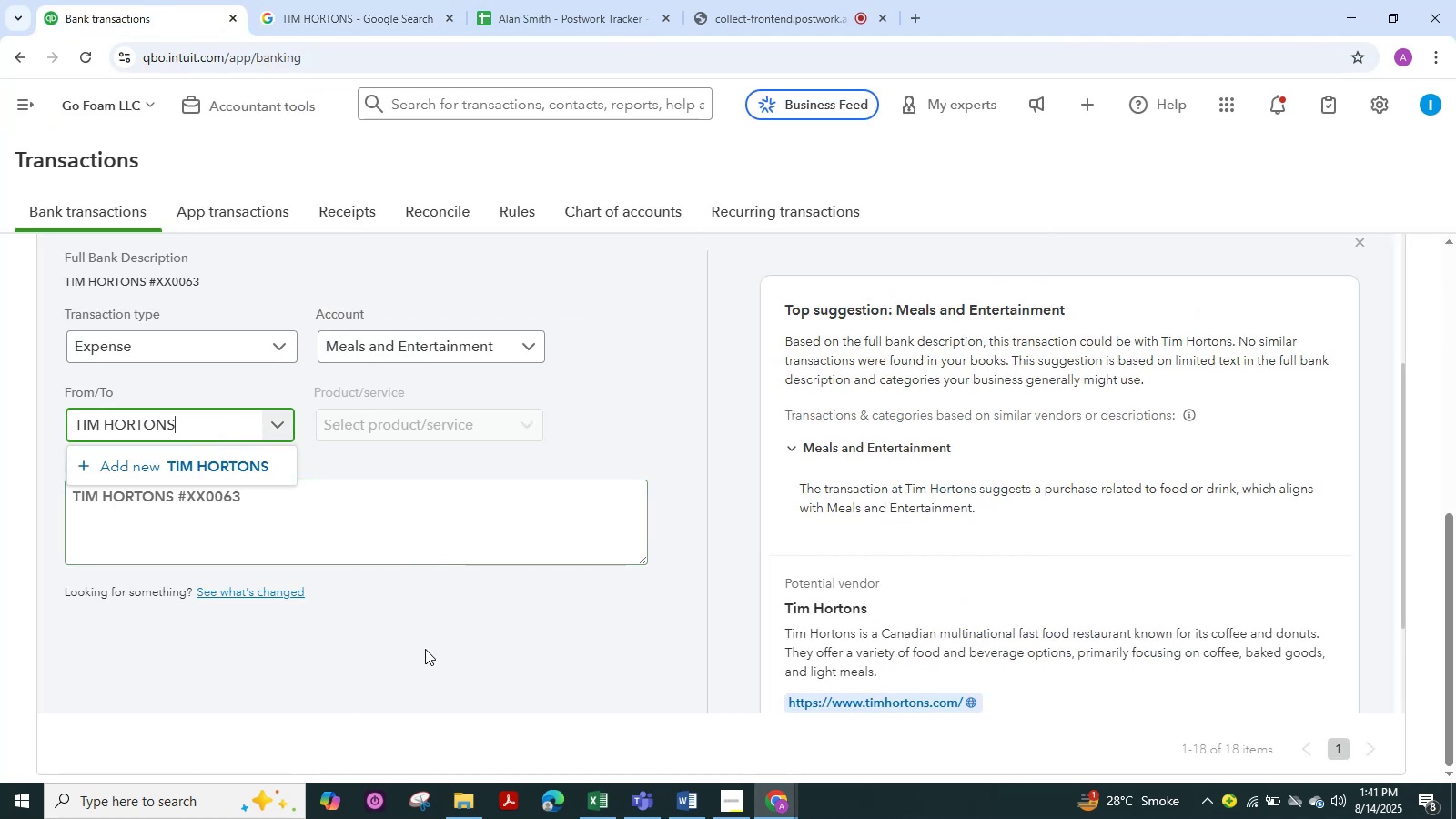 
scroll: coordinate [426, 649], scroll_direction: down, amount: 2.0
 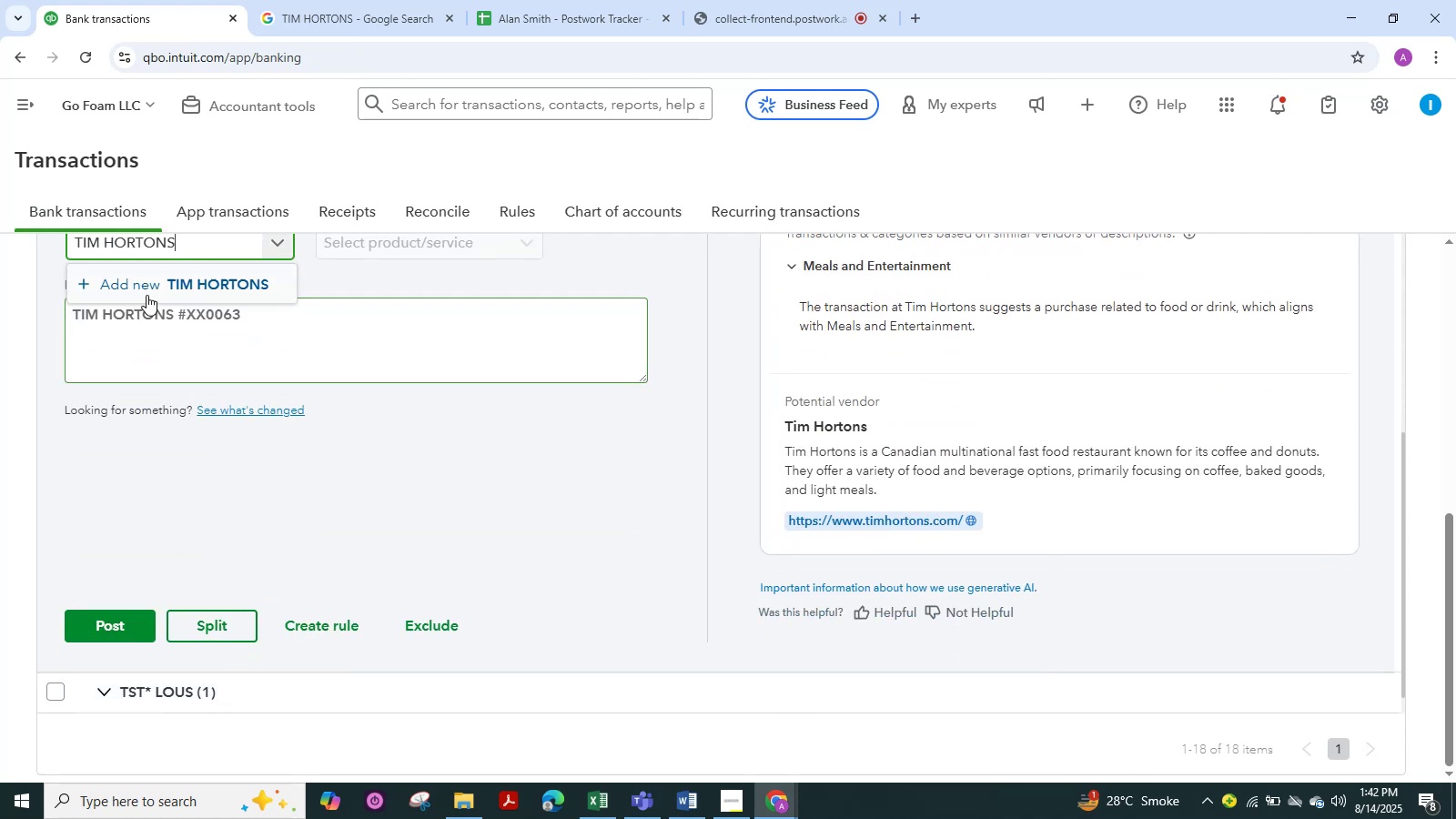 
left_click([146, 288])
 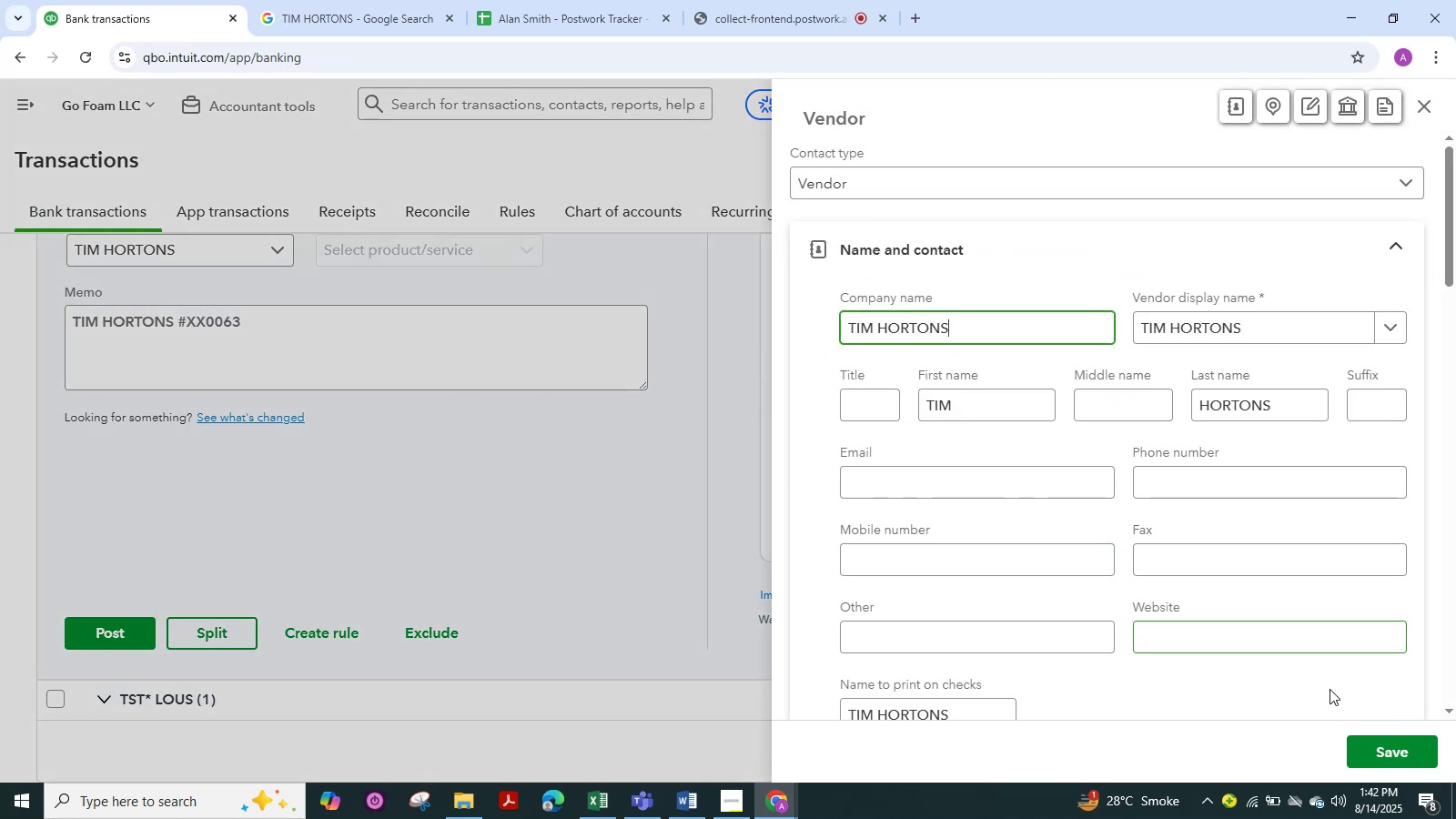 
left_click([1392, 750])
 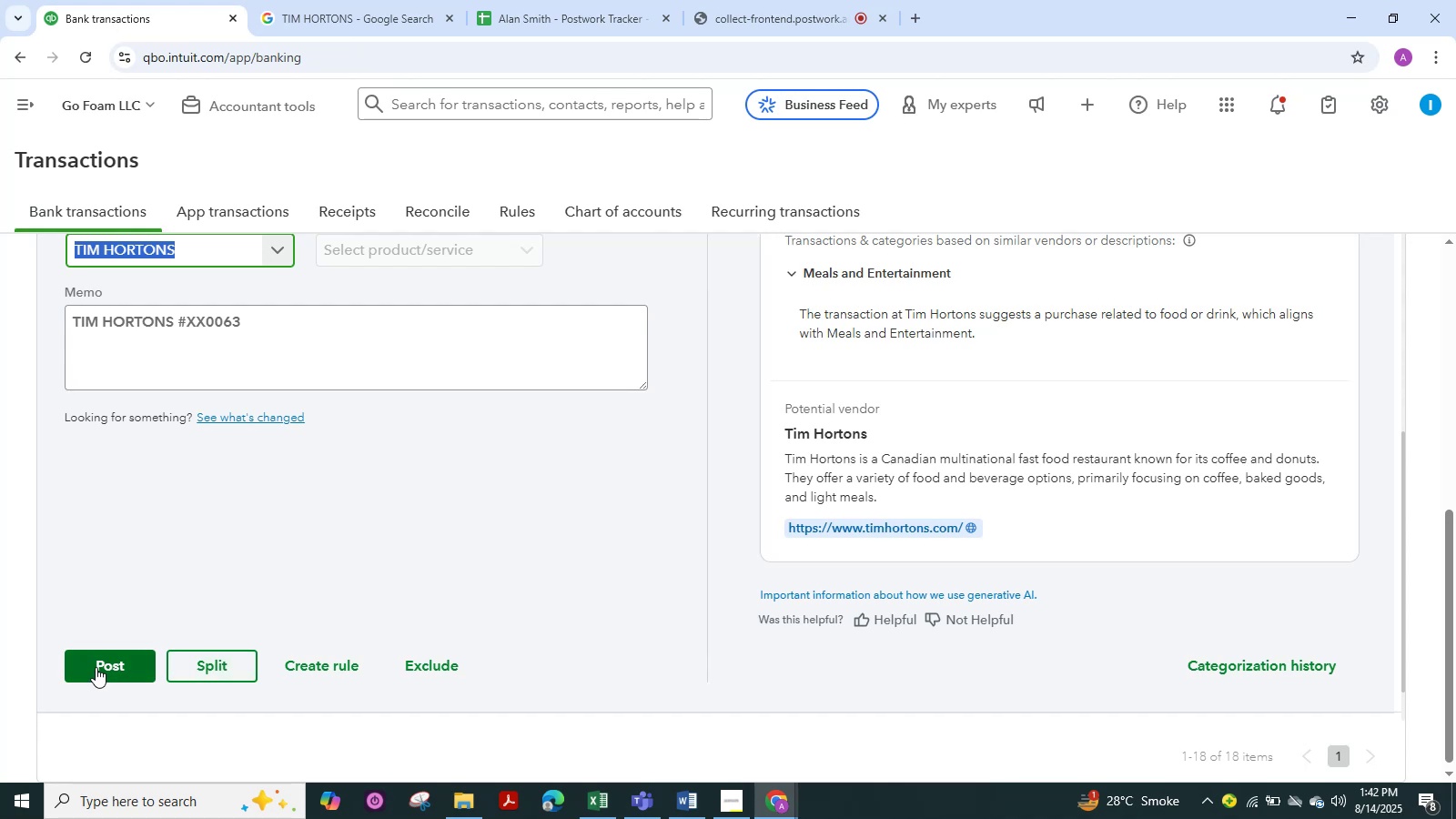 
wait(7.08)
 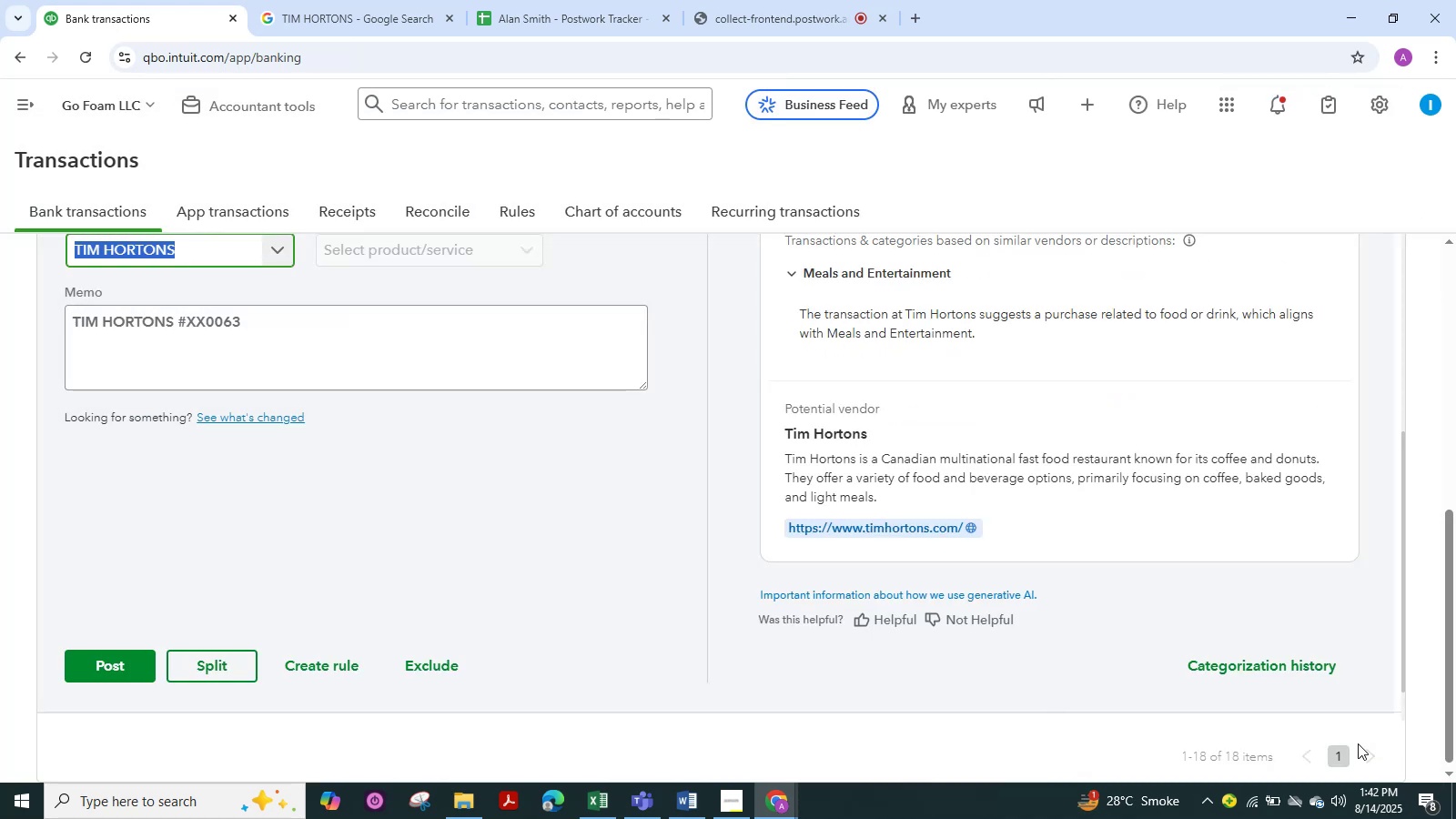 
left_click([96, 667])
 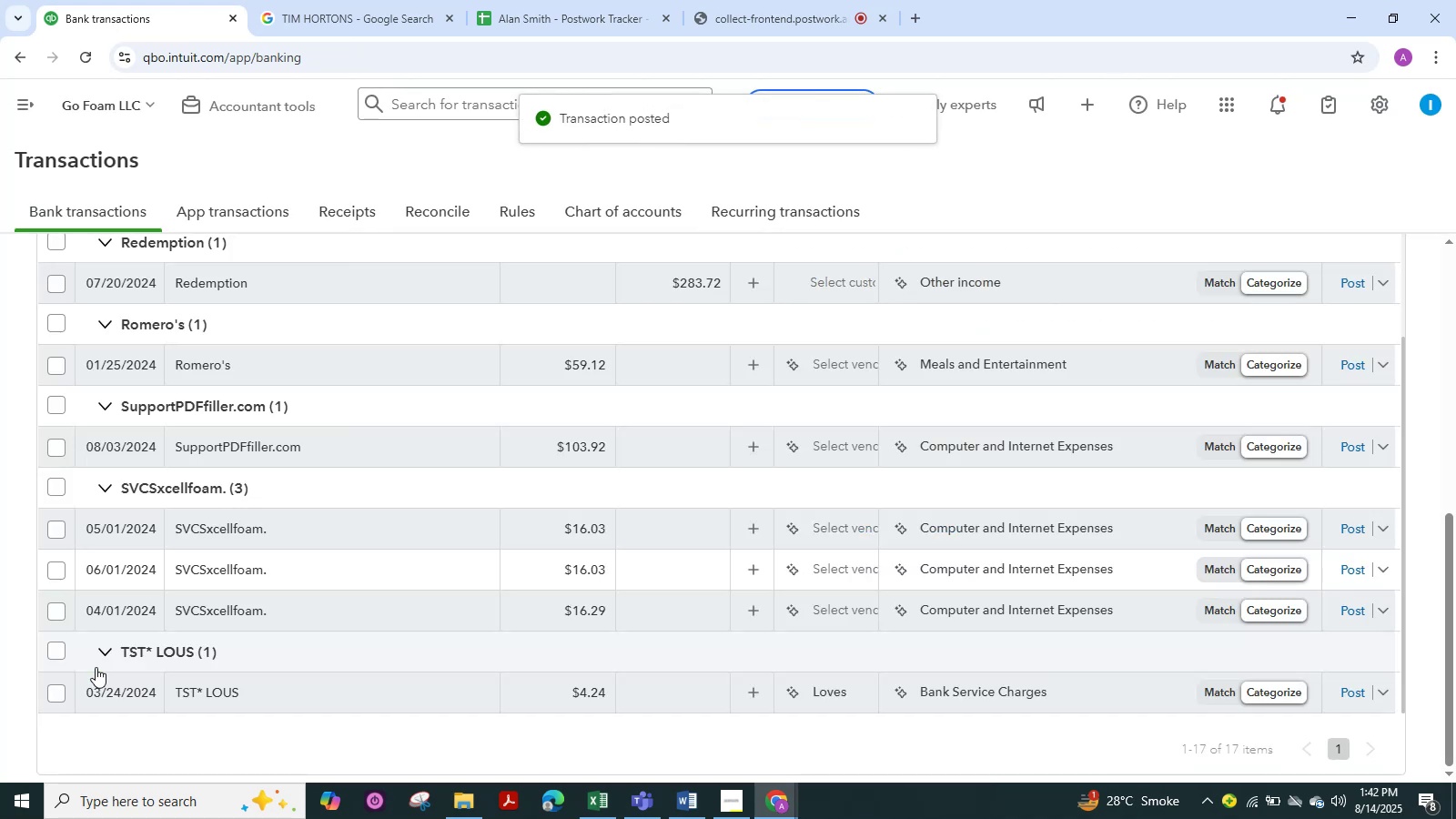 
wait(5.56)
 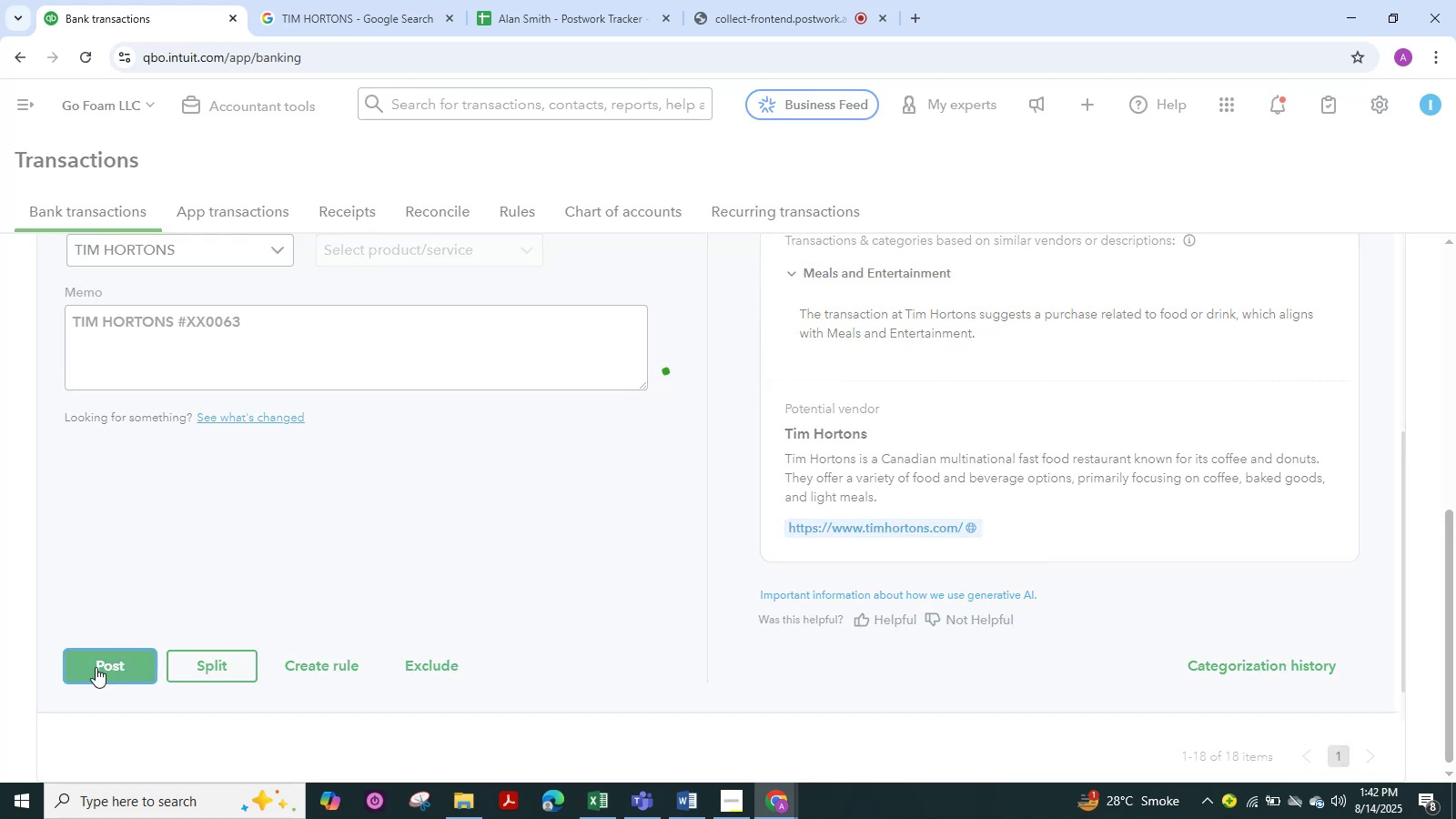 
scroll: coordinate [269, 530], scroll_direction: up, amount: 1.0
 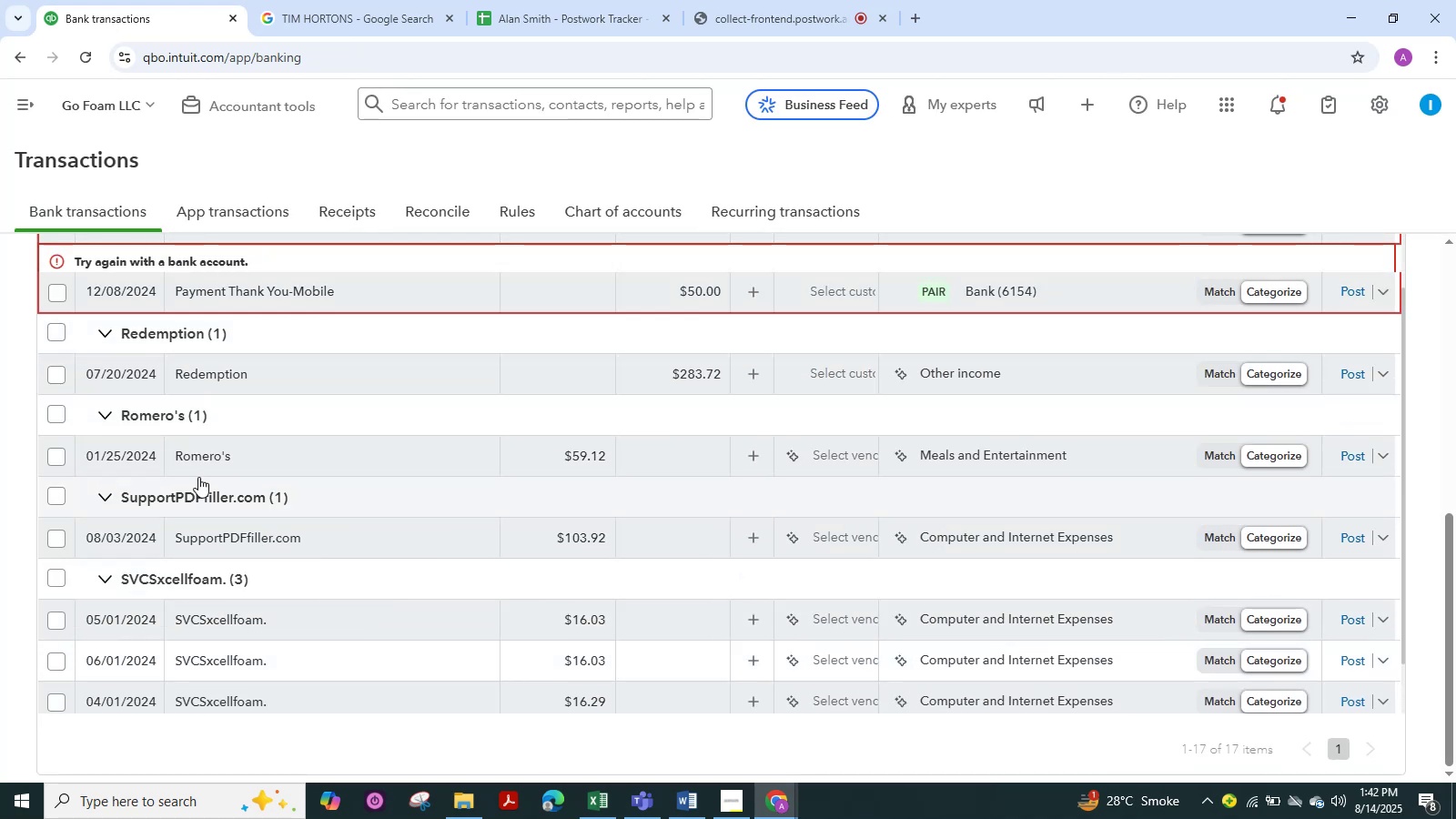 
mouse_move([224, 465])
 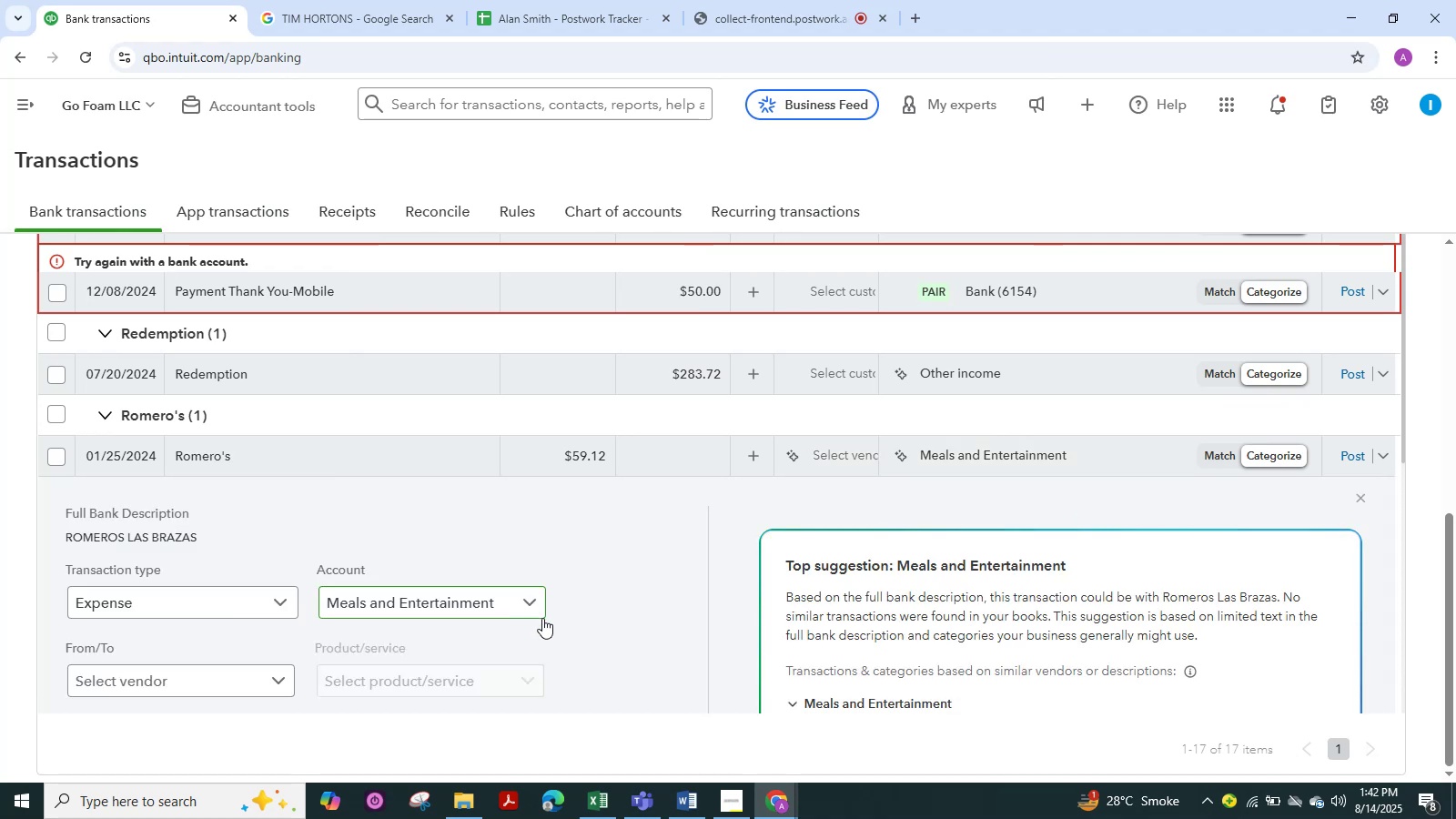 
scroll: coordinate [542, 618], scroll_direction: down, amount: 1.0
 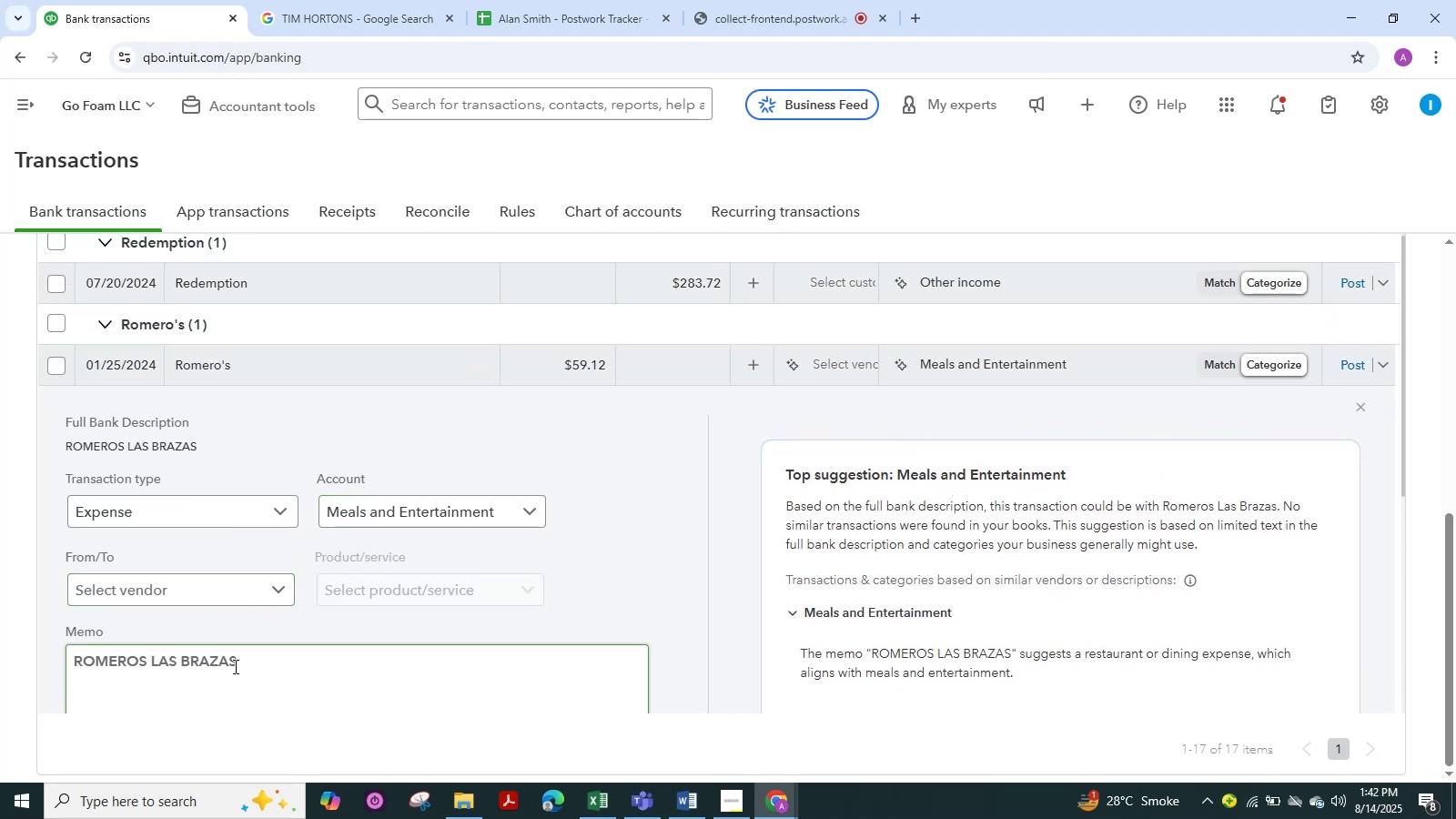 
left_click_drag(start_coordinate=[249, 664], to_coordinate=[56, 660])
 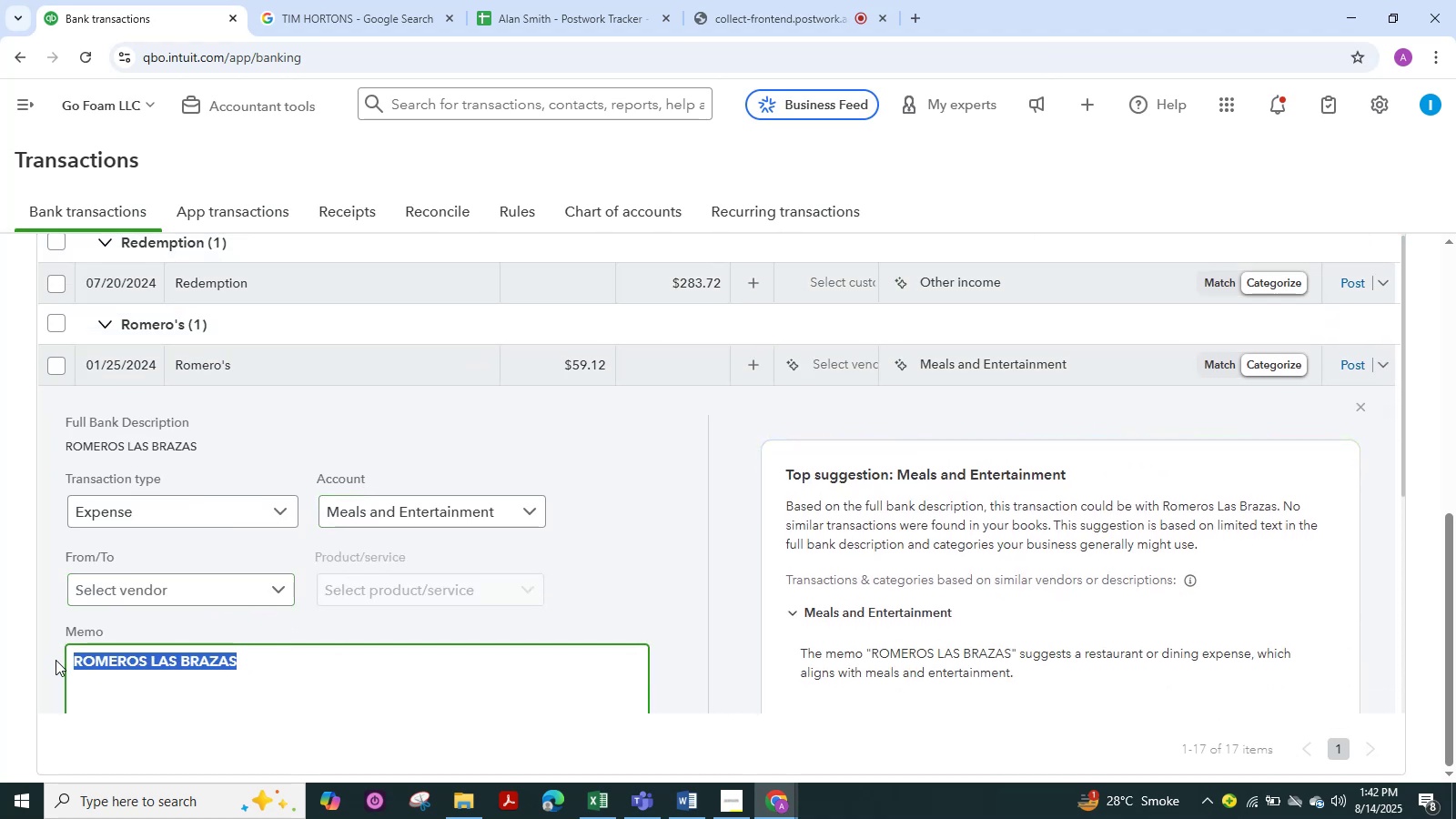 
key(Control+C)
 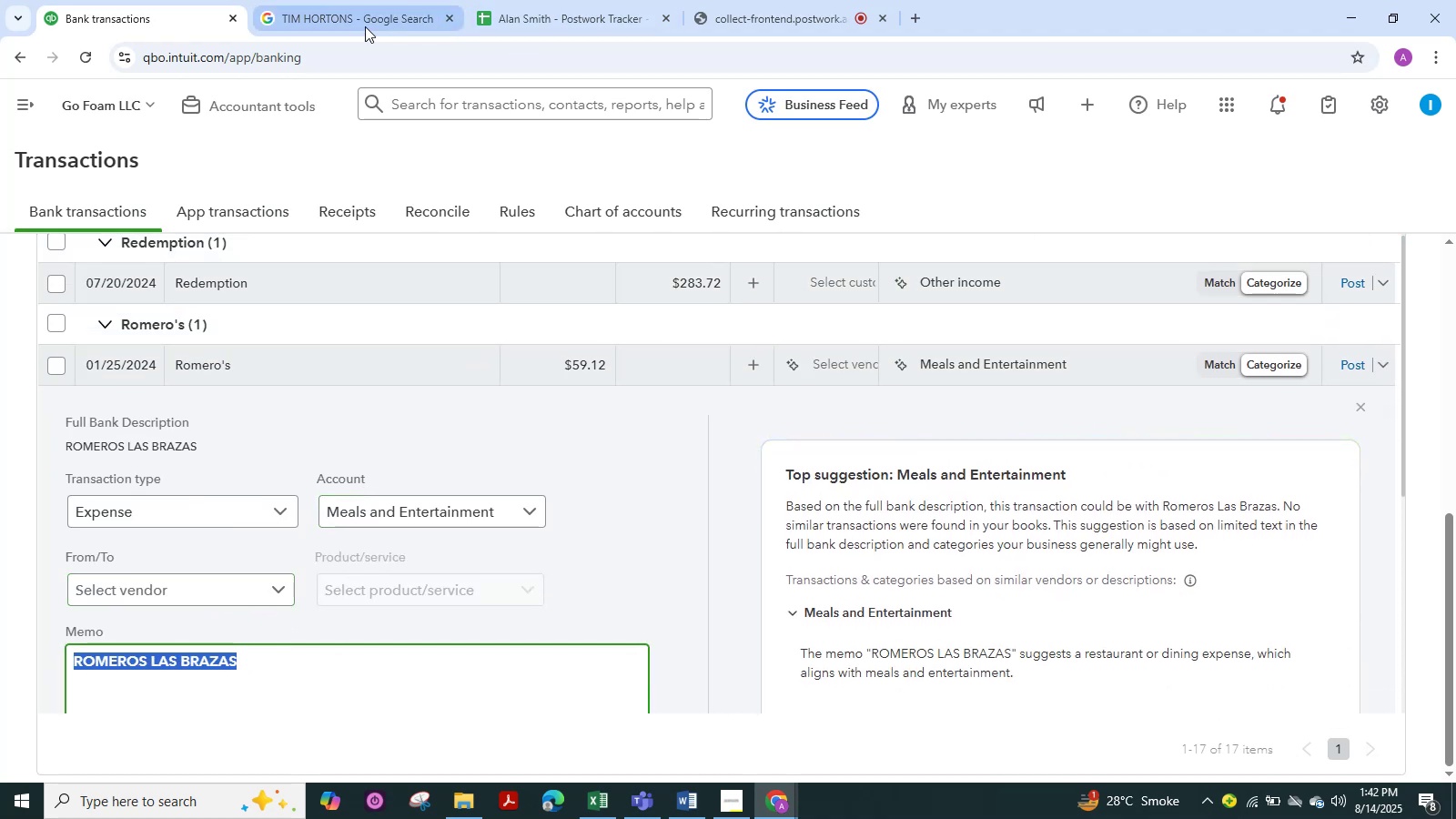 
left_click([365, 15])
 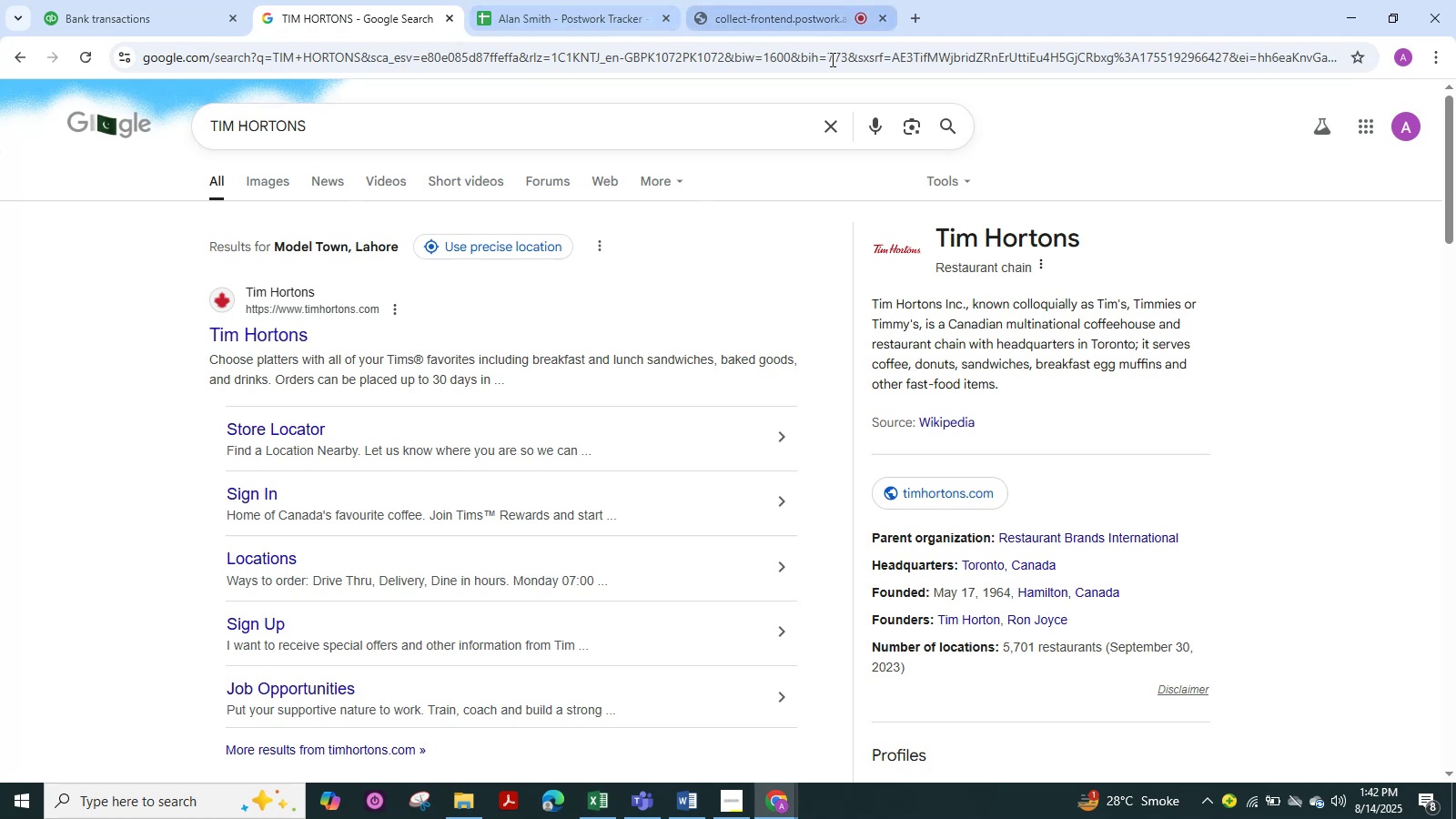 
left_click([824, 126])
 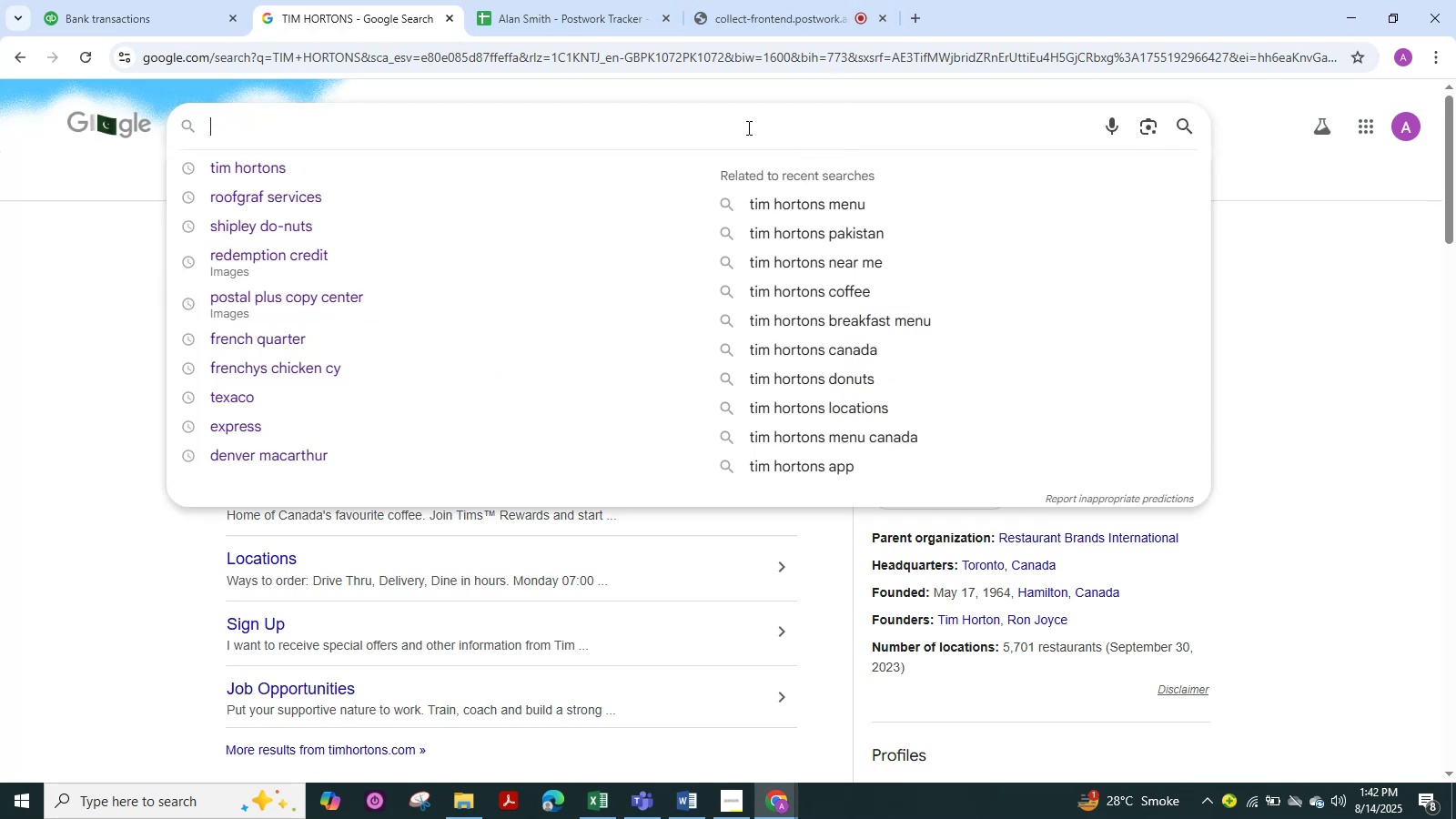 
left_click([747, 127])
 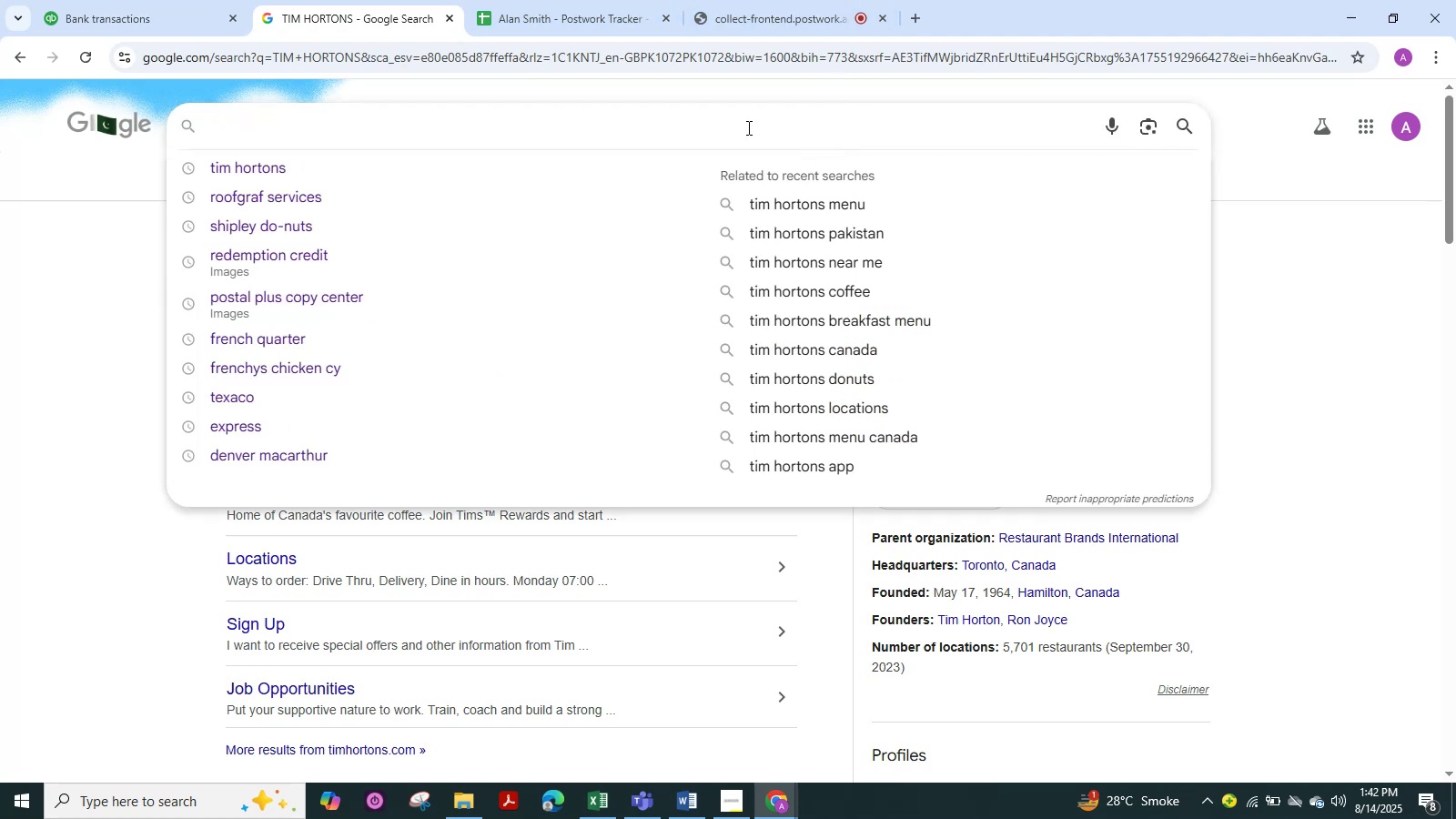 
key(Control+V)
 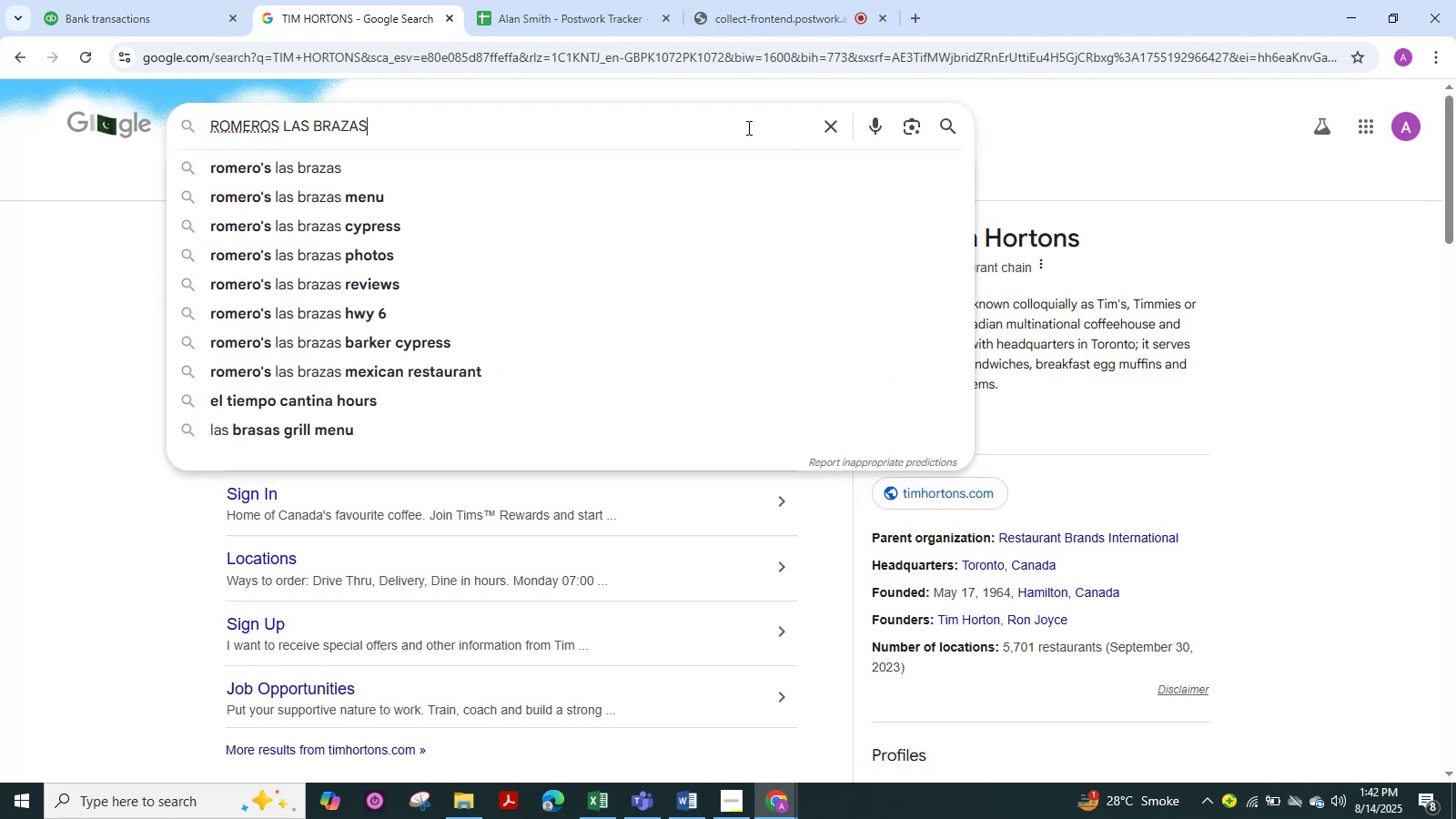 
key(NumpadEnter)
 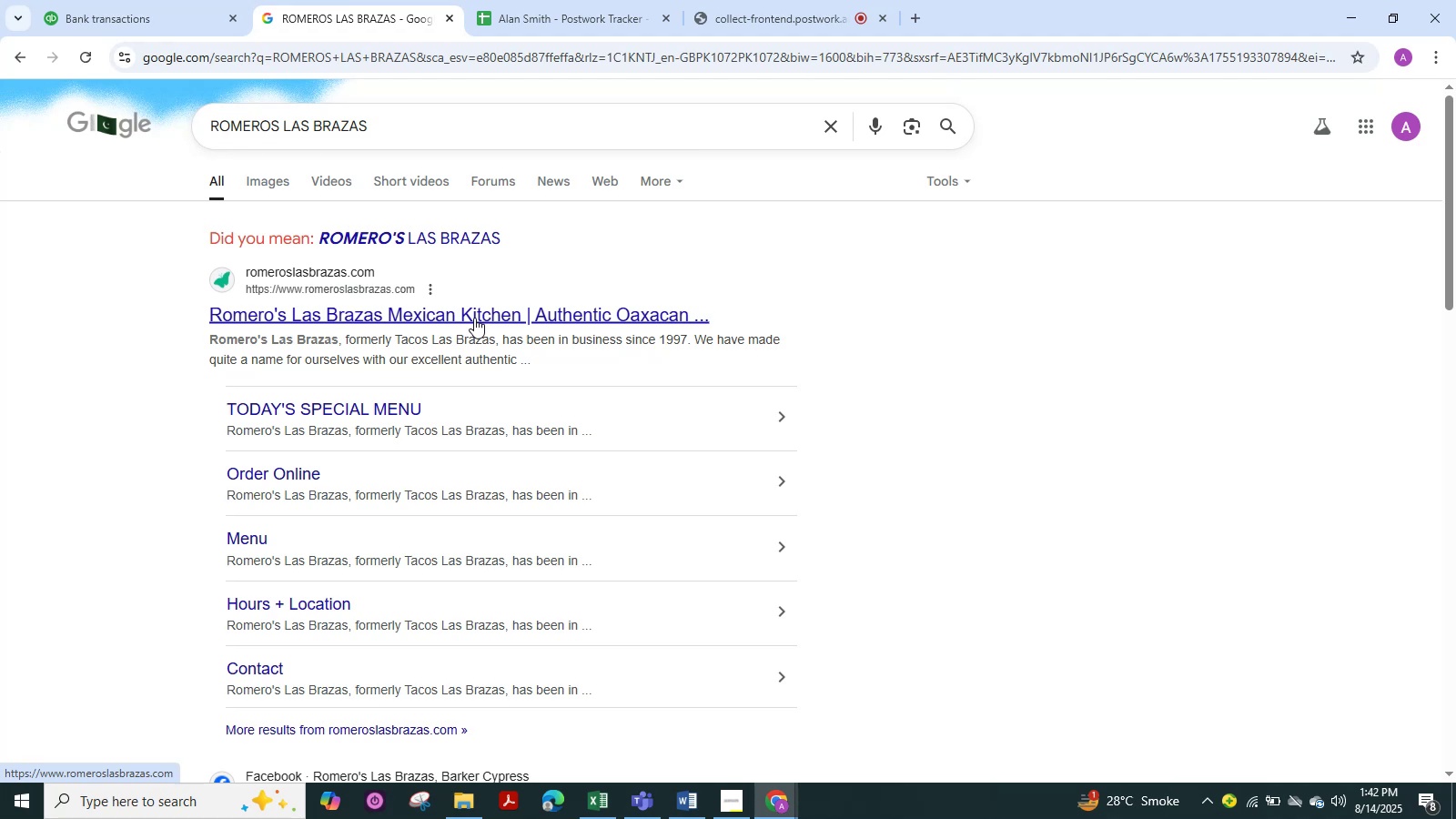 
wait(17.94)
 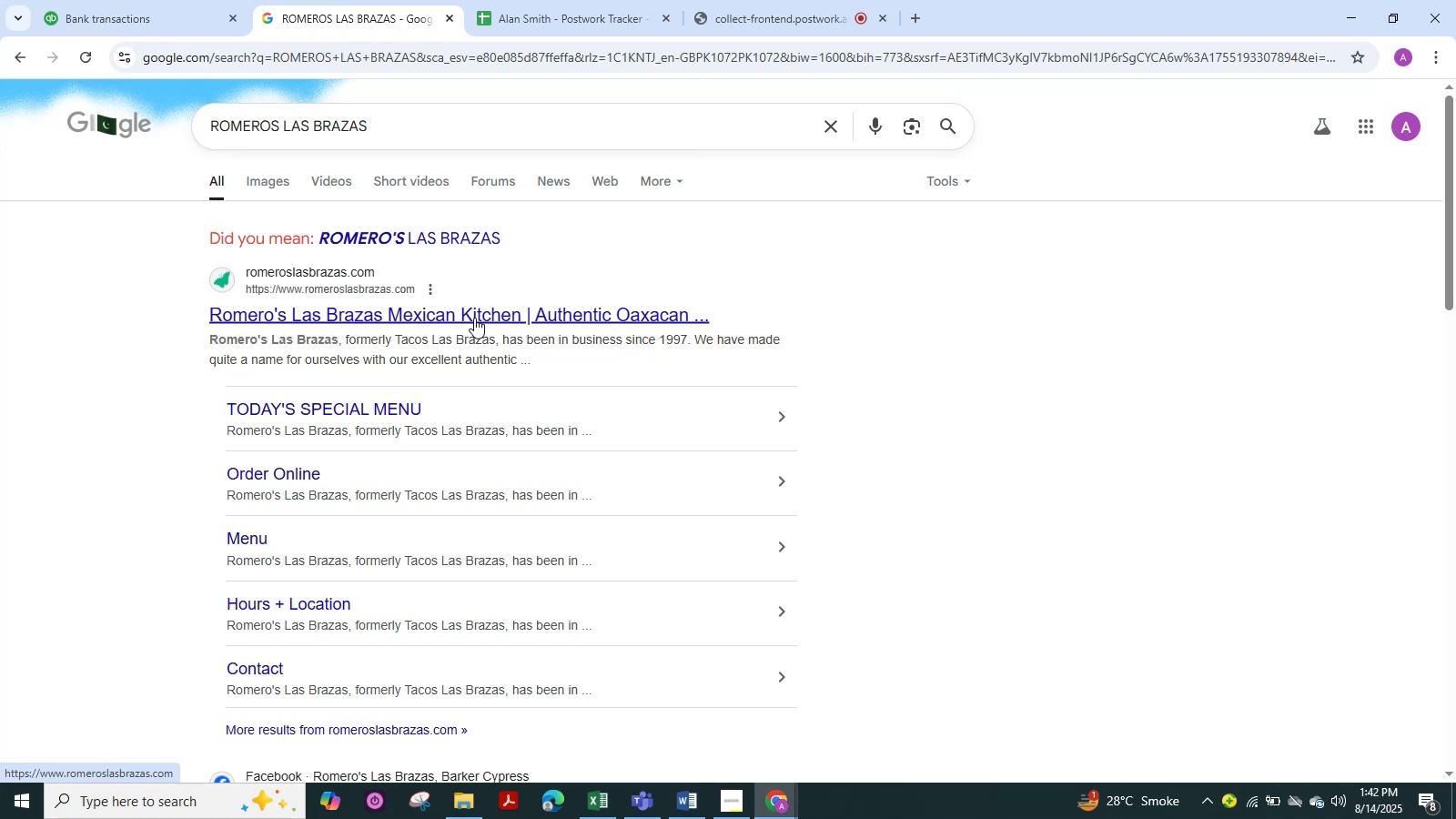 
scroll: coordinate [463, 324], scroll_direction: down, amount: 1.0
 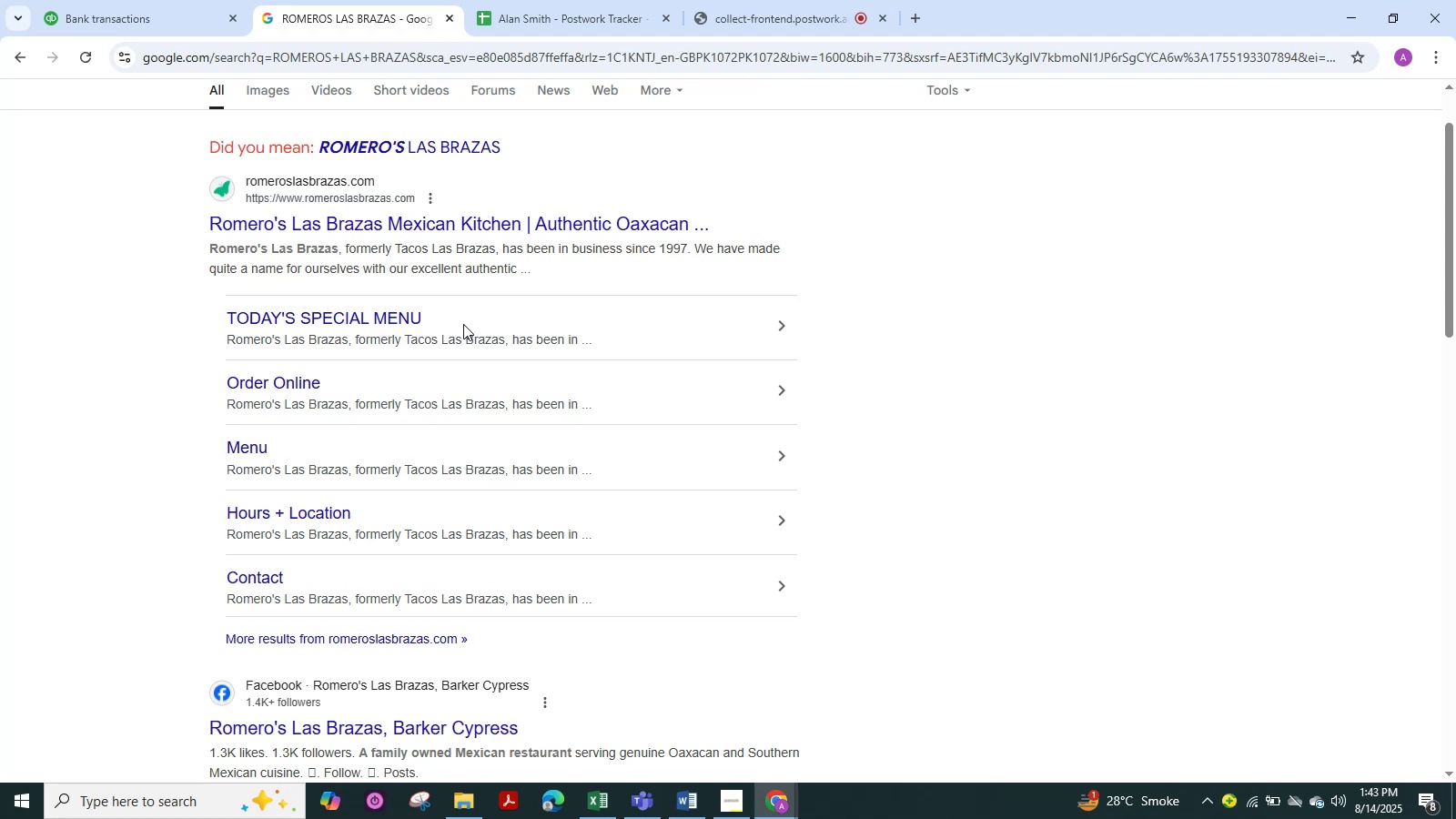 
wait(16.46)
 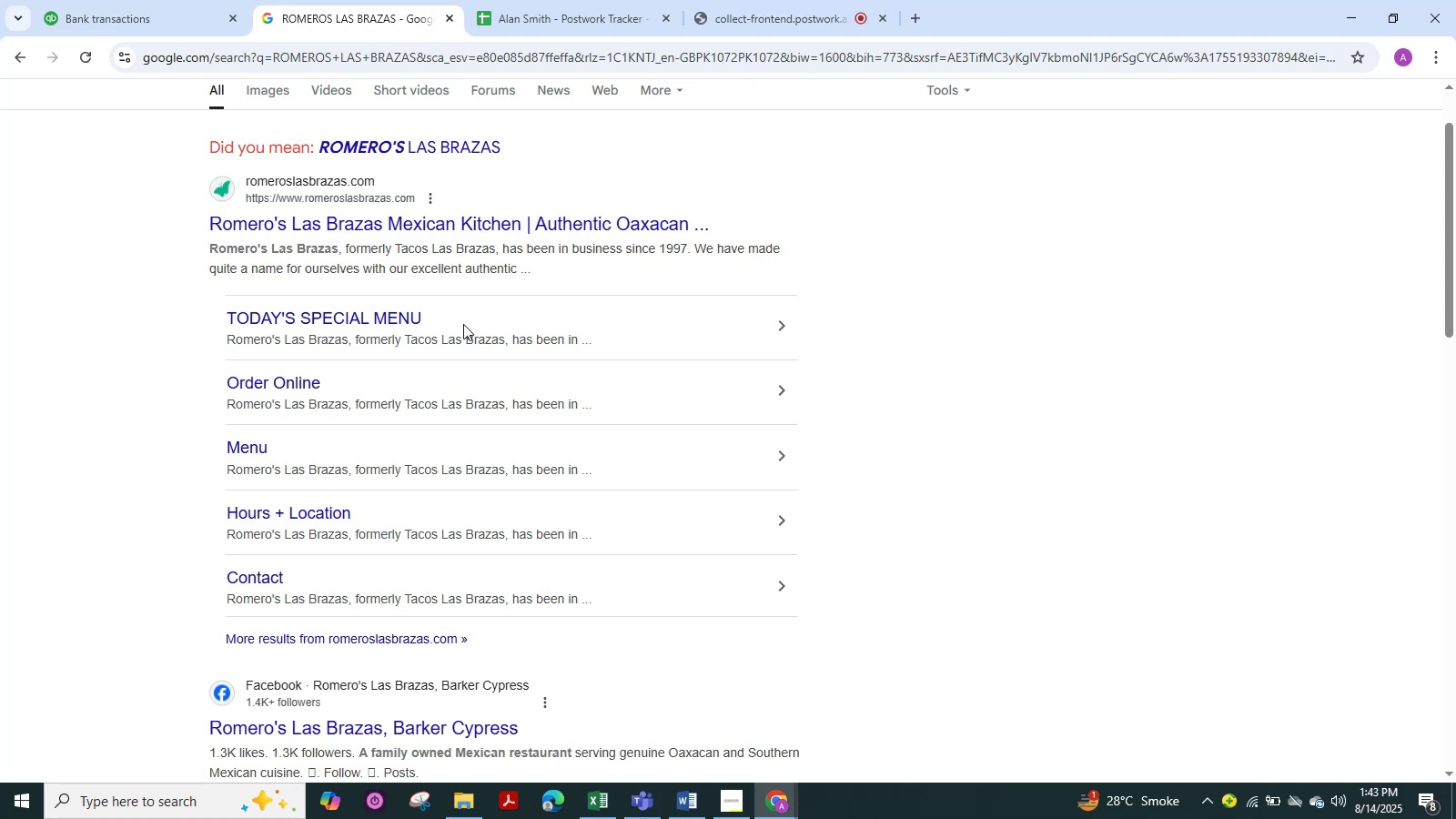 
scroll: coordinate [339, 363], scroll_direction: up, amount: 2.0
 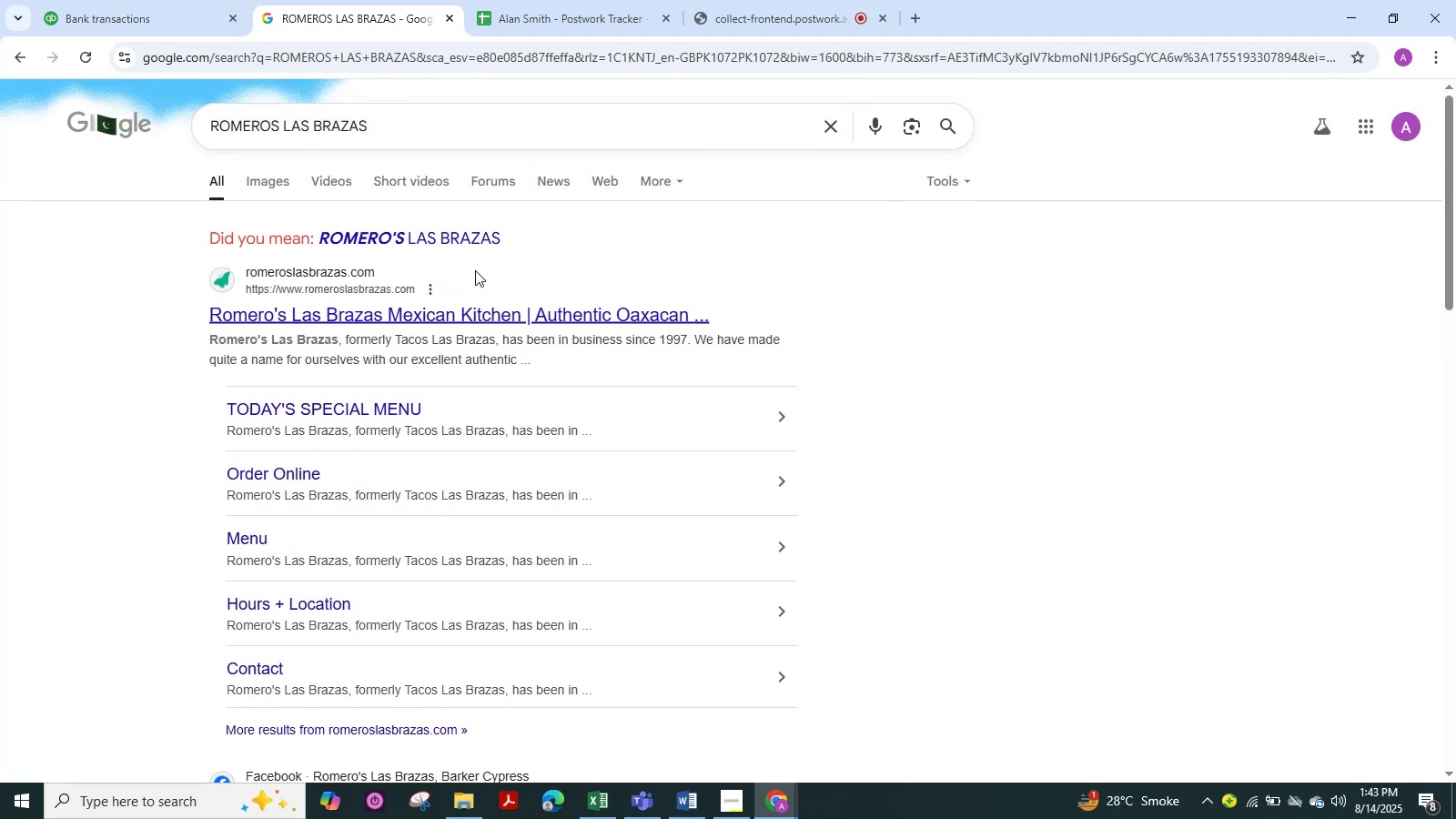 
left_click([136, 15])
 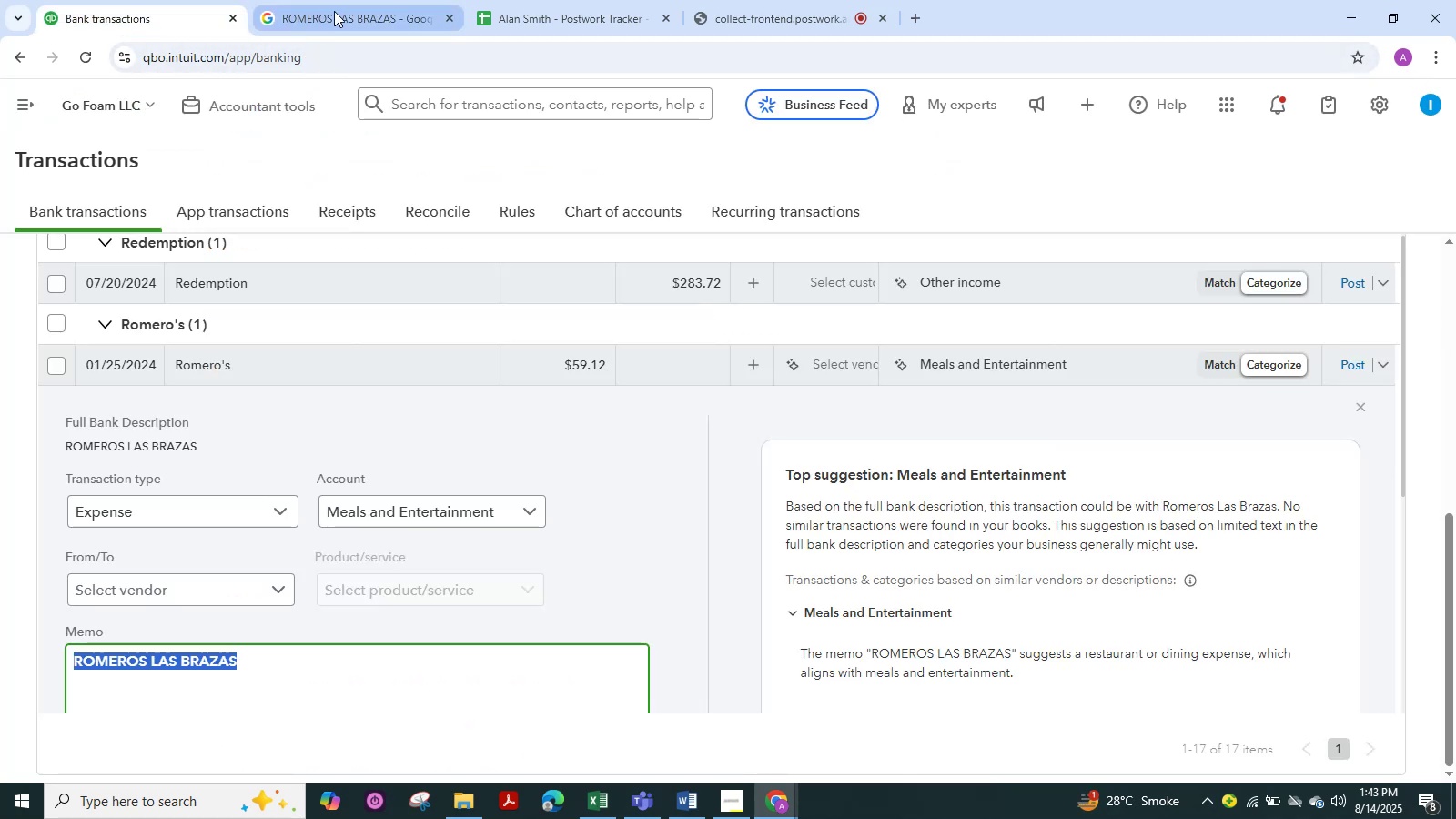 
left_click([336, 11])
 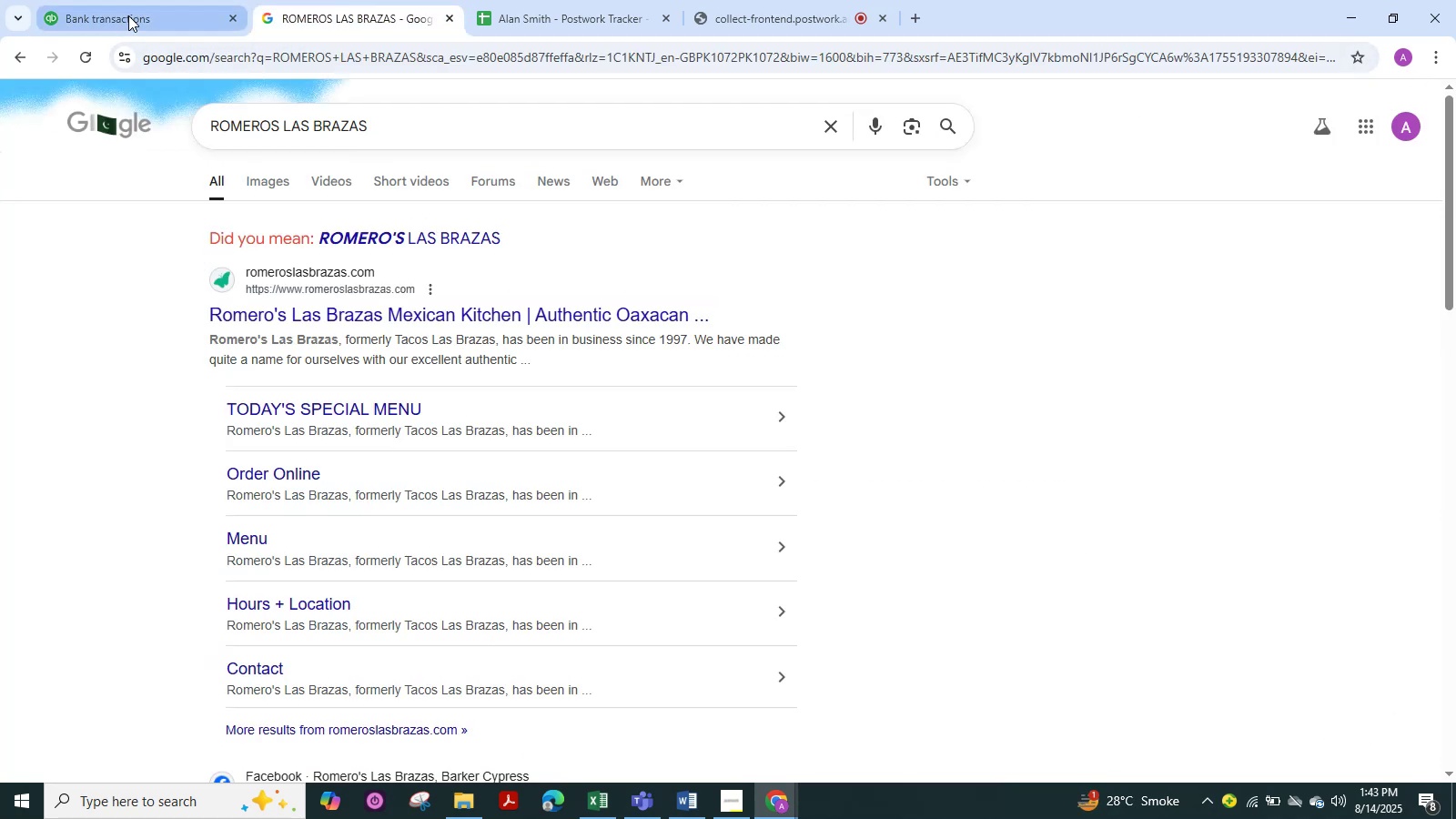 
left_click([128, 15])
 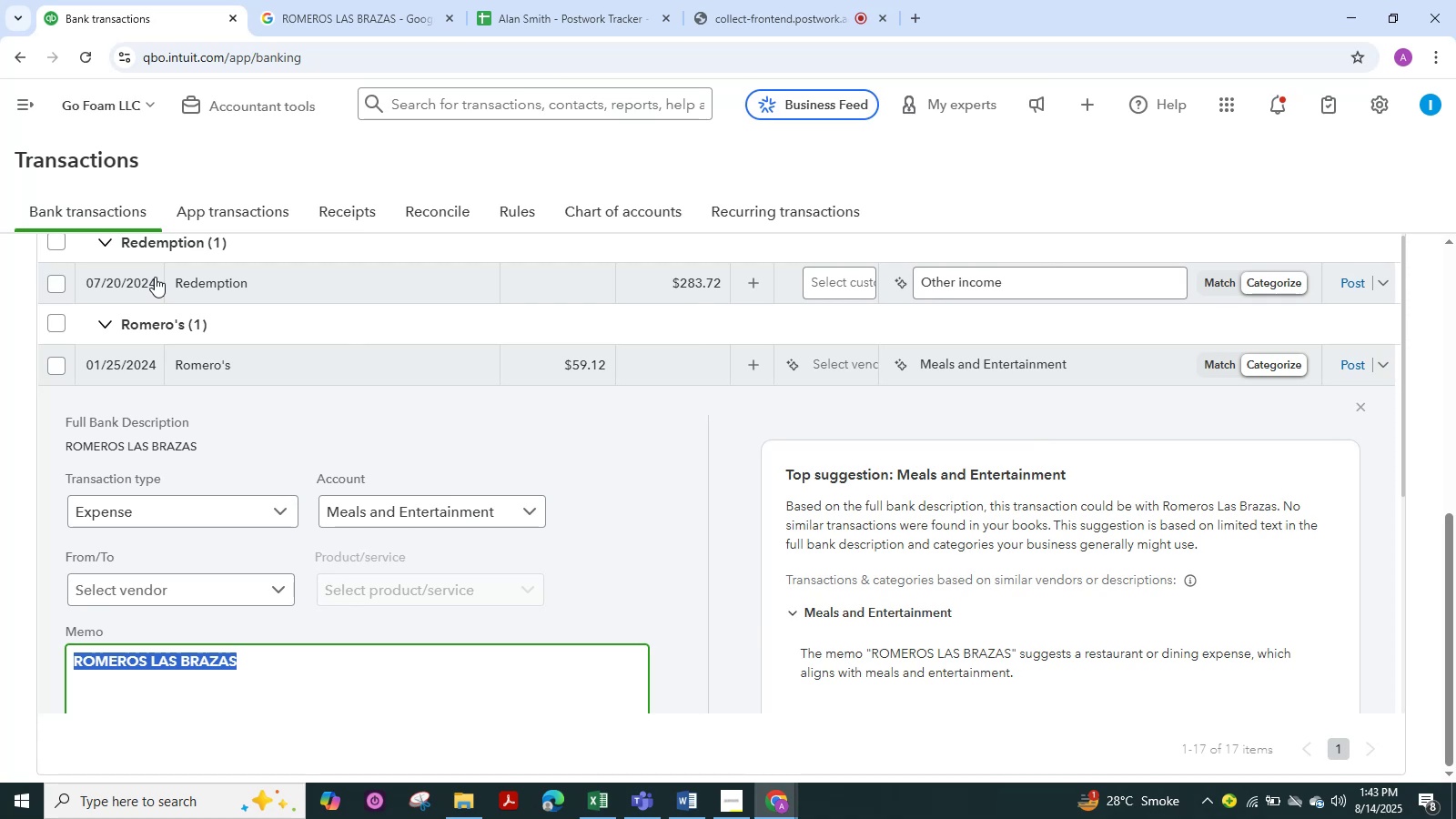 
wait(17.79)
 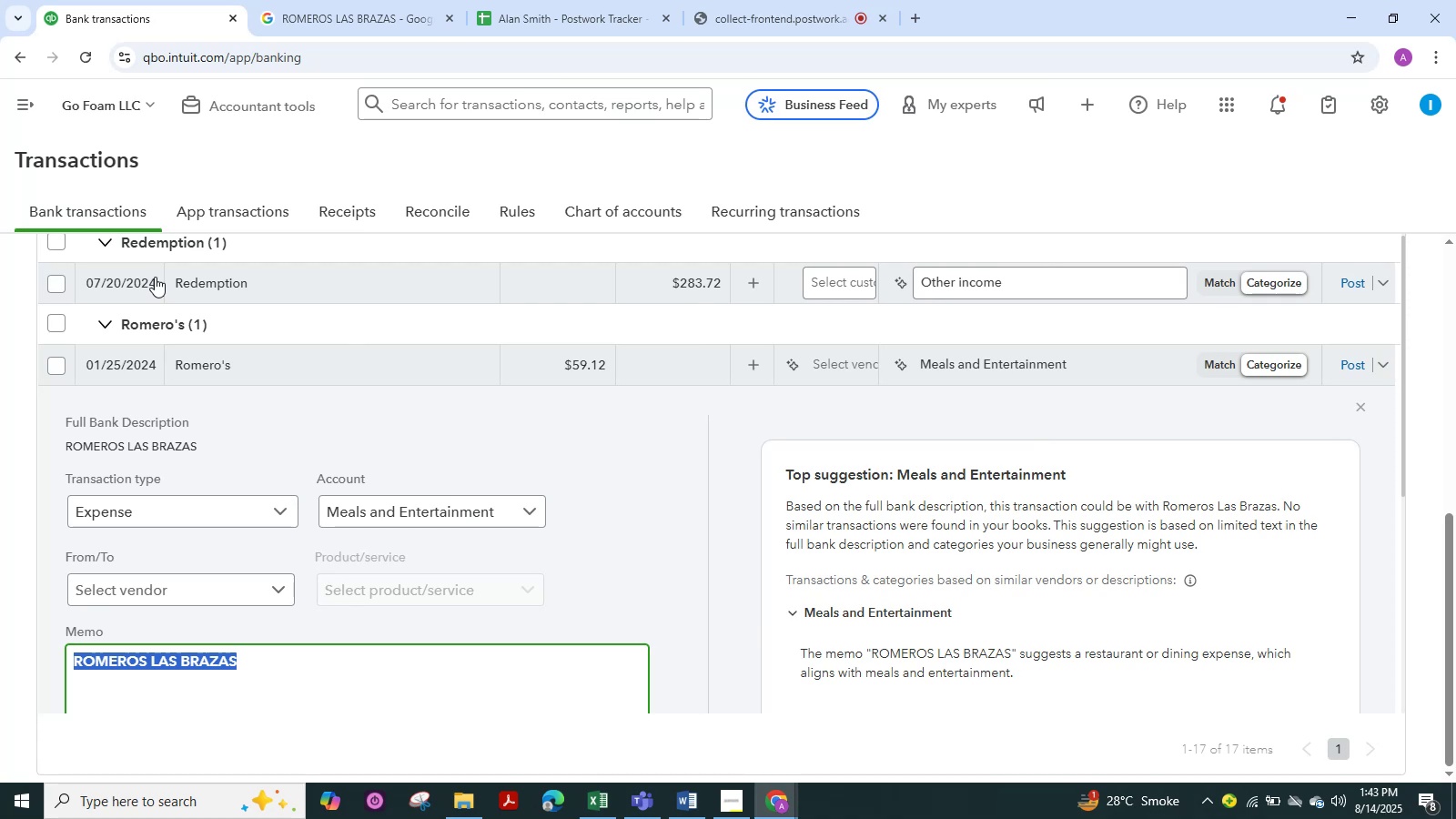 
scroll: coordinate [597, 486], scroll_direction: down, amount: 1.0
 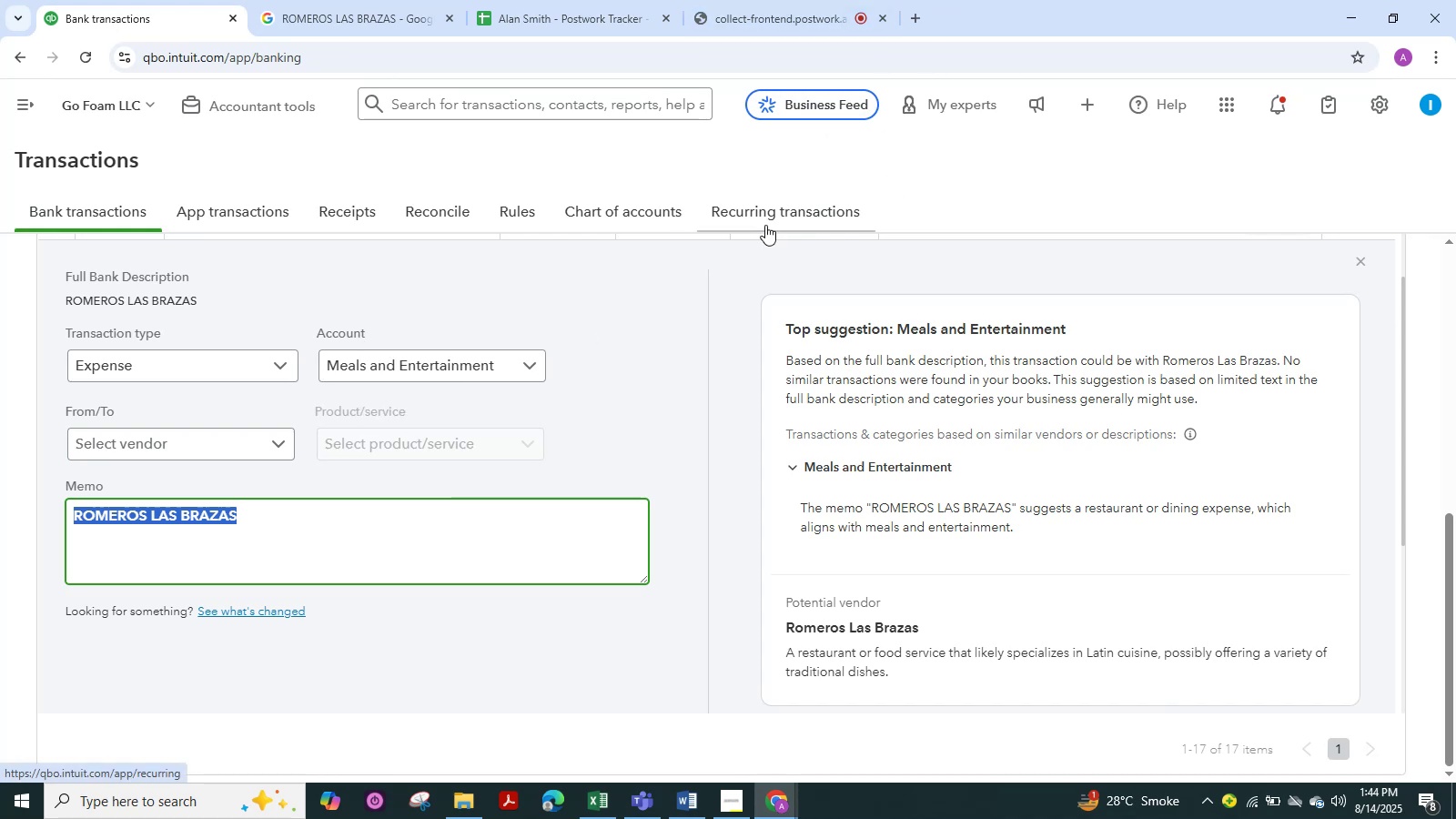 
wait(36.87)
 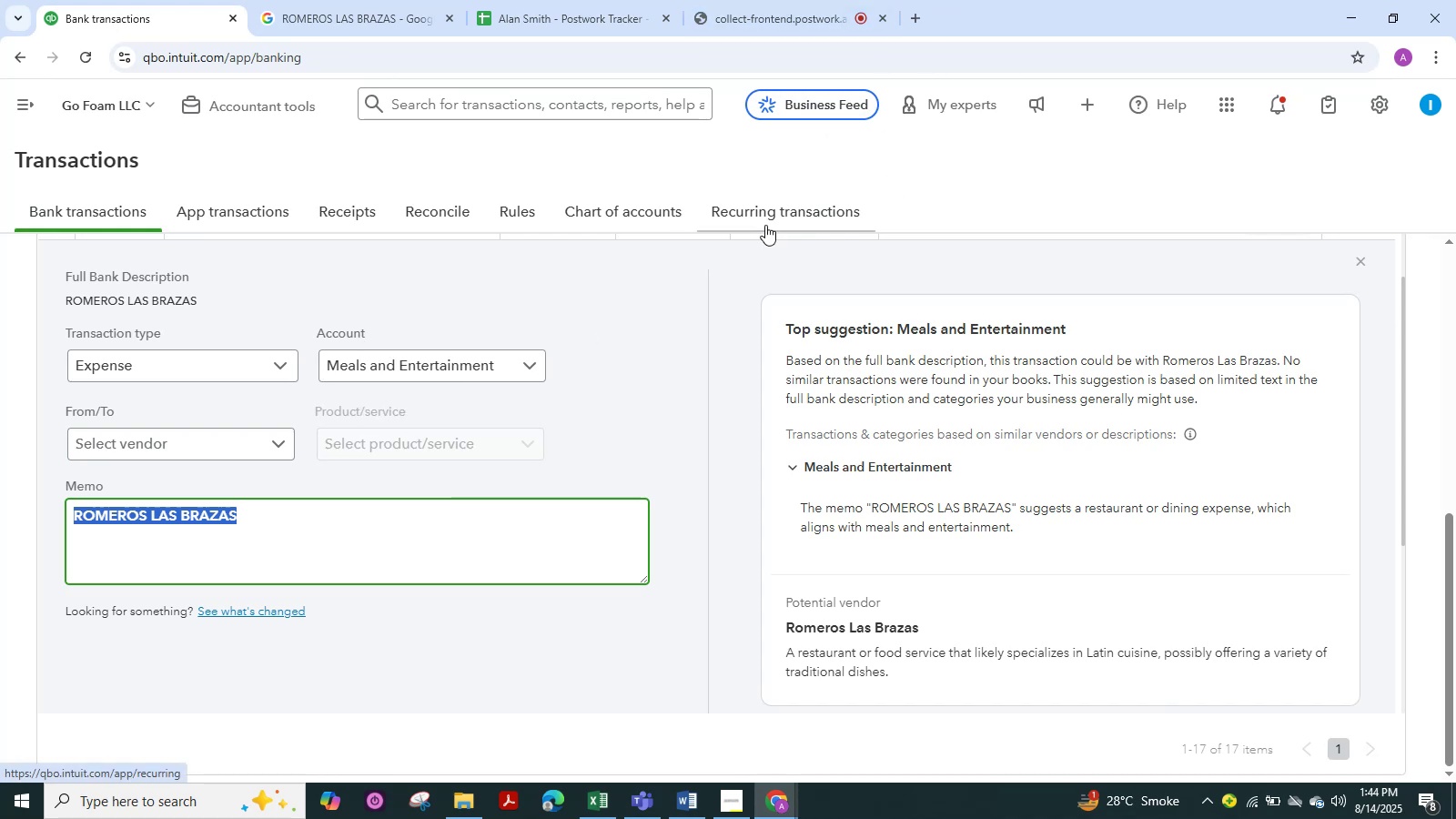 
left_click([200, 443])
 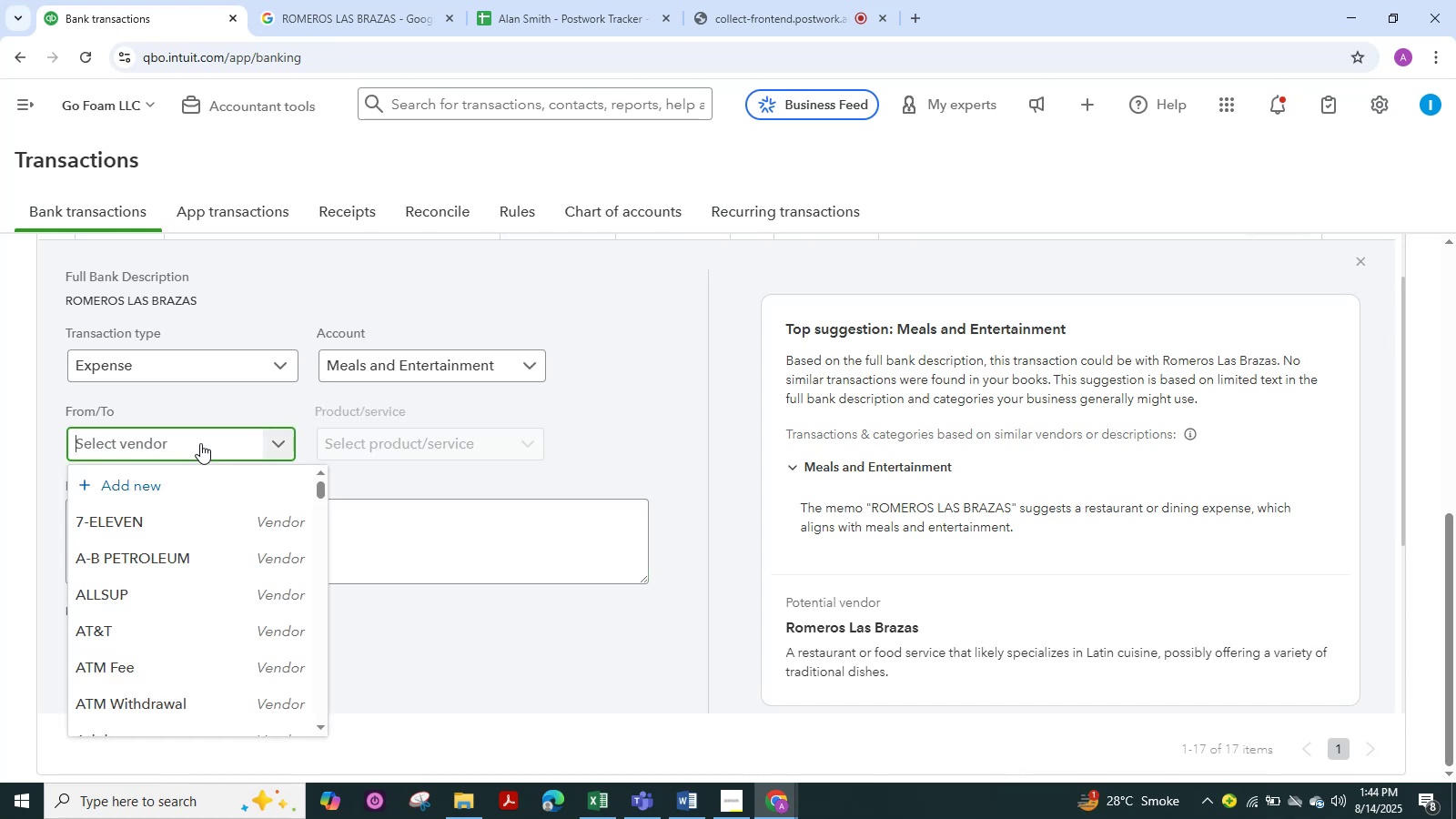 
key(Control+V)
 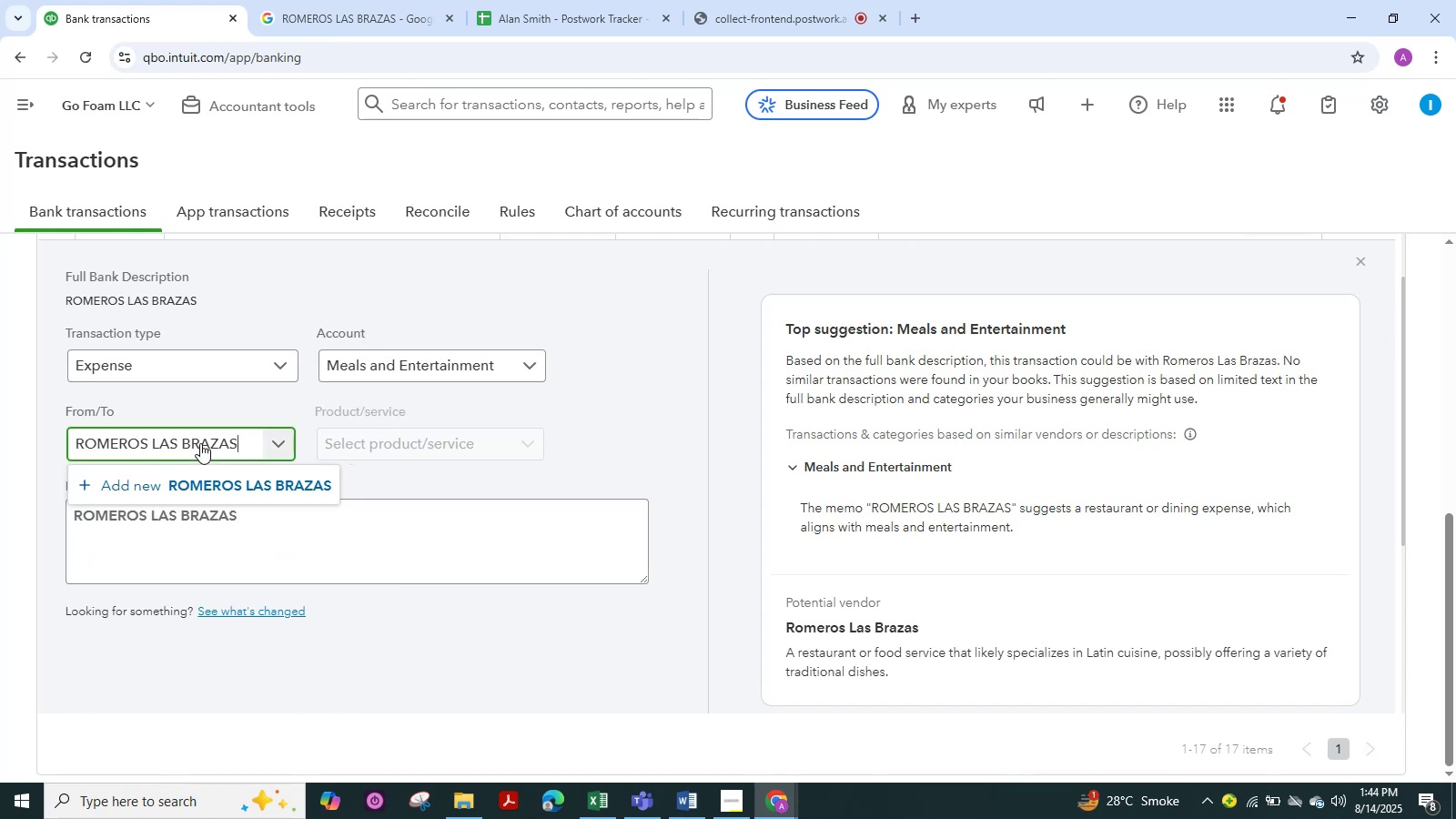 
key(Backspace)
 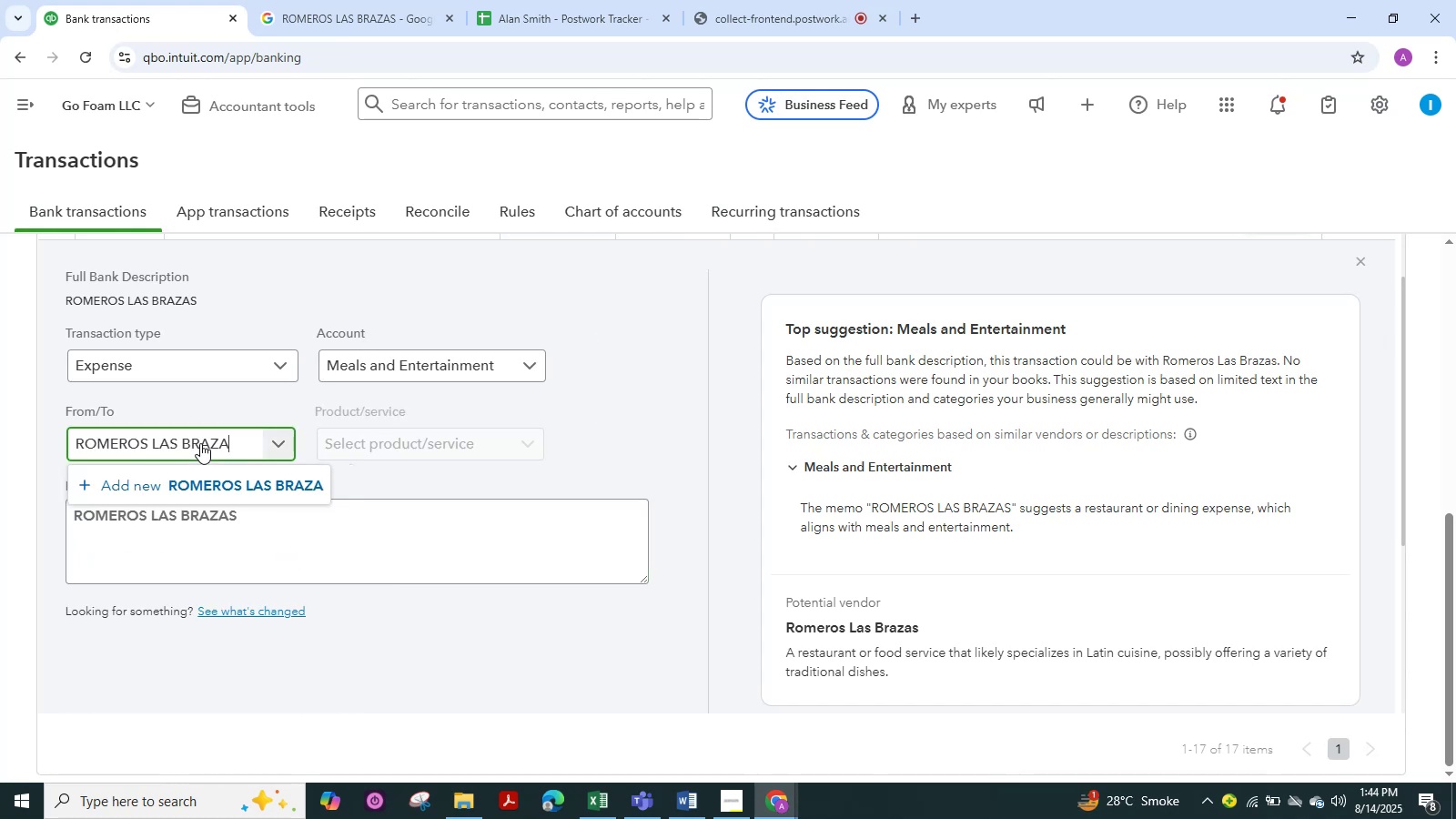 
key(Backspace)
 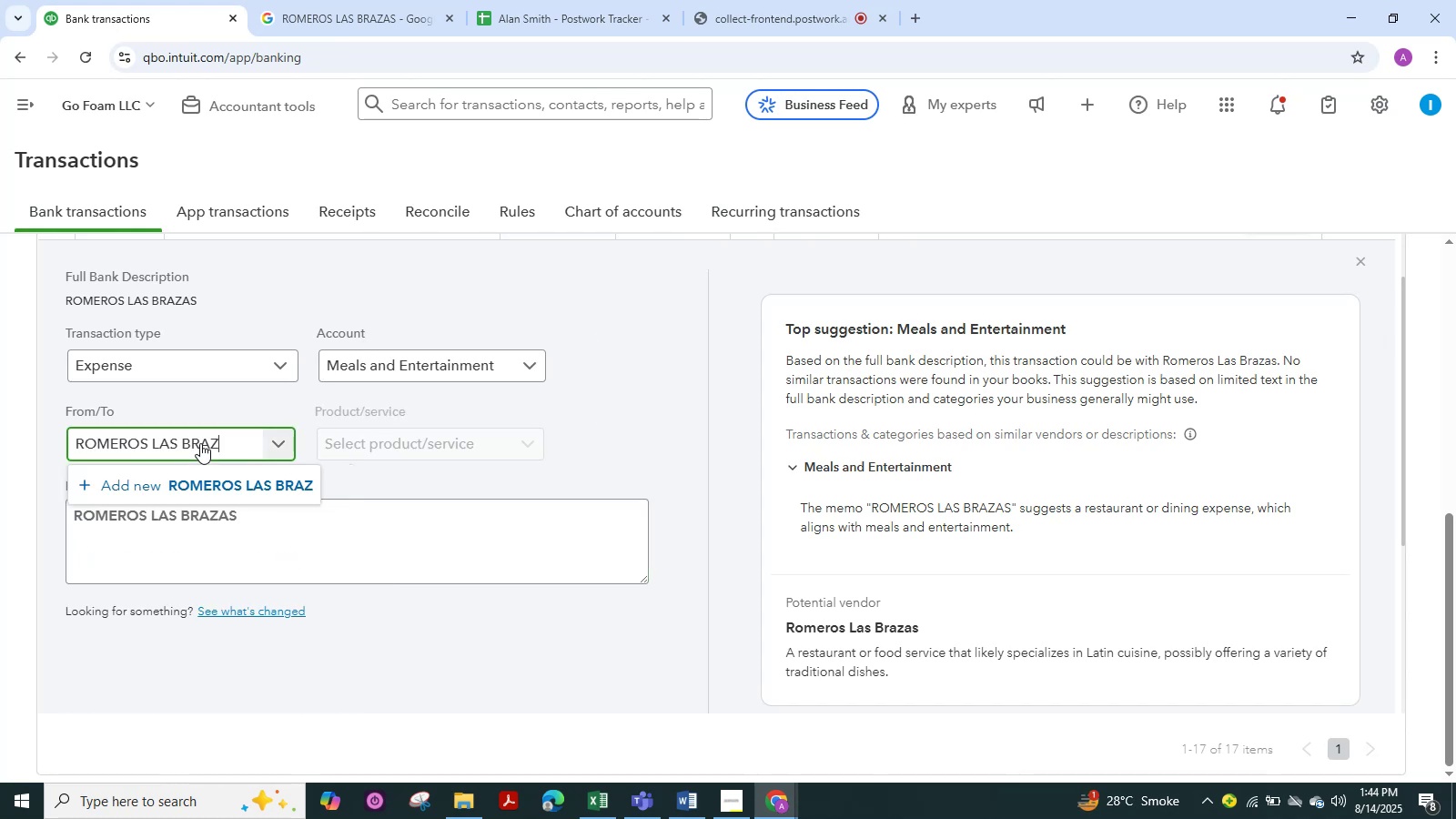 
key(Backspace)
 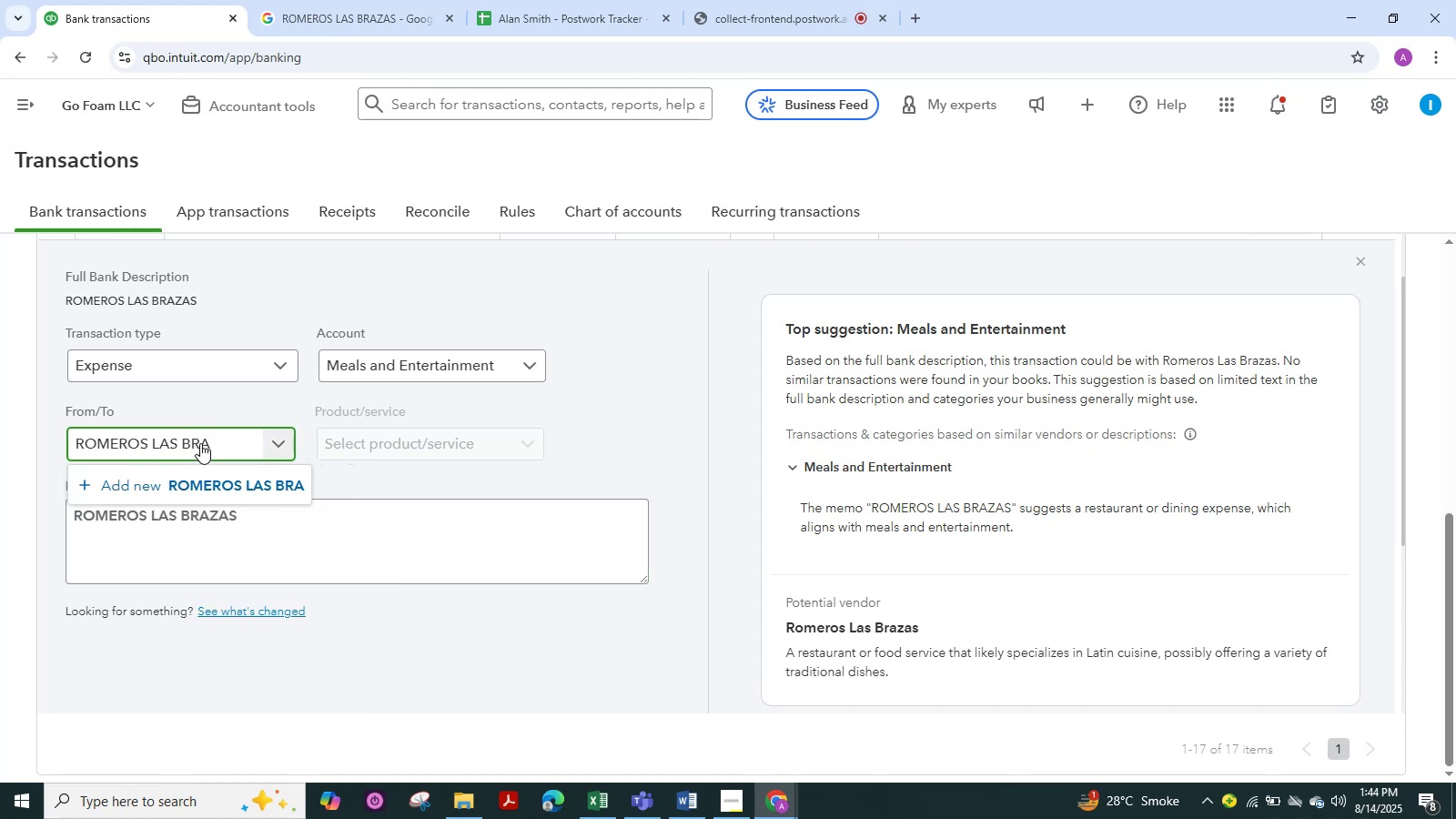 
key(Backspace)
 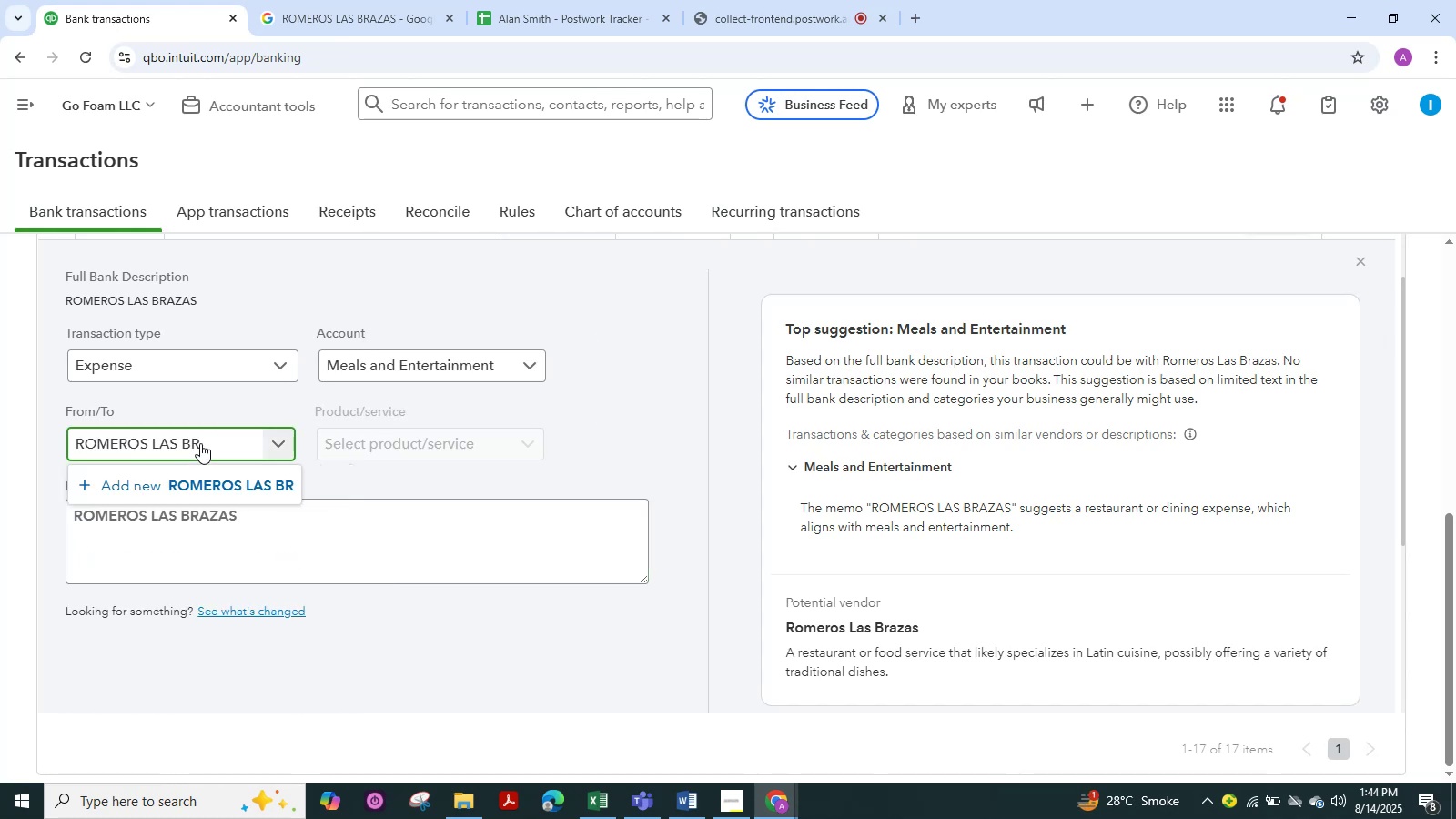 
key(Backspace)
 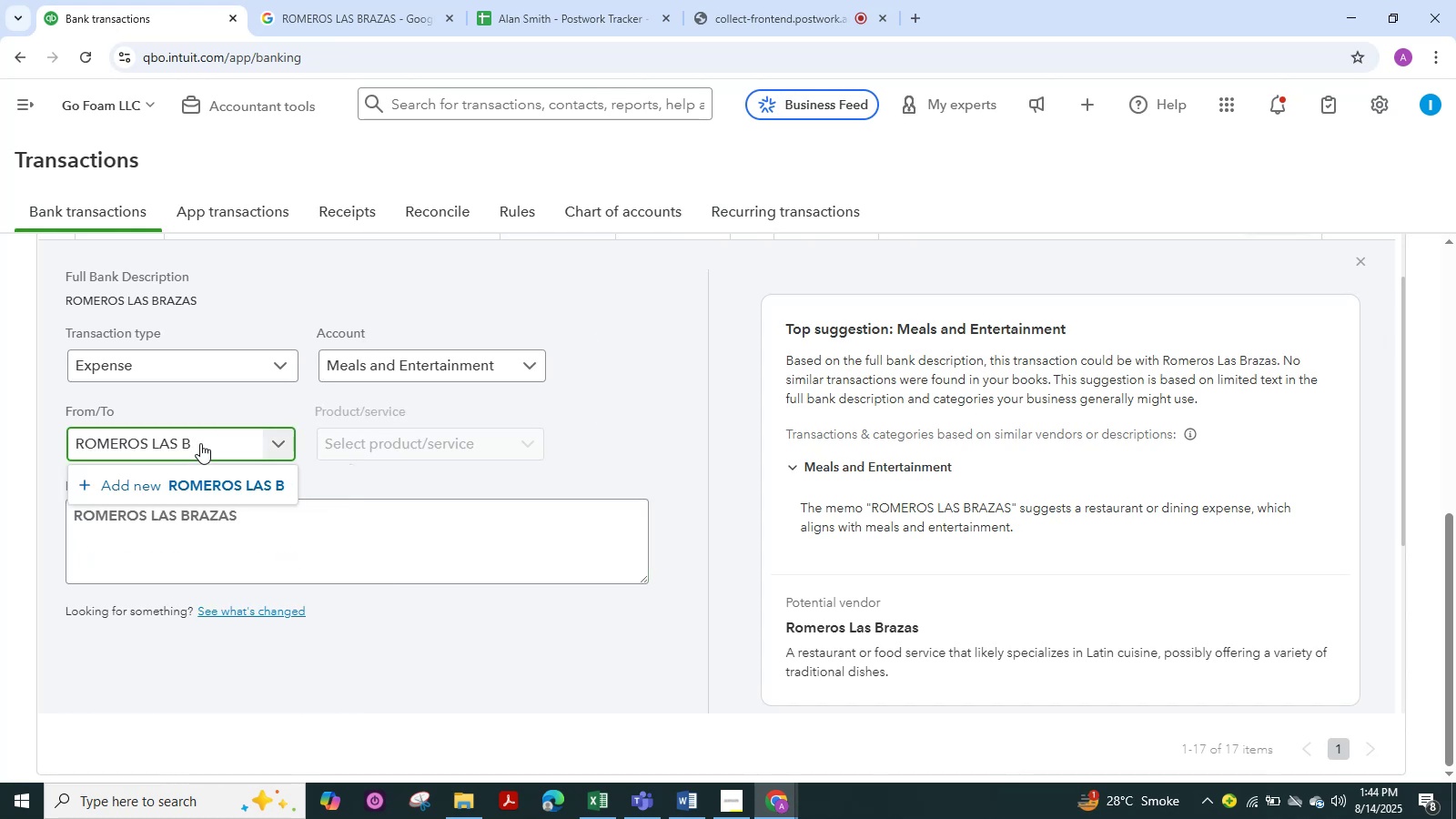 
key(Backspace)
 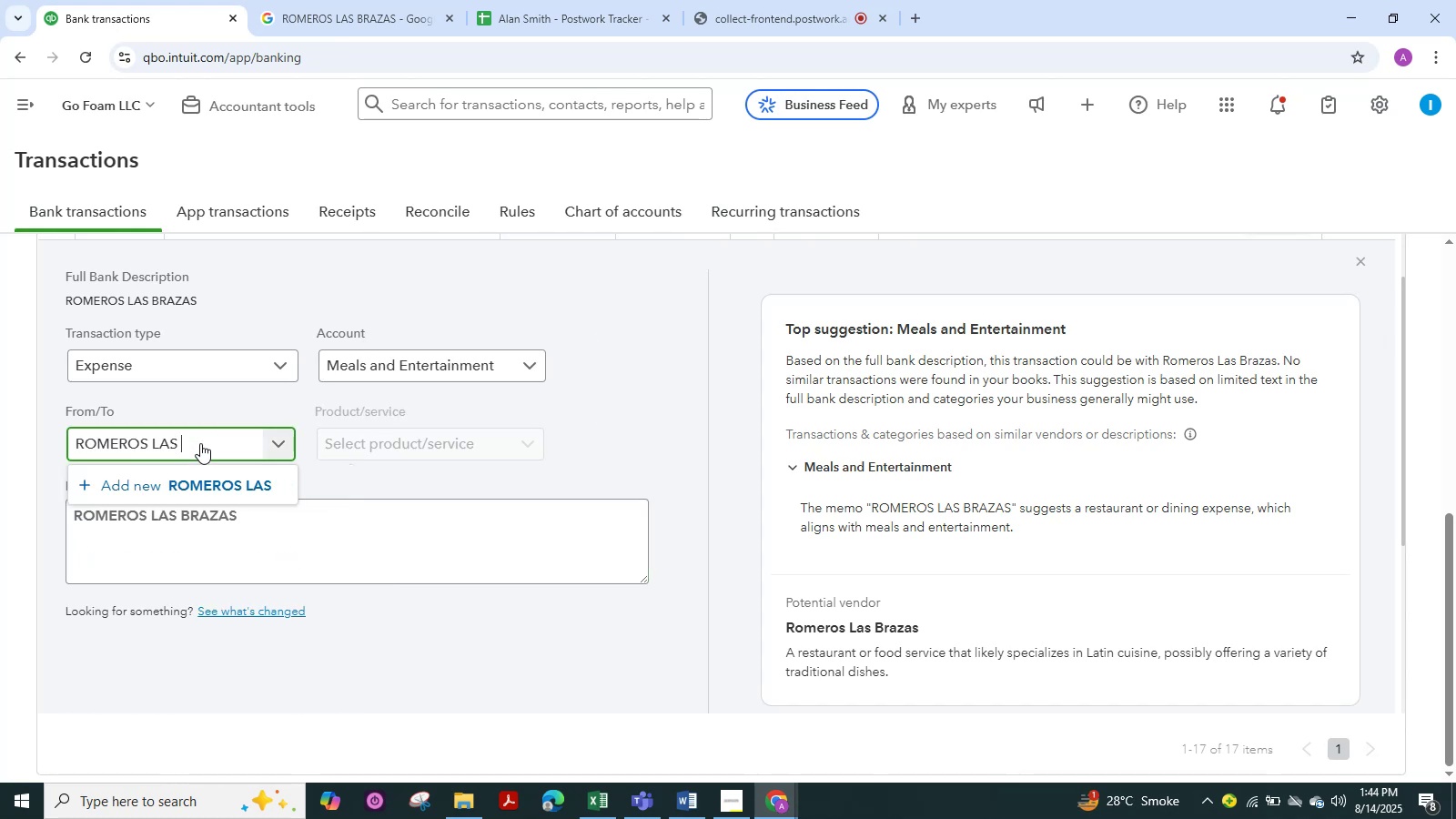 
key(Backspace)
 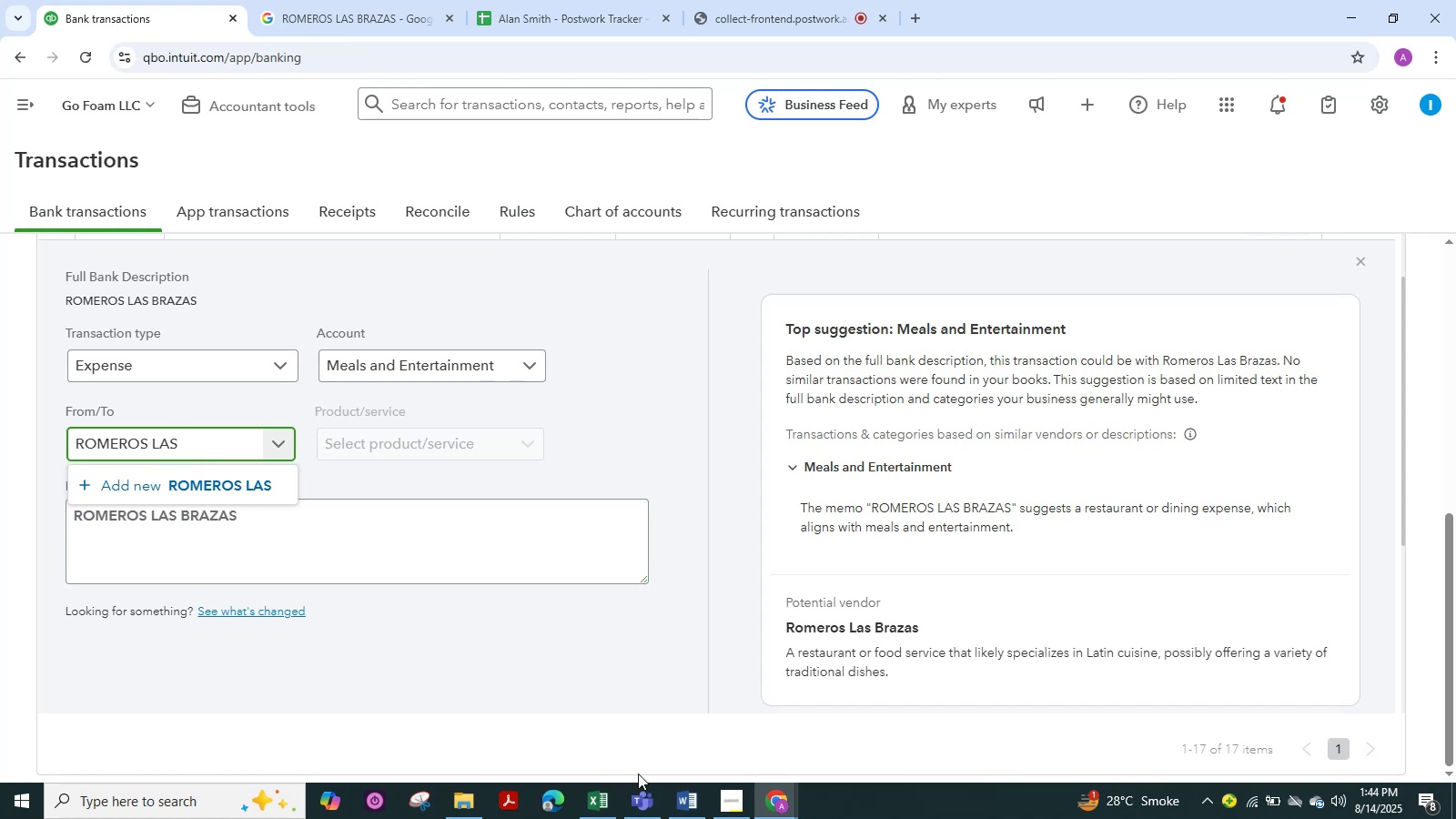 
wait(12.03)
 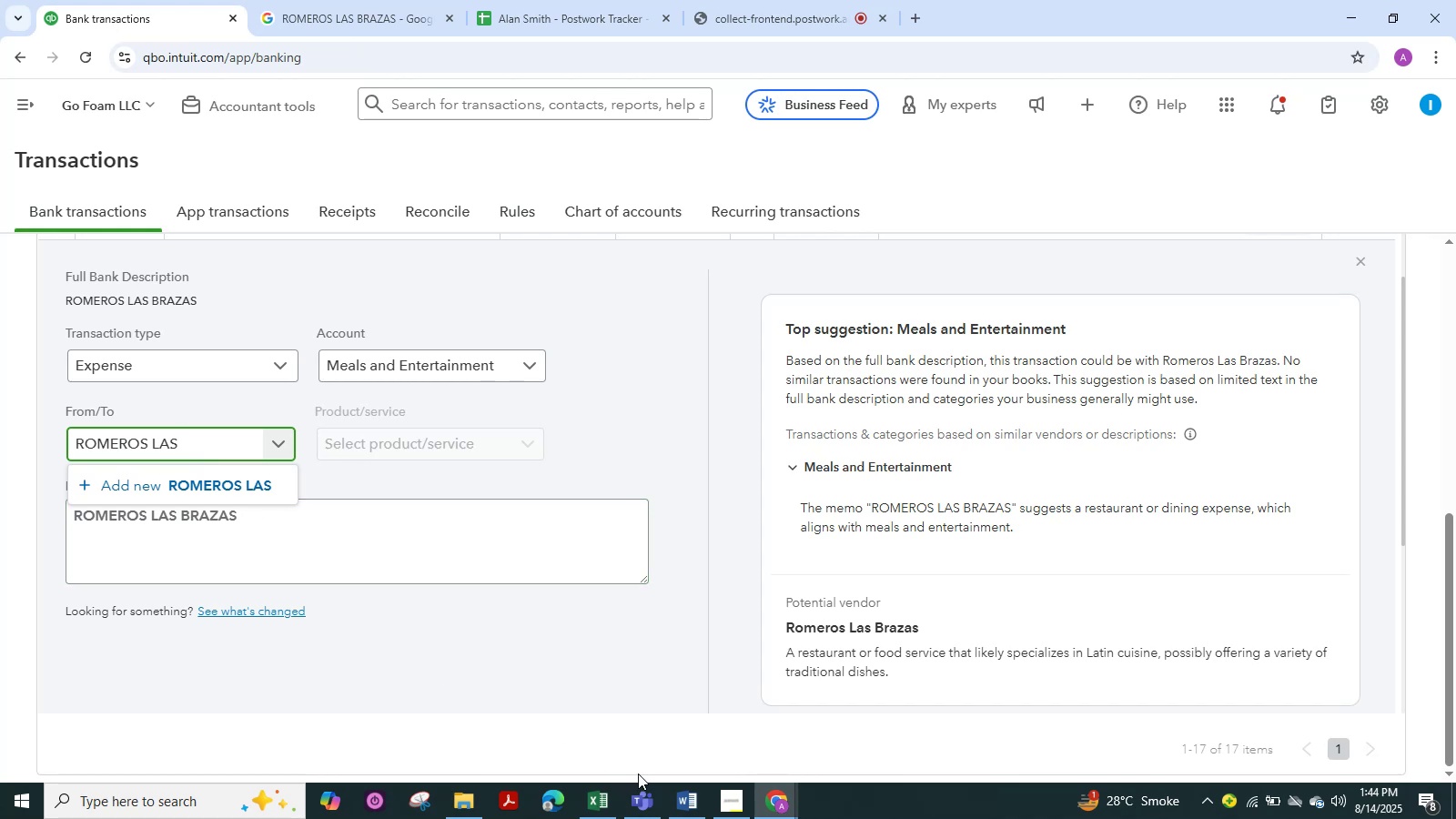 
left_click([201, 488])
 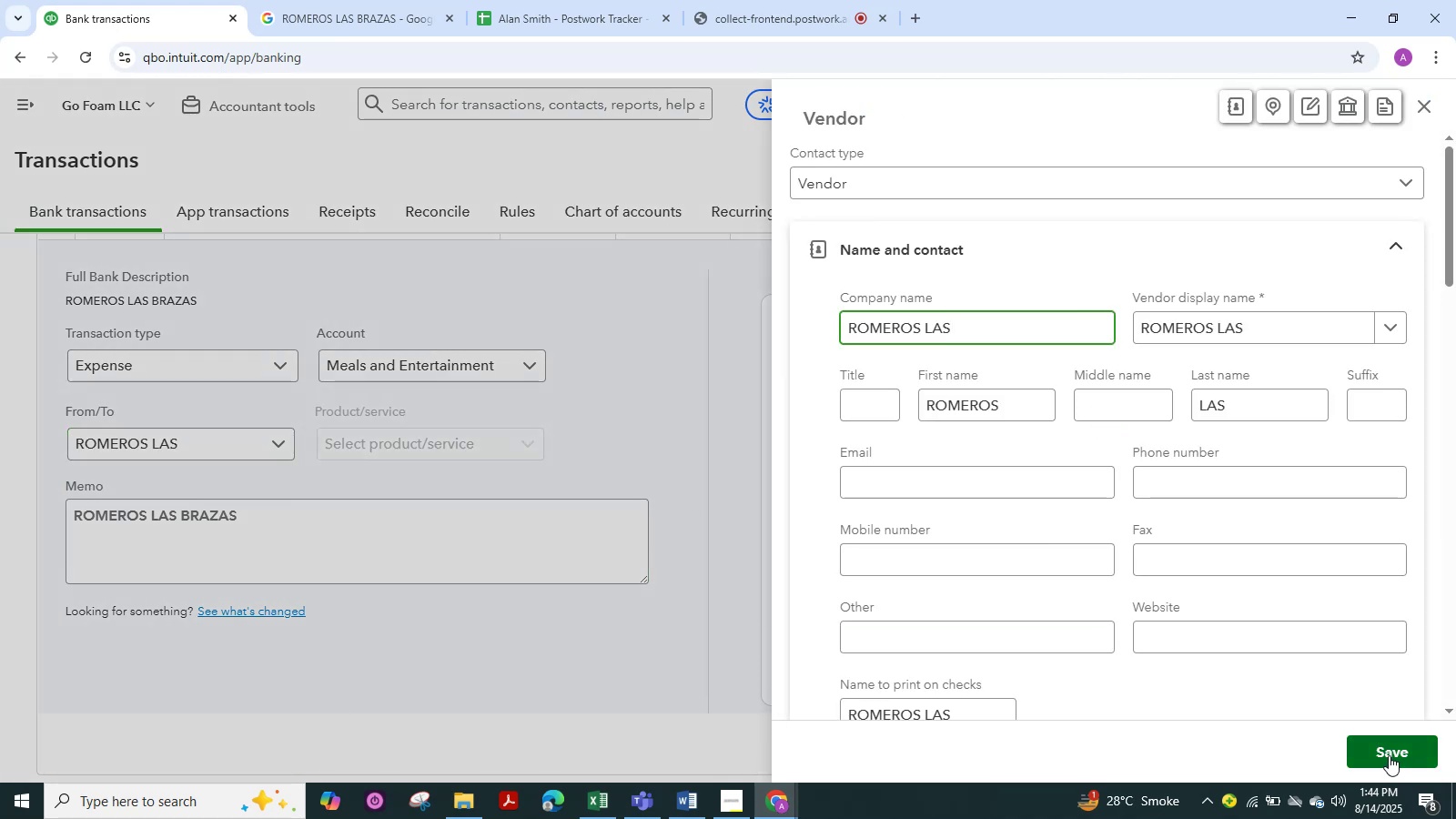 
left_click([1389, 755])
 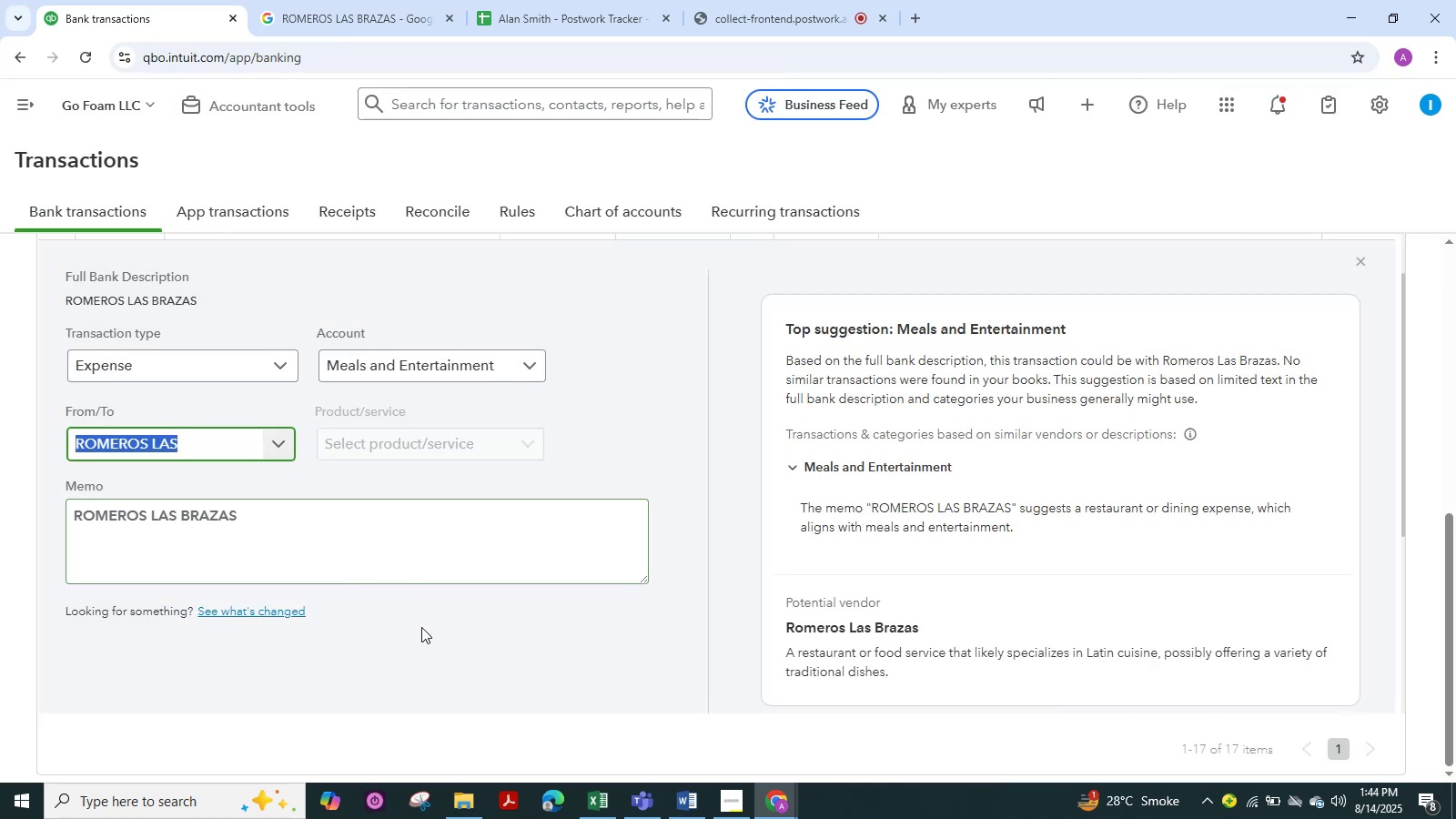 
scroll: coordinate [437, 642], scroll_direction: down, amount: 1.0
 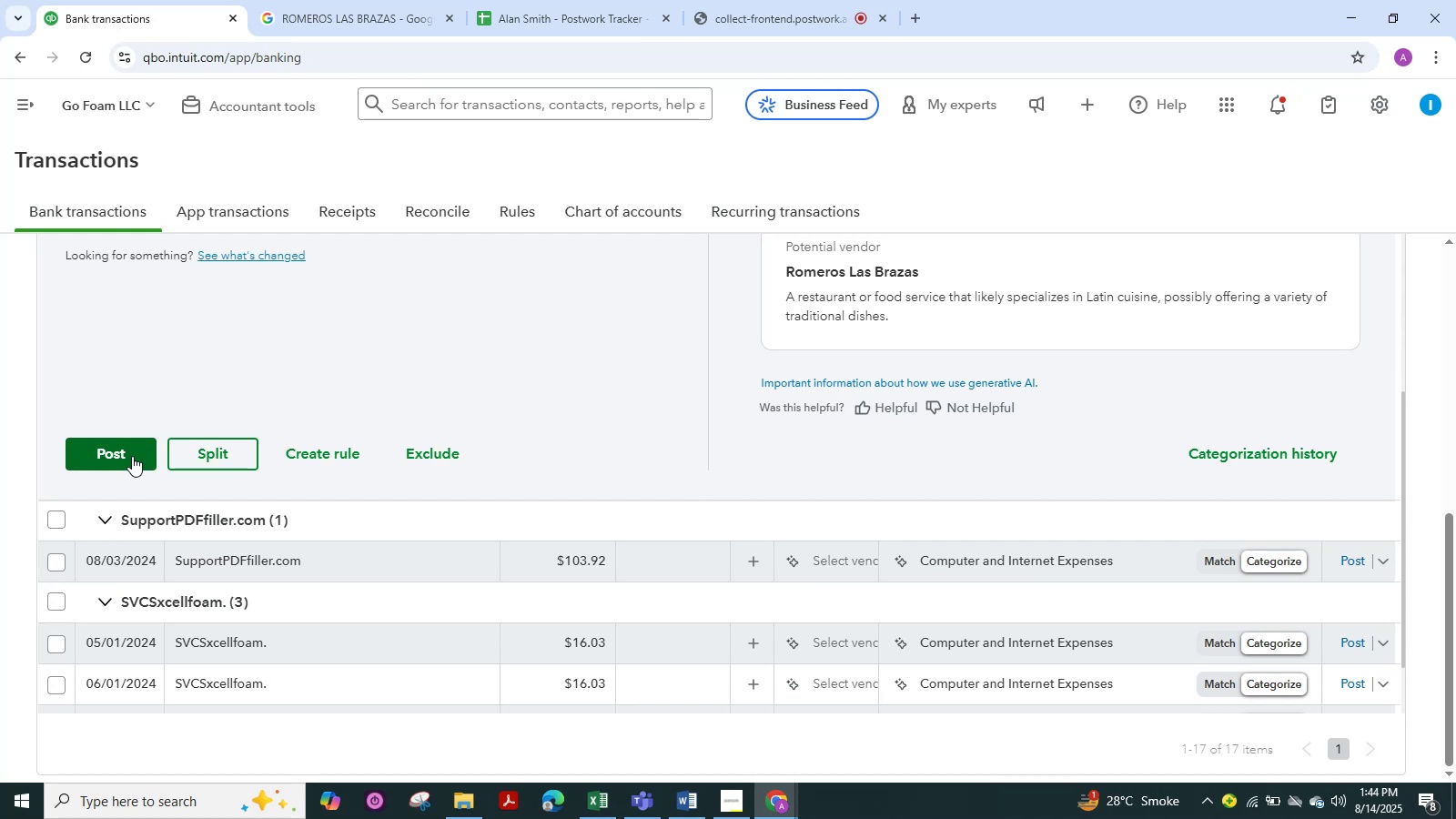 
left_click([132, 456])
 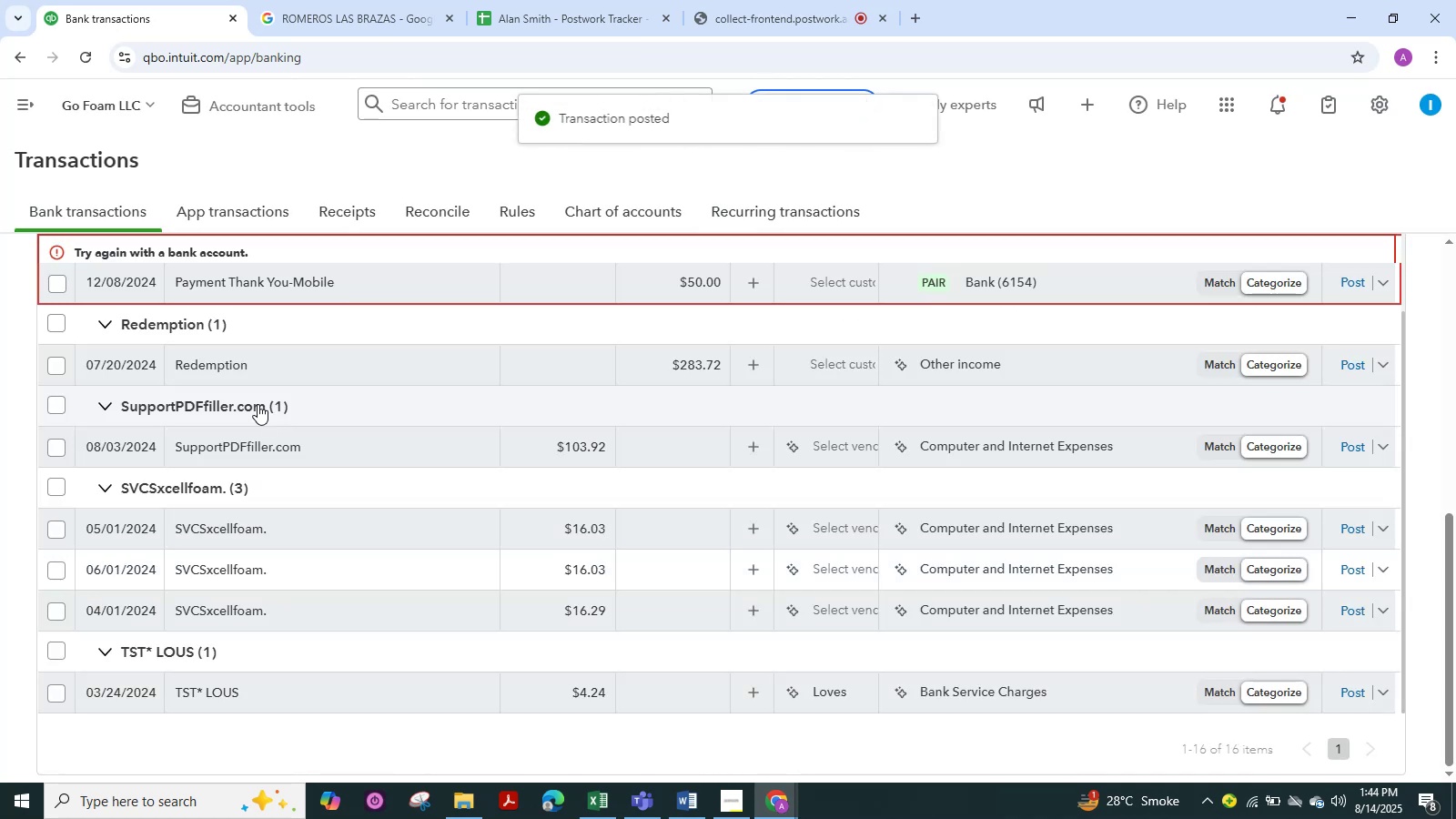 
scroll: coordinate [258, 404], scroll_direction: up, amount: 1.0
 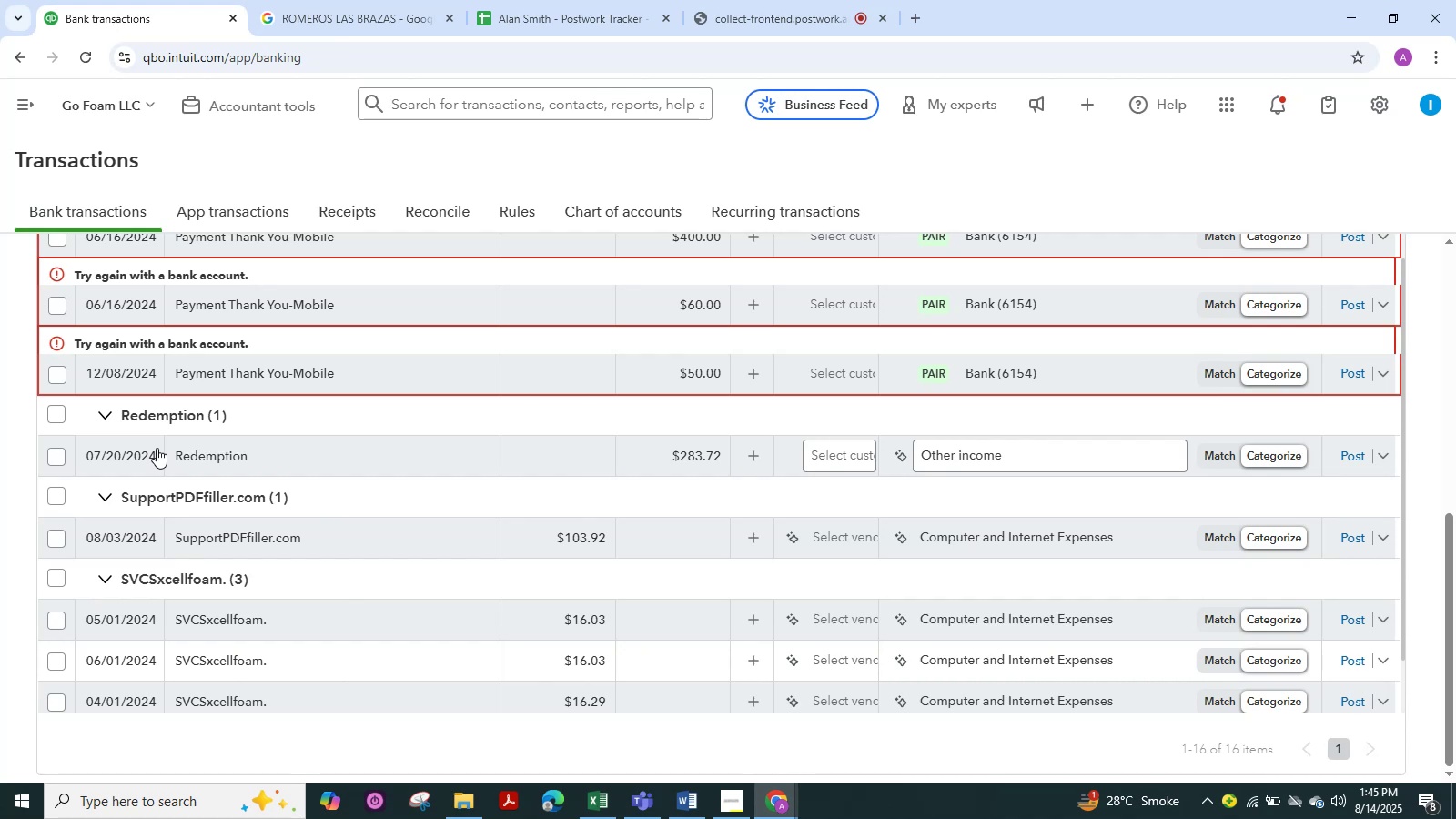 
wait(54.8)
 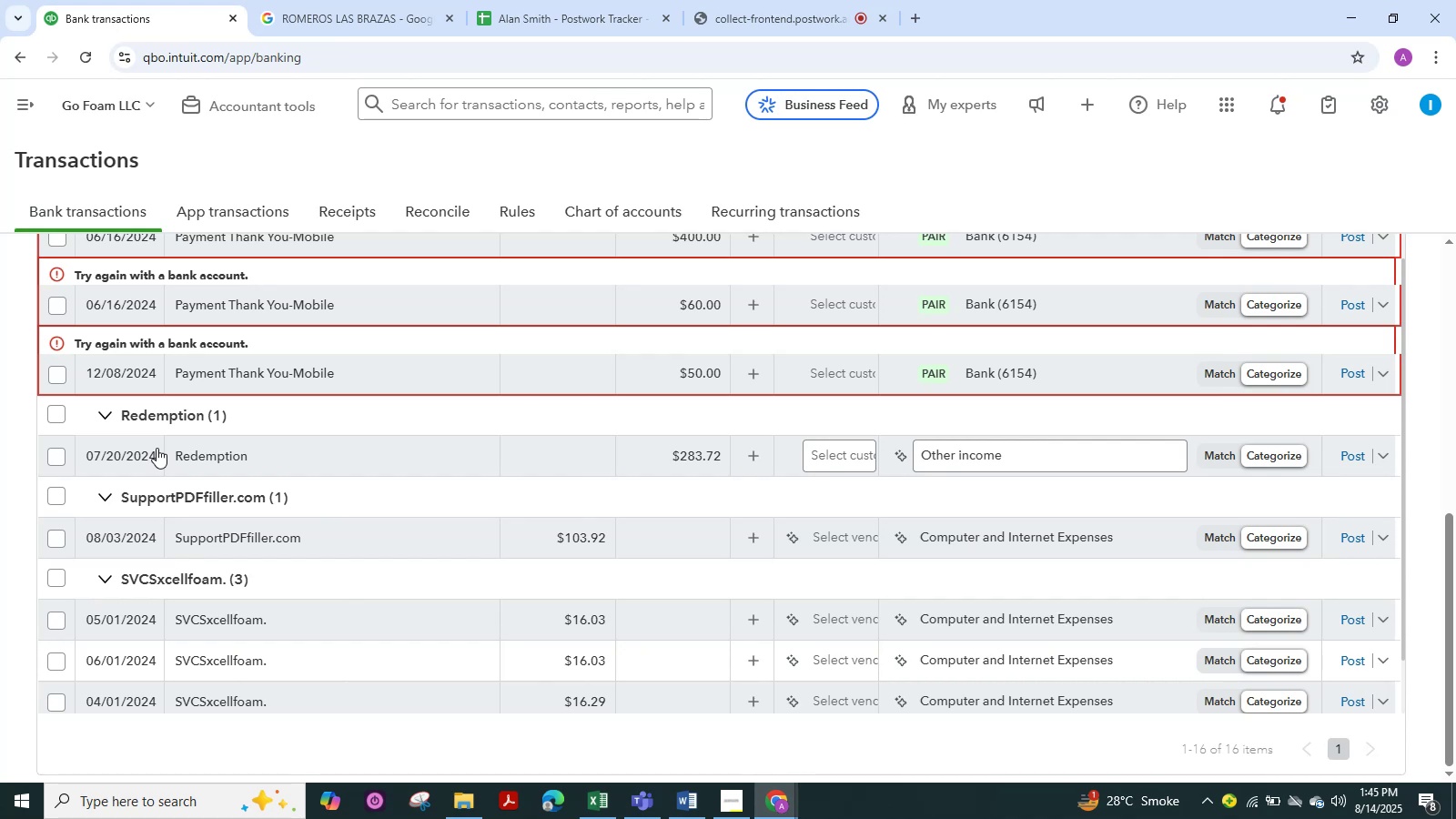 
scroll: coordinate [237, 548], scroll_direction: up, amount: 1.0
 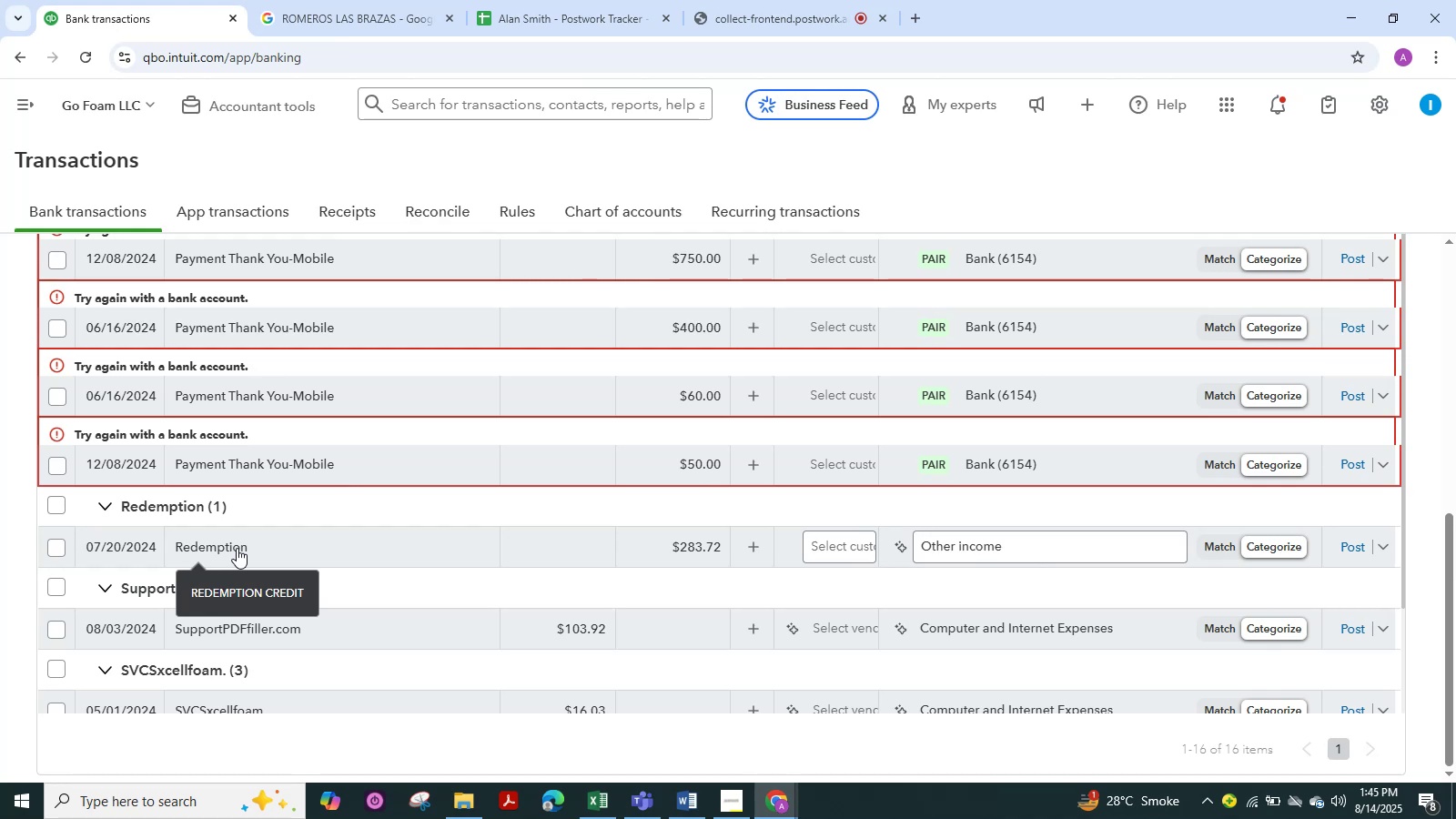 
wait(5.98)
 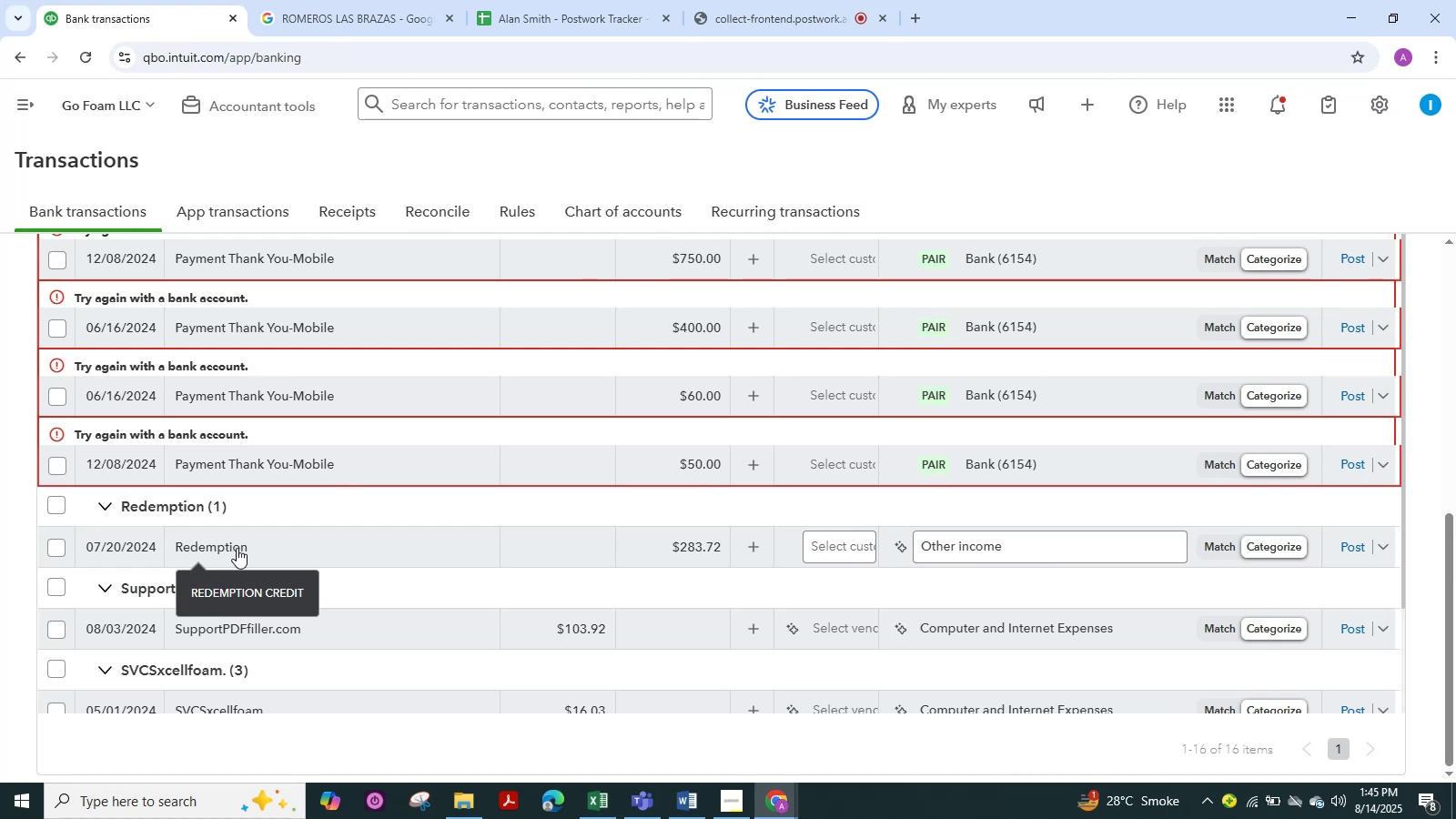 
left_click([213, 551])
 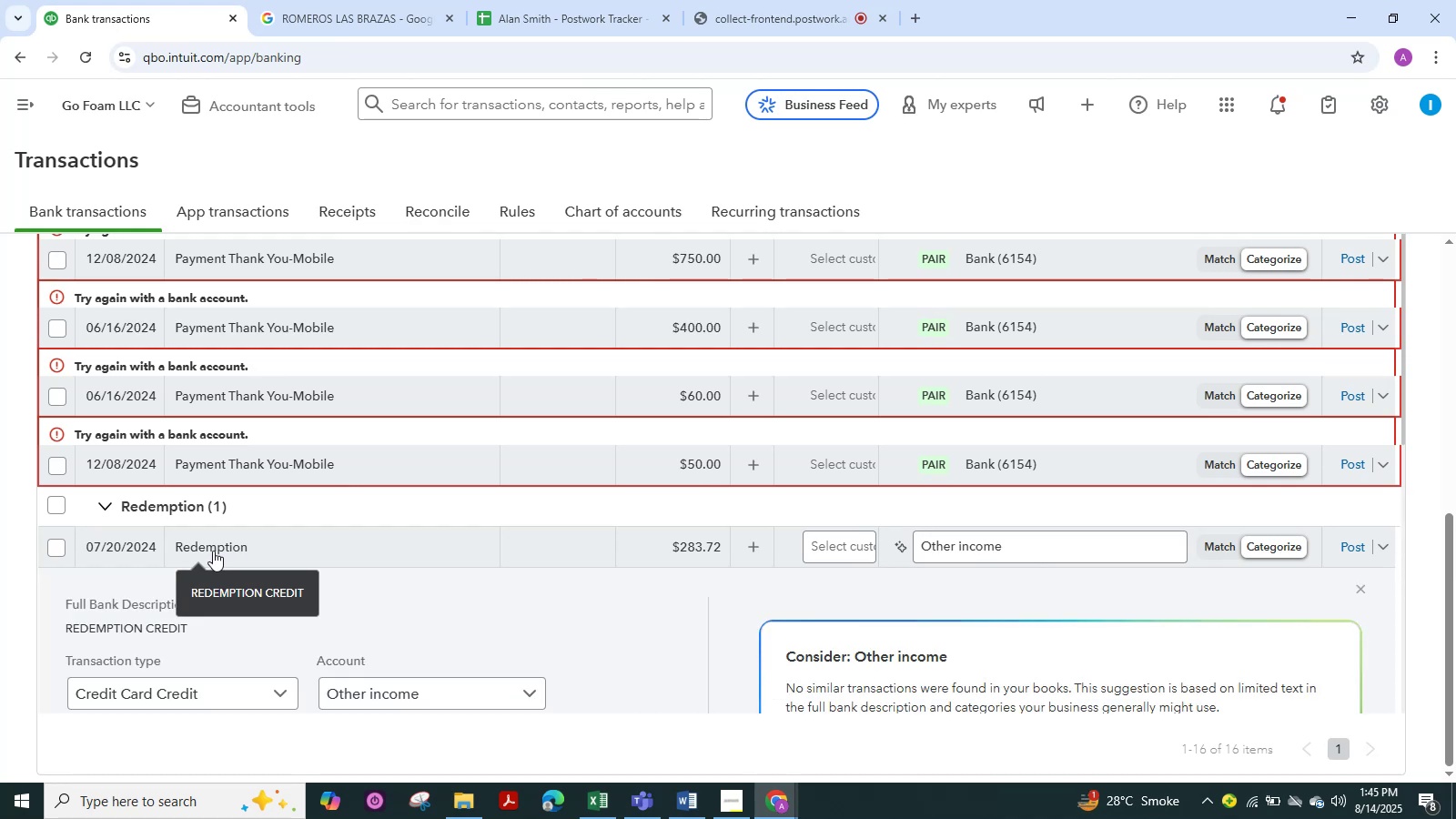 
scroll: coordinate [260, 675], scroll_direction: down, amount: 3.0
 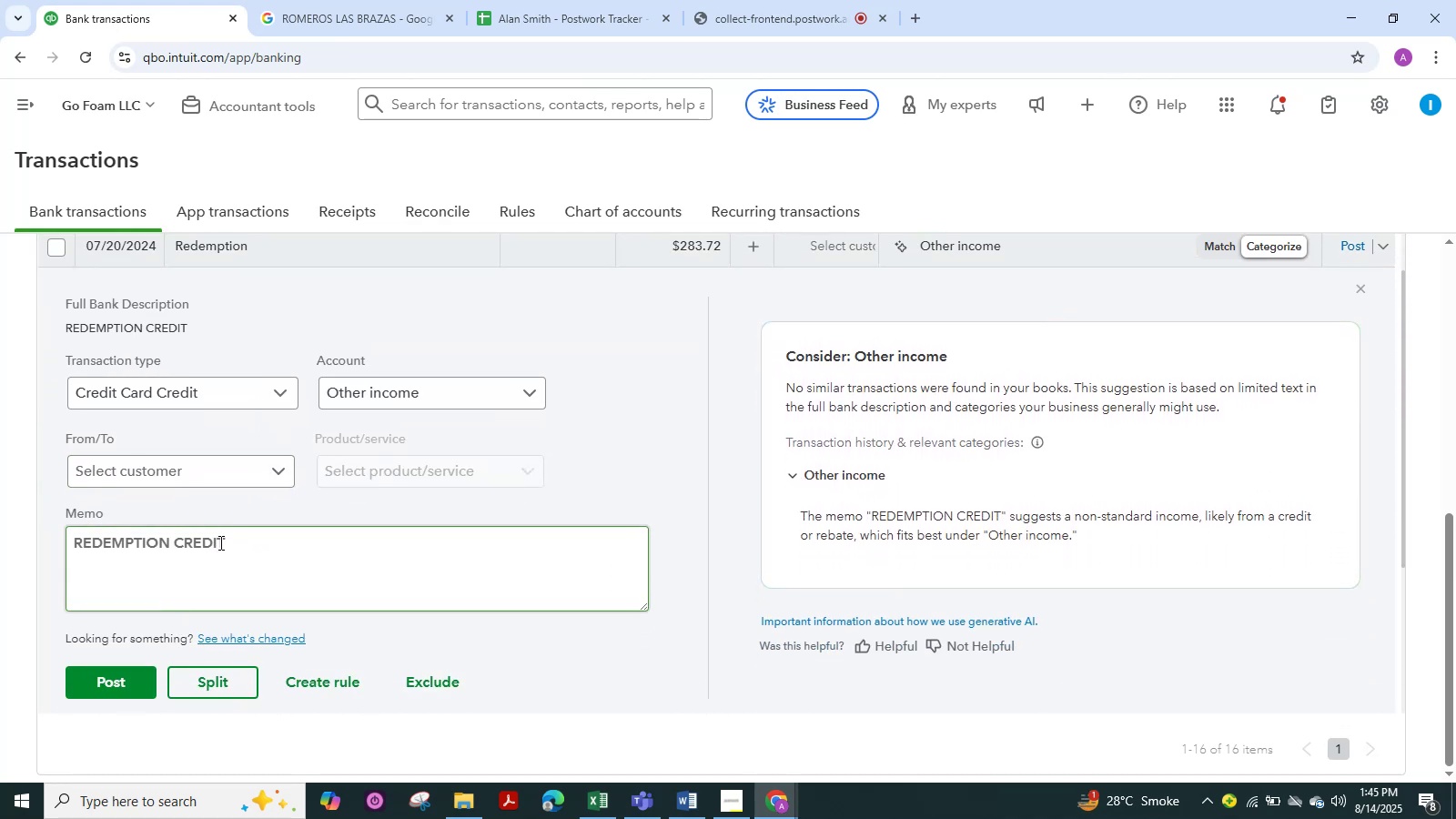 
left_click_drag(start_coordinate=[229, 541], to_coordinate=[3, 547])
 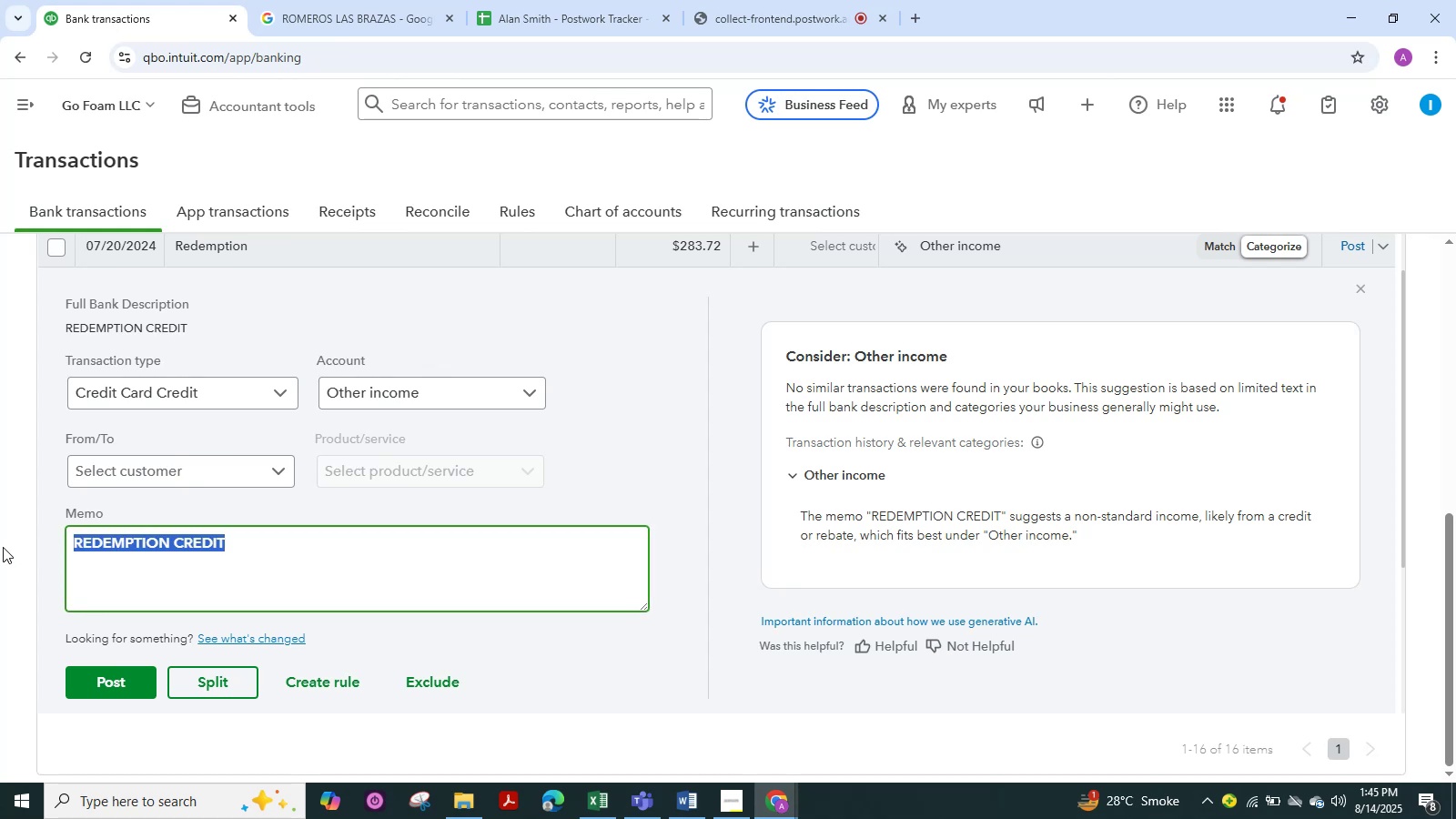 
key(Control+C)
 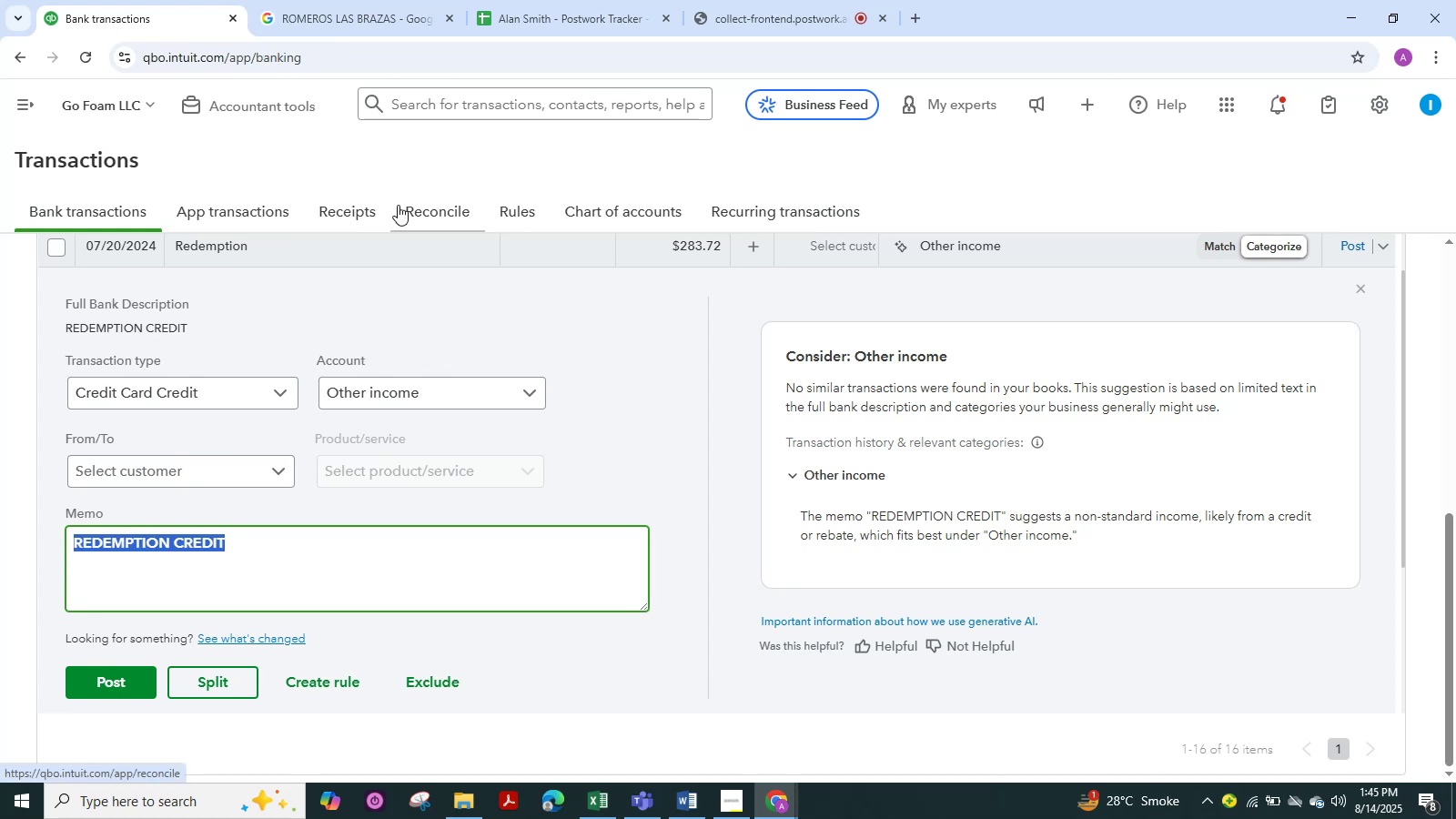 
left_click([351, 2])
 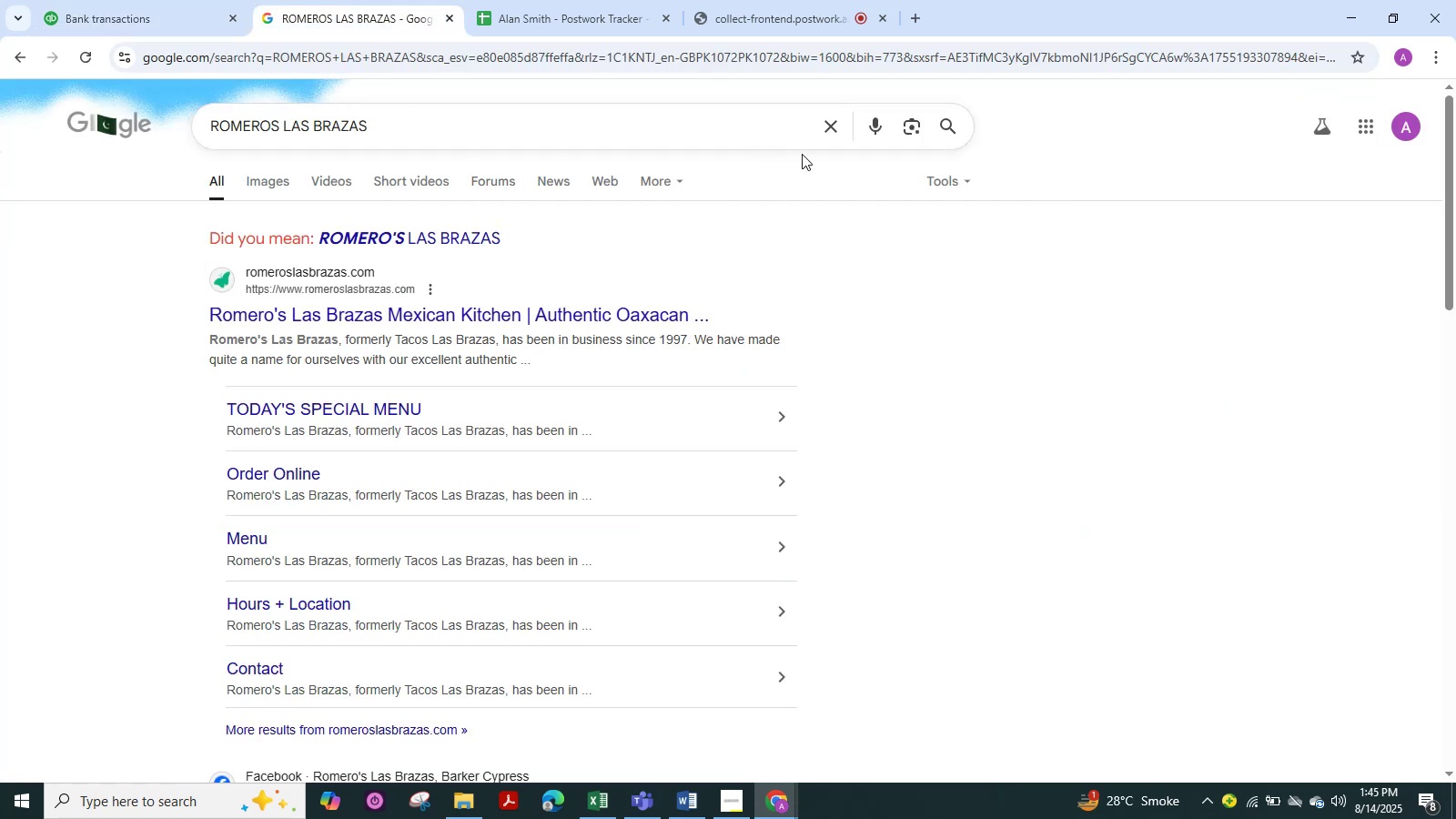 
left_click([831, 119])
 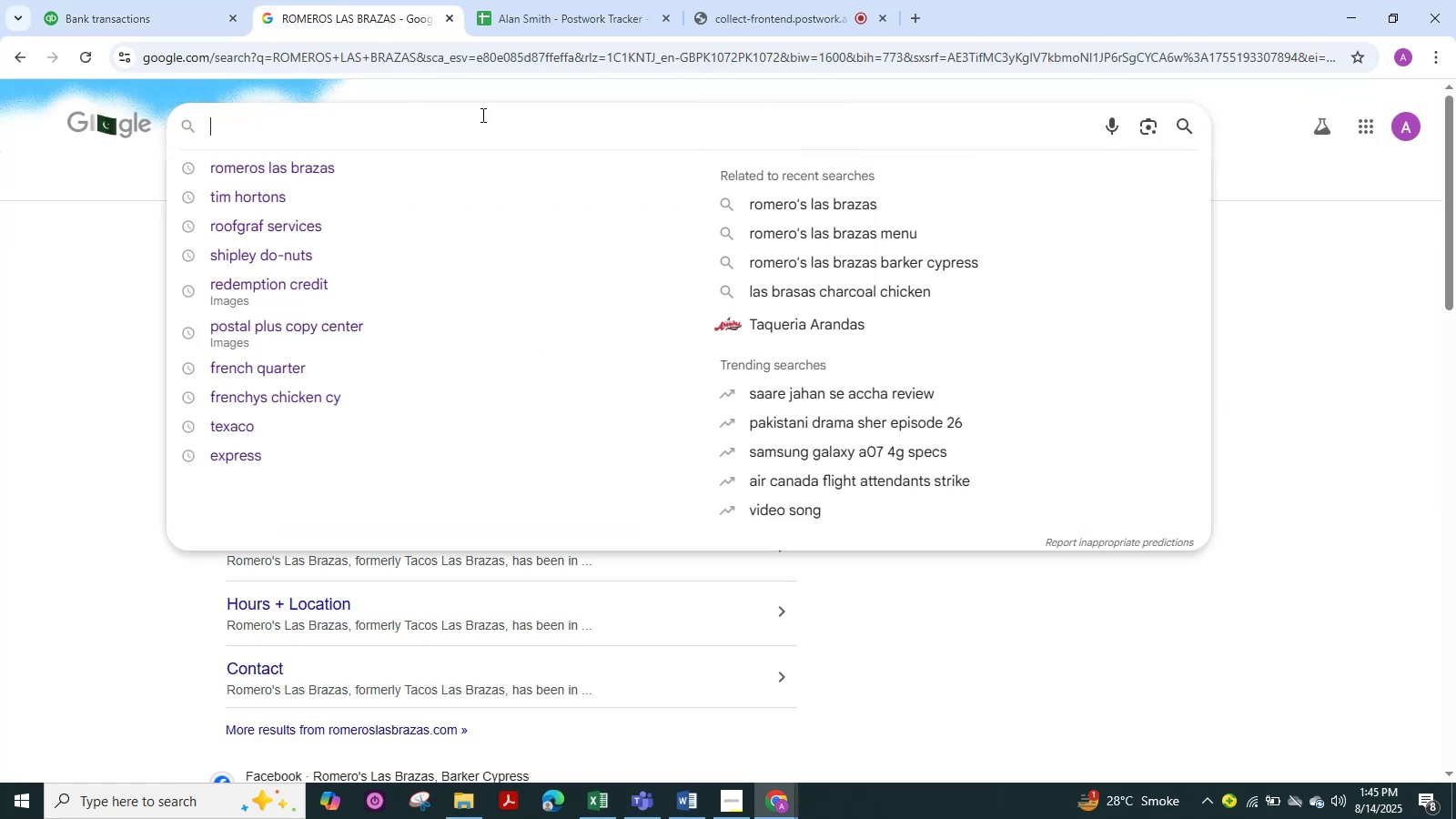 
left_click([481, 115])
 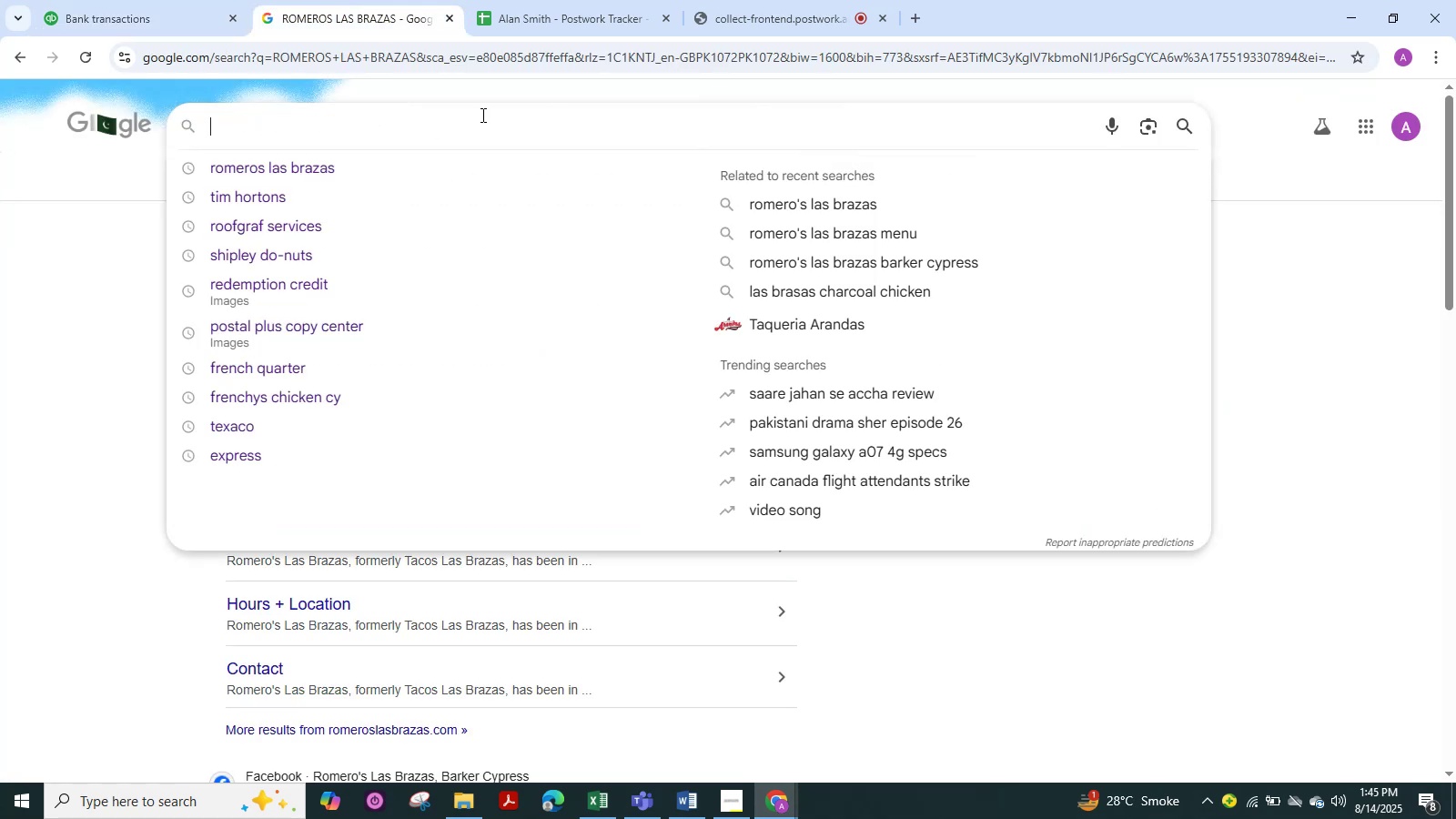 
key(Control+V)
 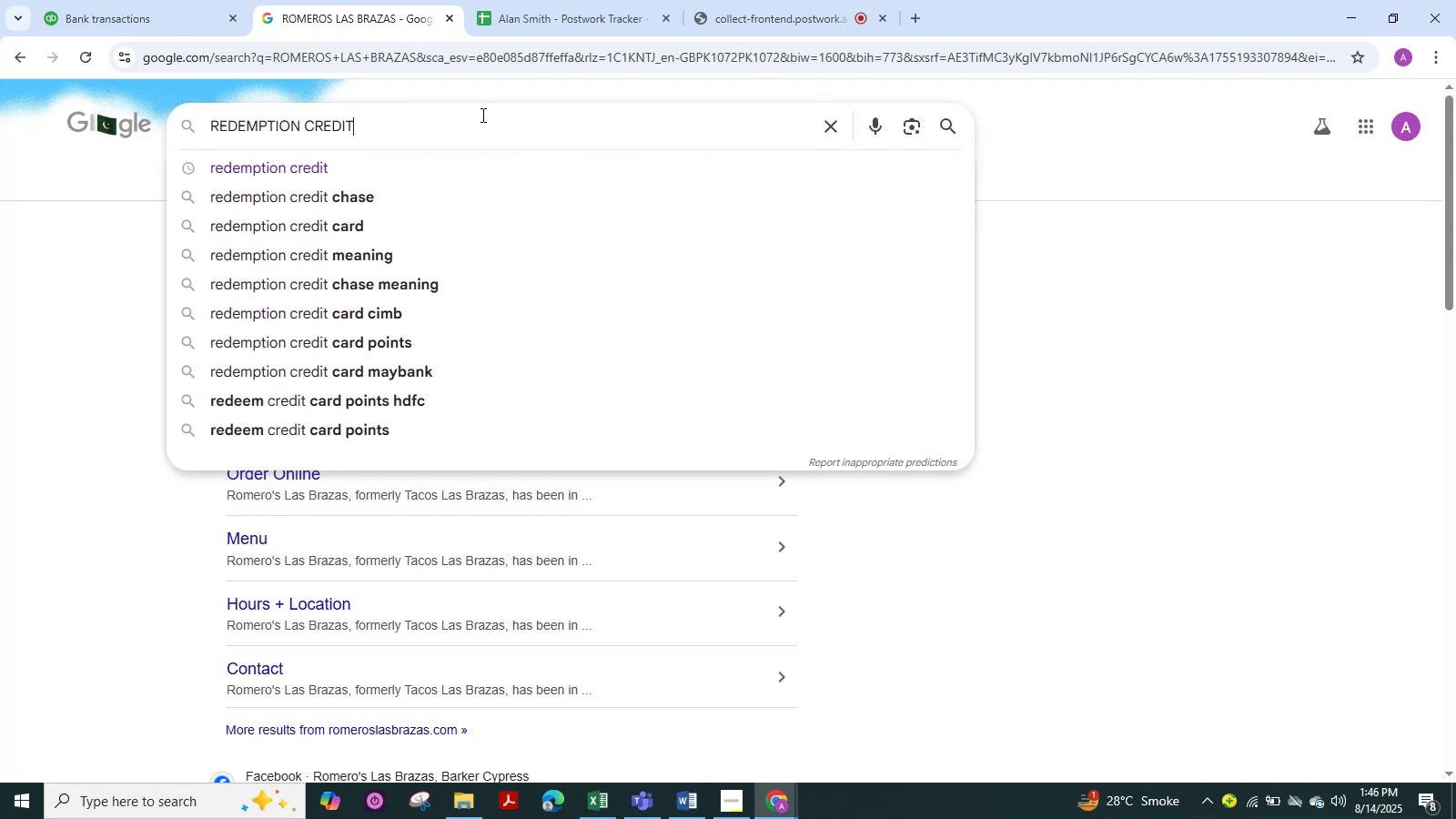 
key(NumpadEnter)
 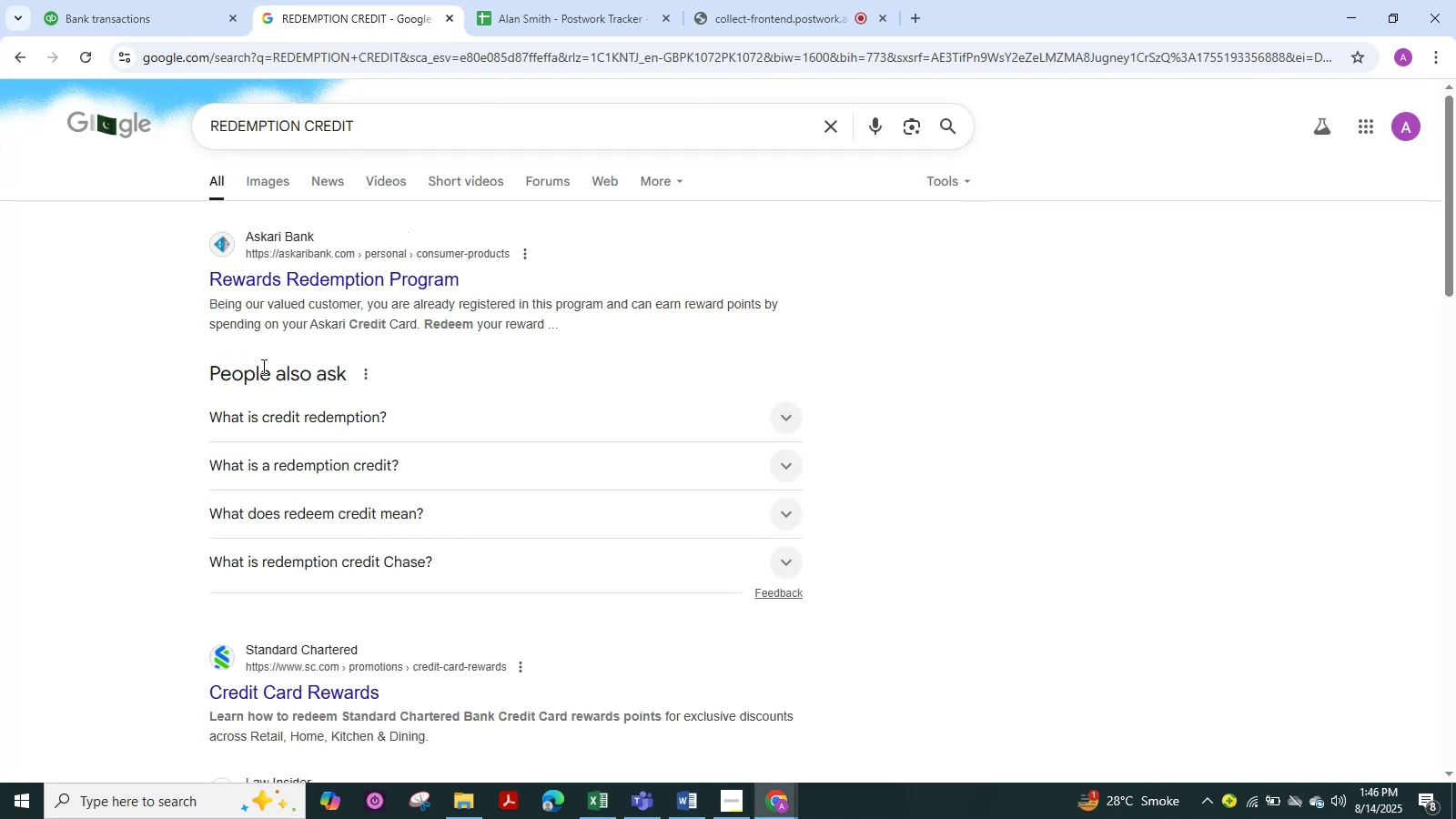 
wait(6.33)
 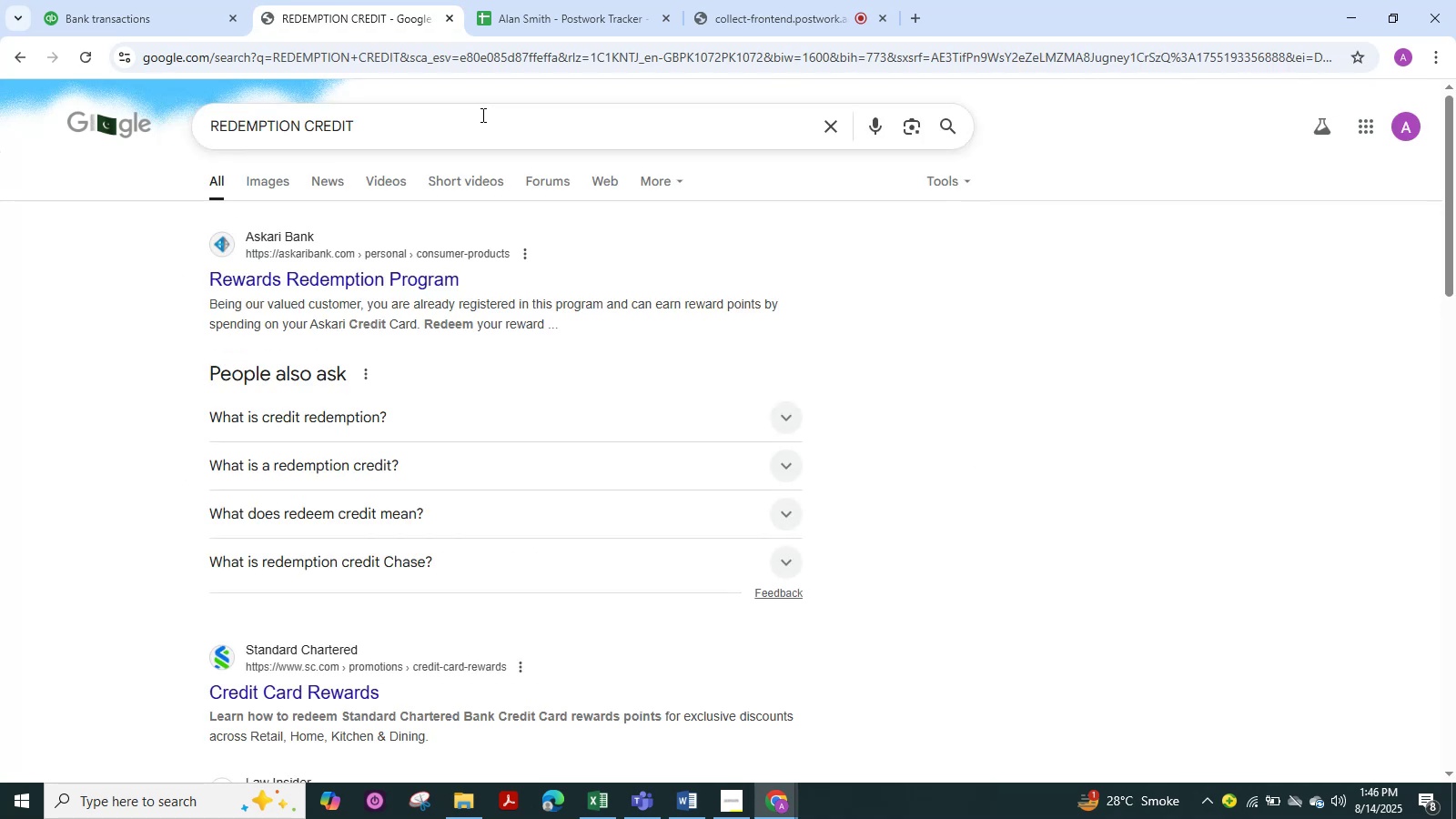 
scroll: coordinate [262, 366], scroll_direction: down, amount: 1.0
 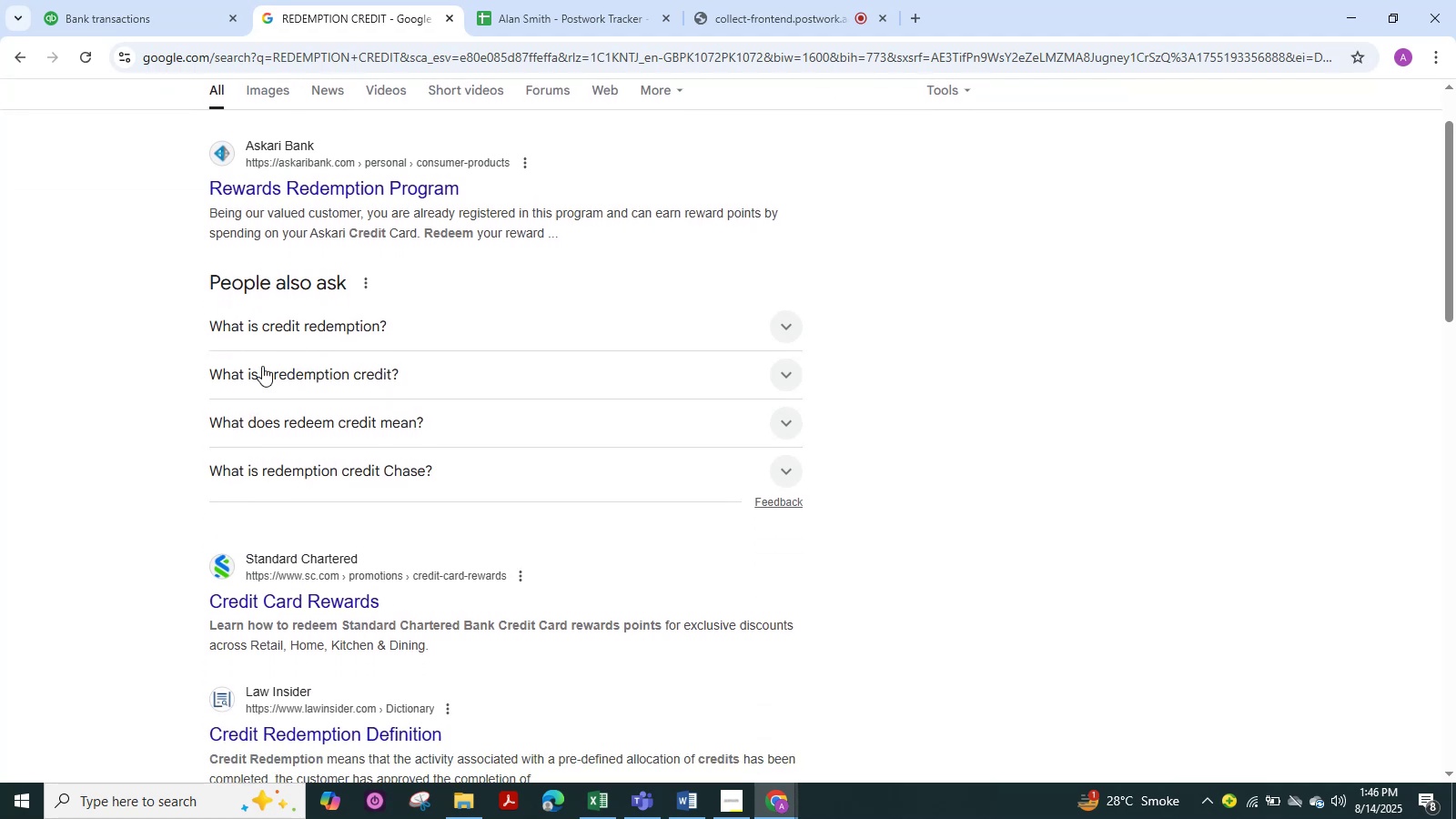 
scroll: coordinate [262, 366], scroll_direction: up, amount: 2.0
 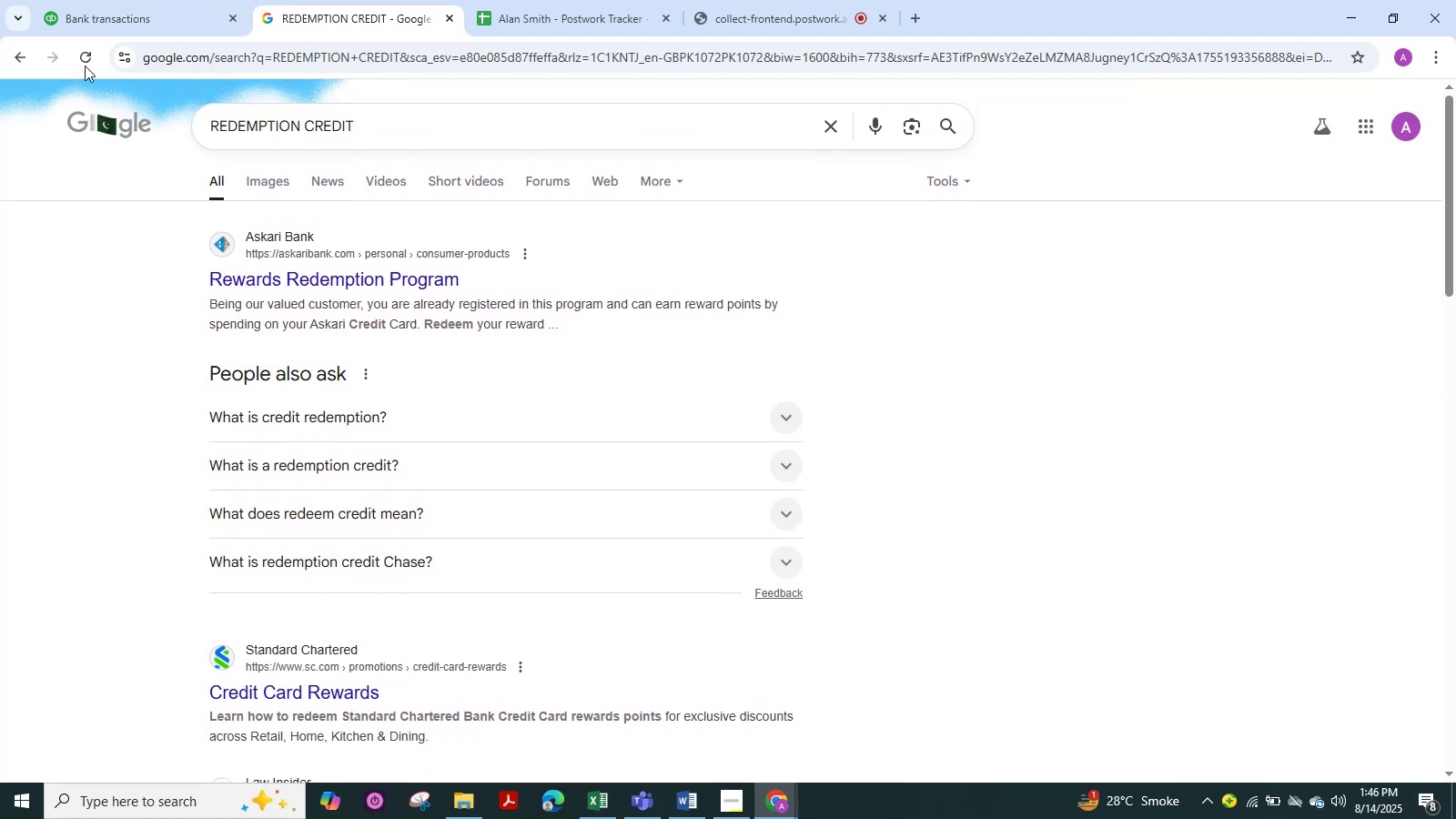 
left_click([125, 16])
 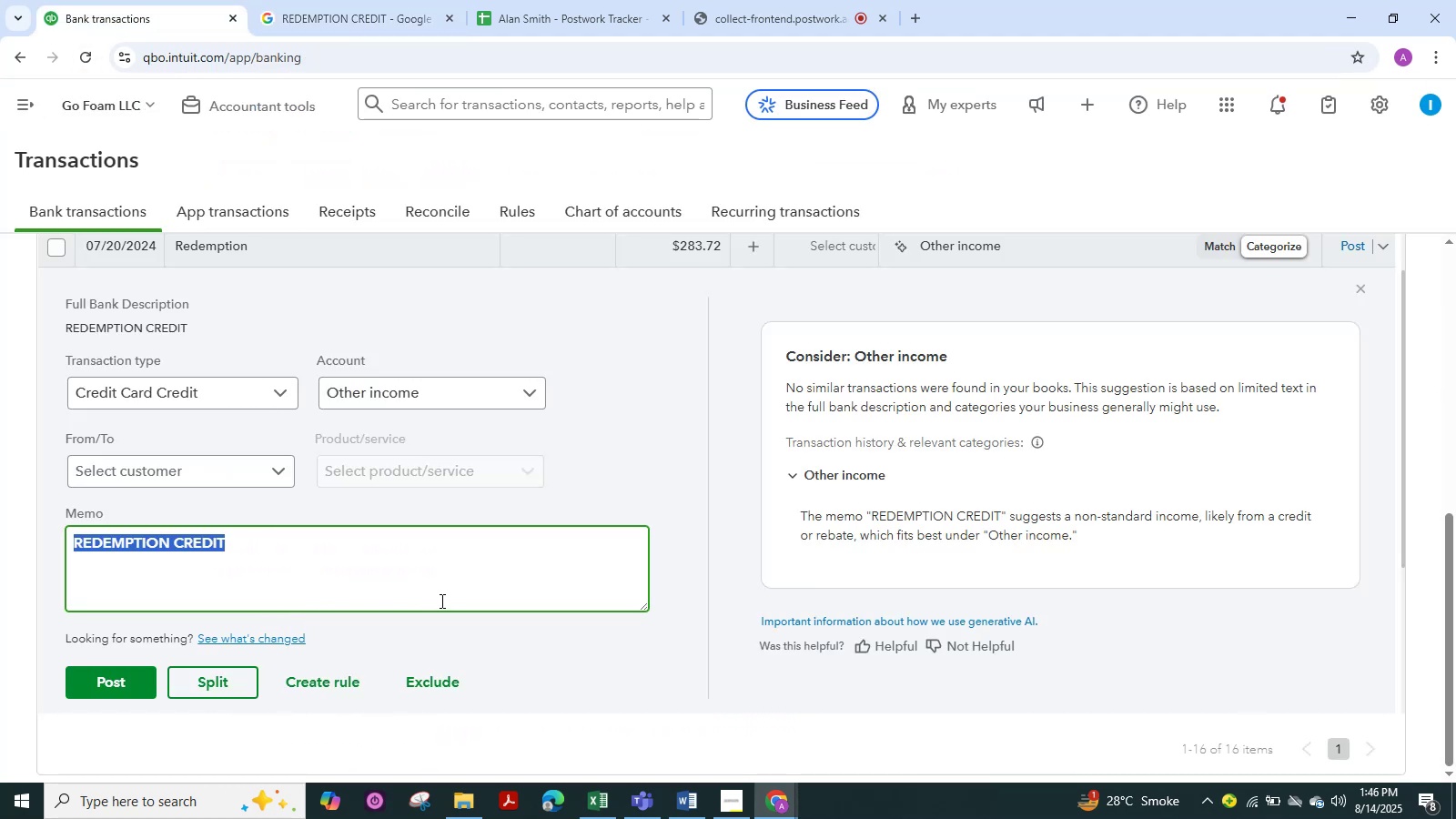 
left_click([440, 601])
 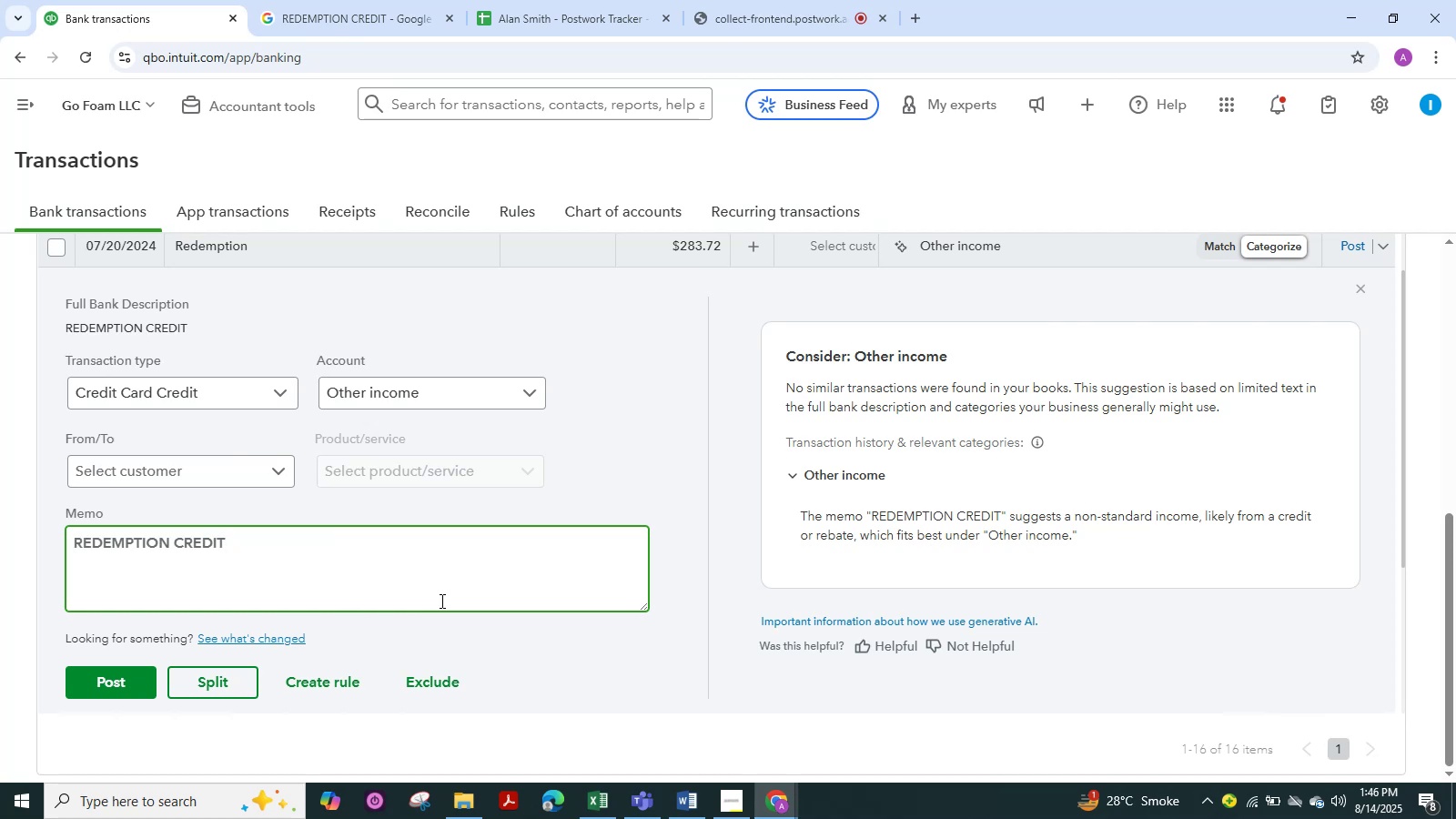 
wait(5.38)
 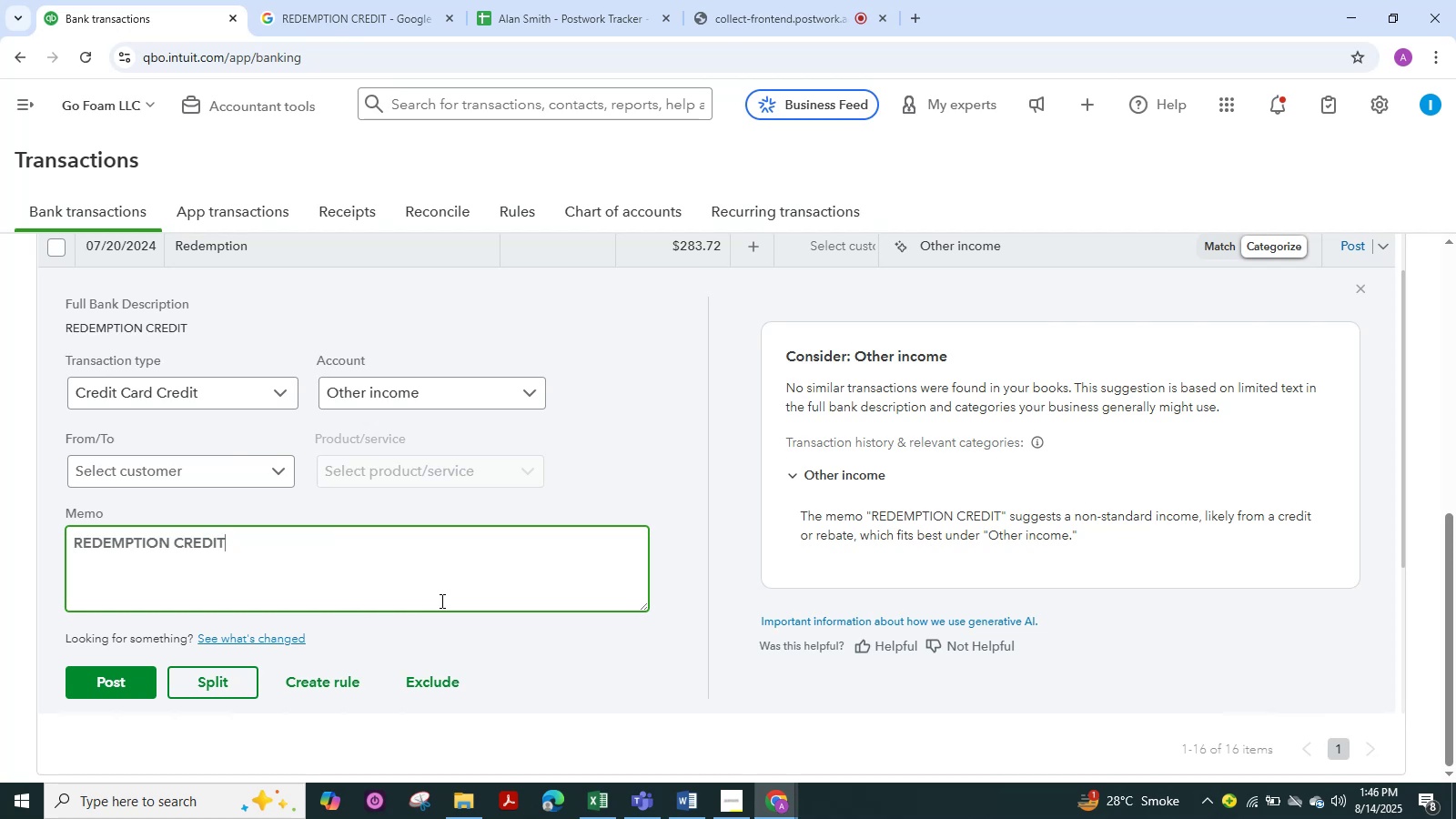 
left_click([378, 15])
 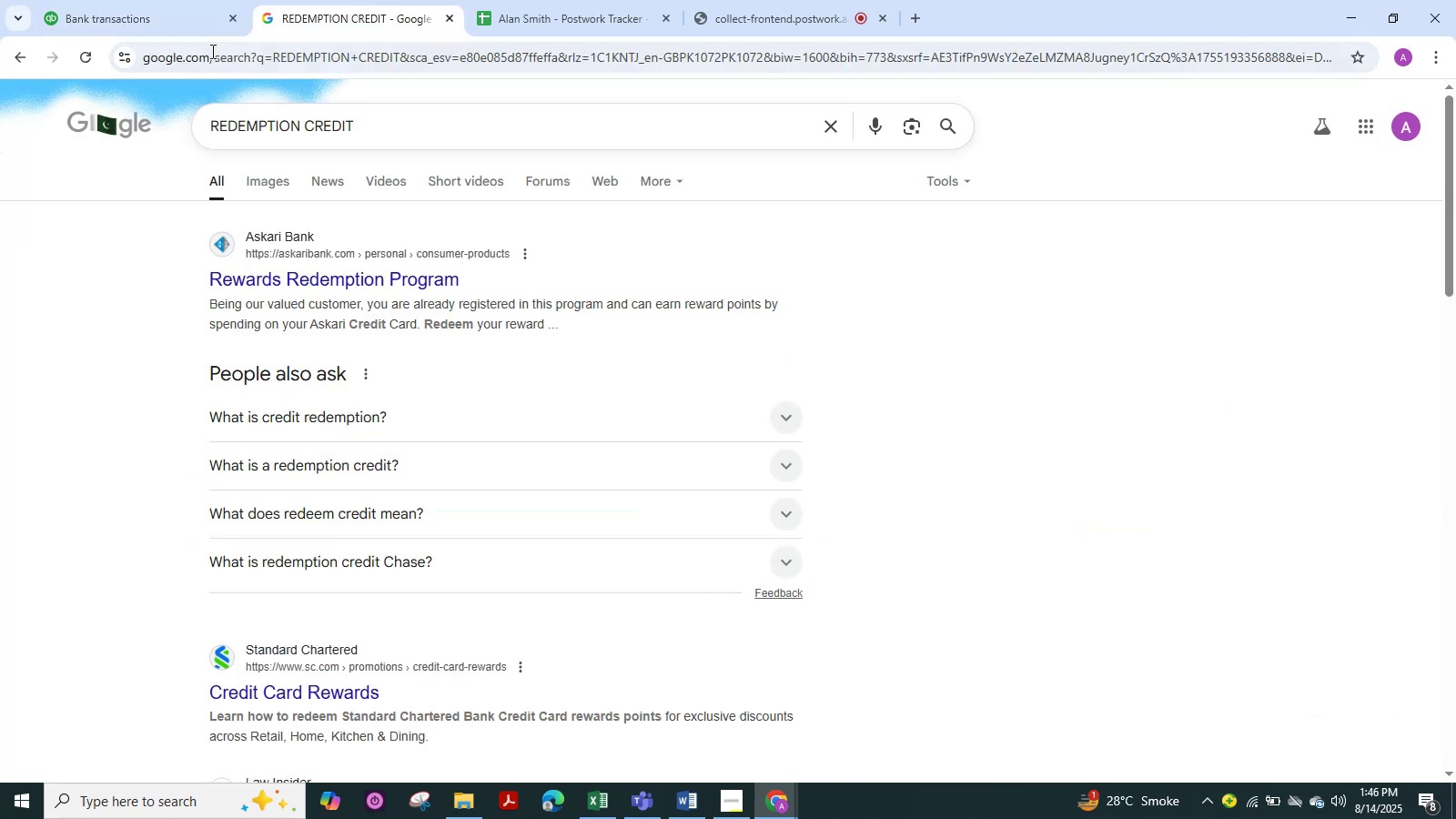 
left_click([121, 13])
 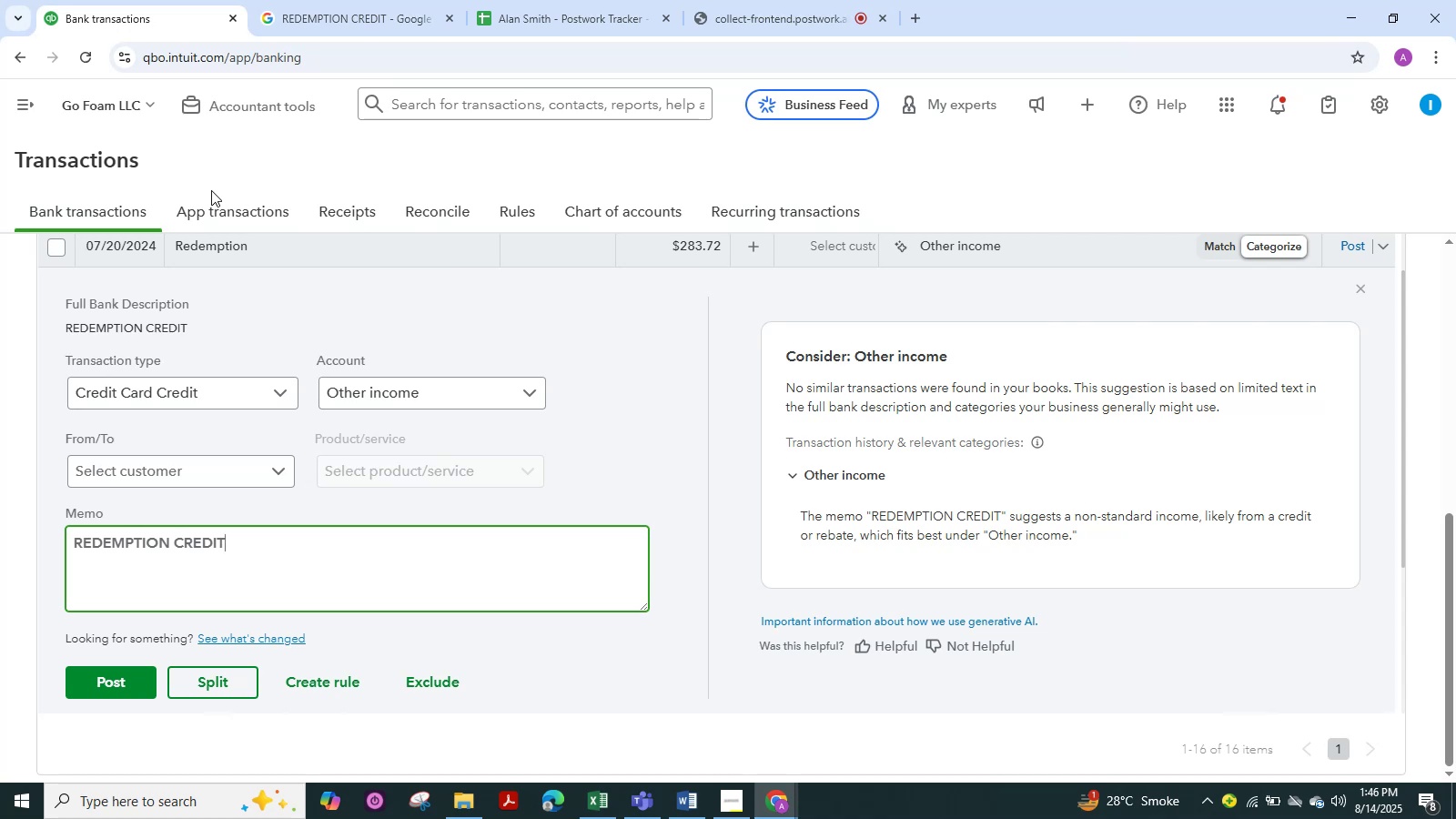 
wait(5.78)
 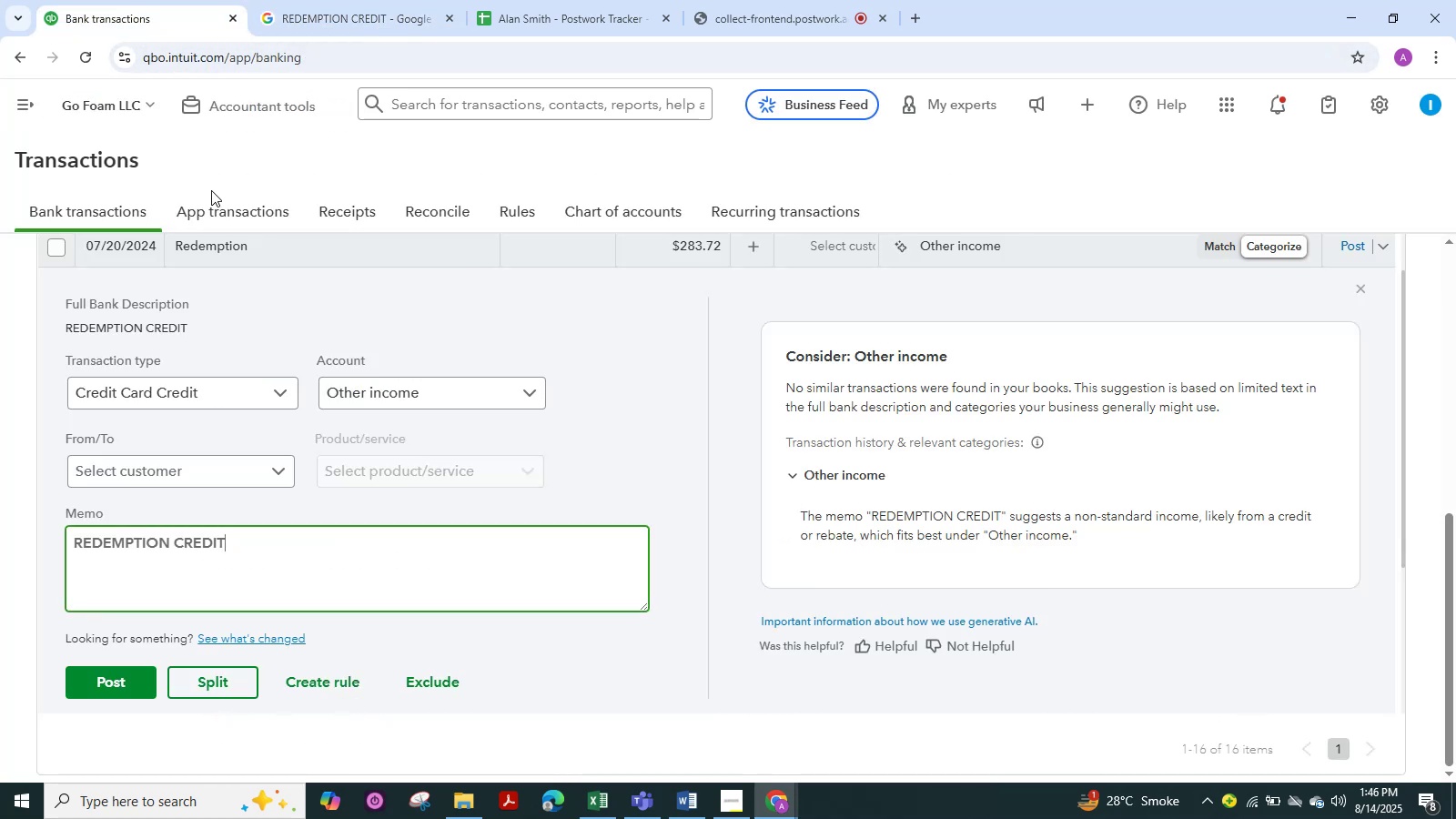 
left_click([295, 10])
 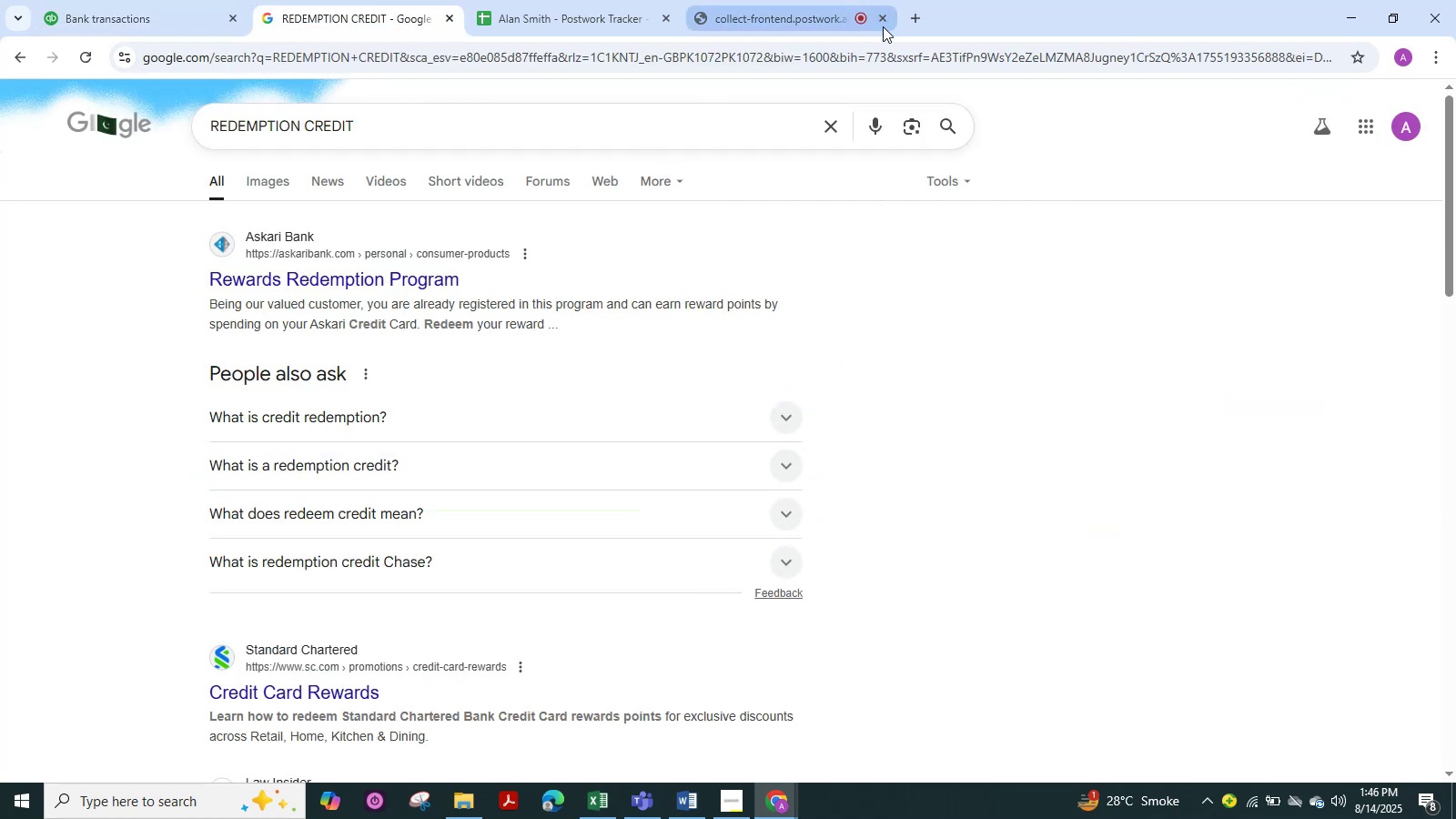 
left_click([916, 18])
 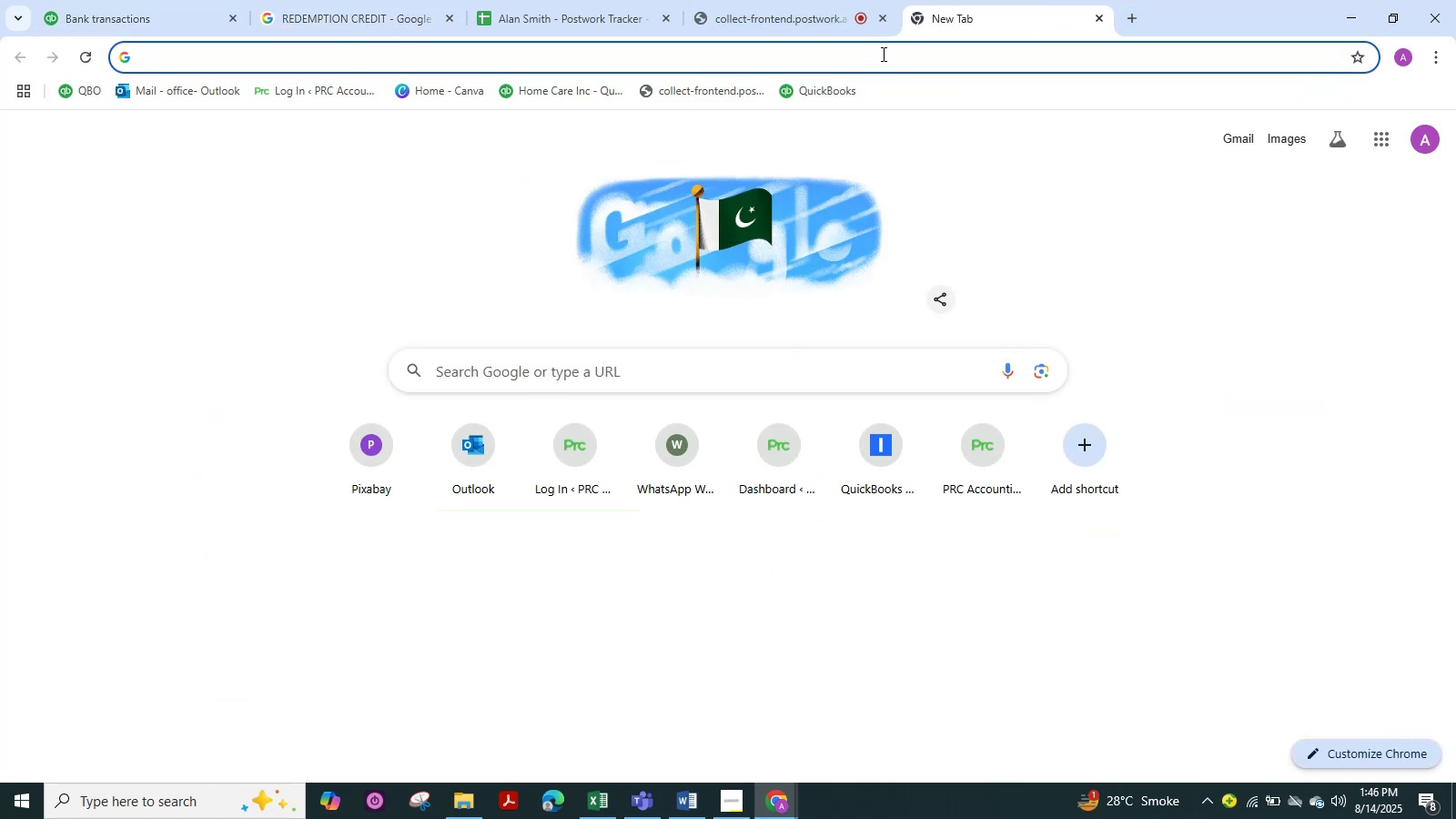 
type(chat)
 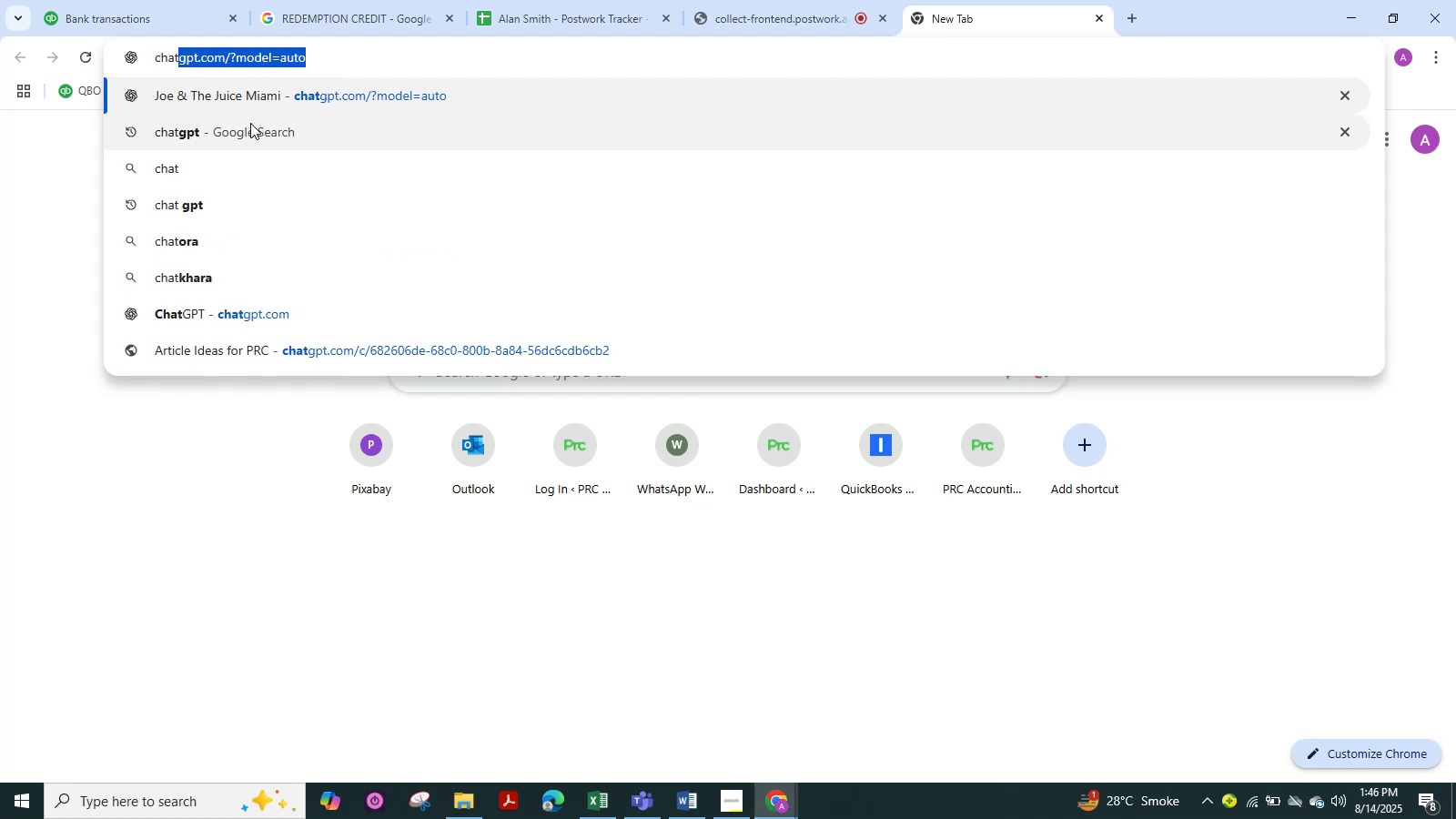 
left_click([246, 129])
 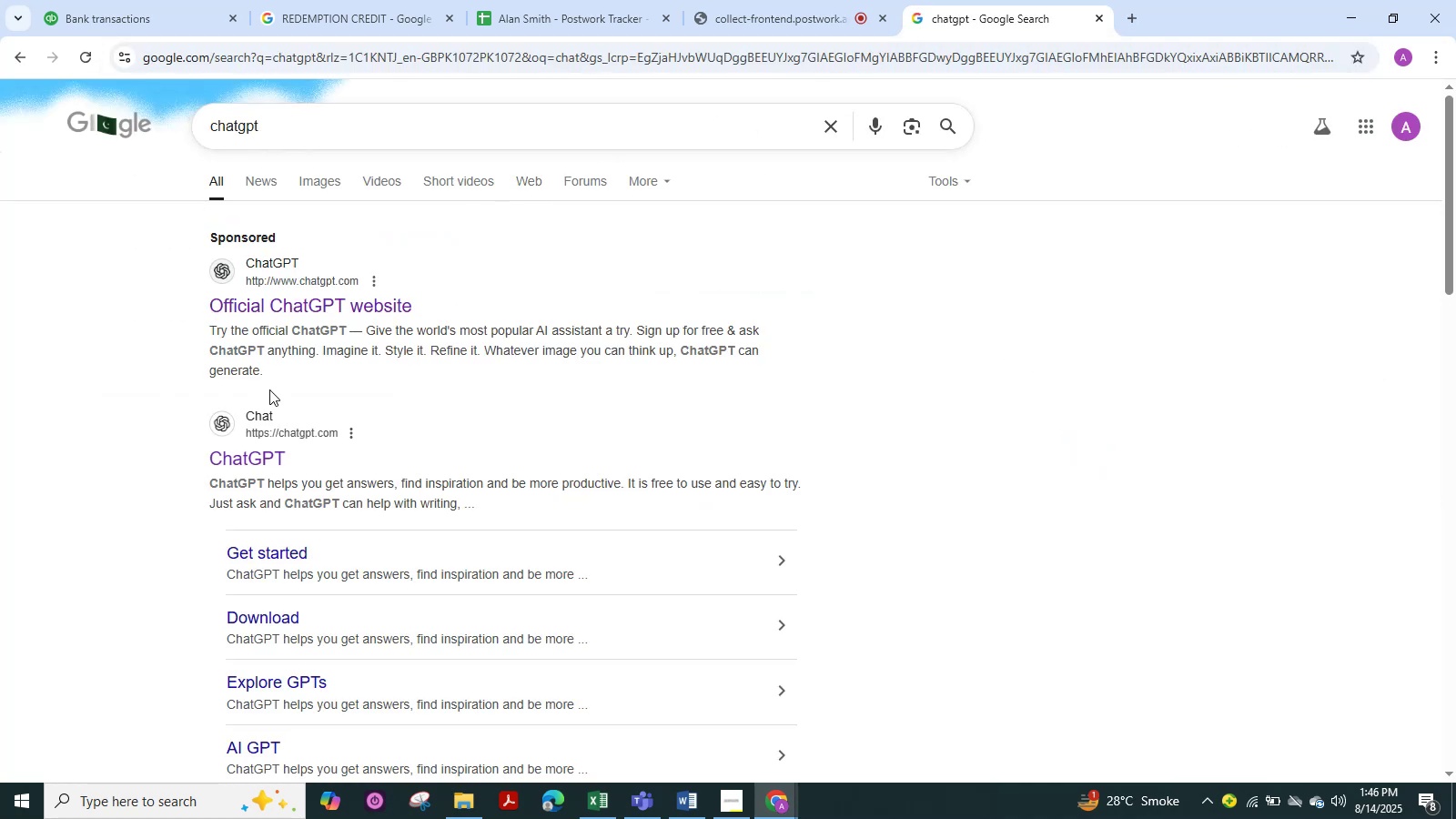 
left_click([271, 467])
 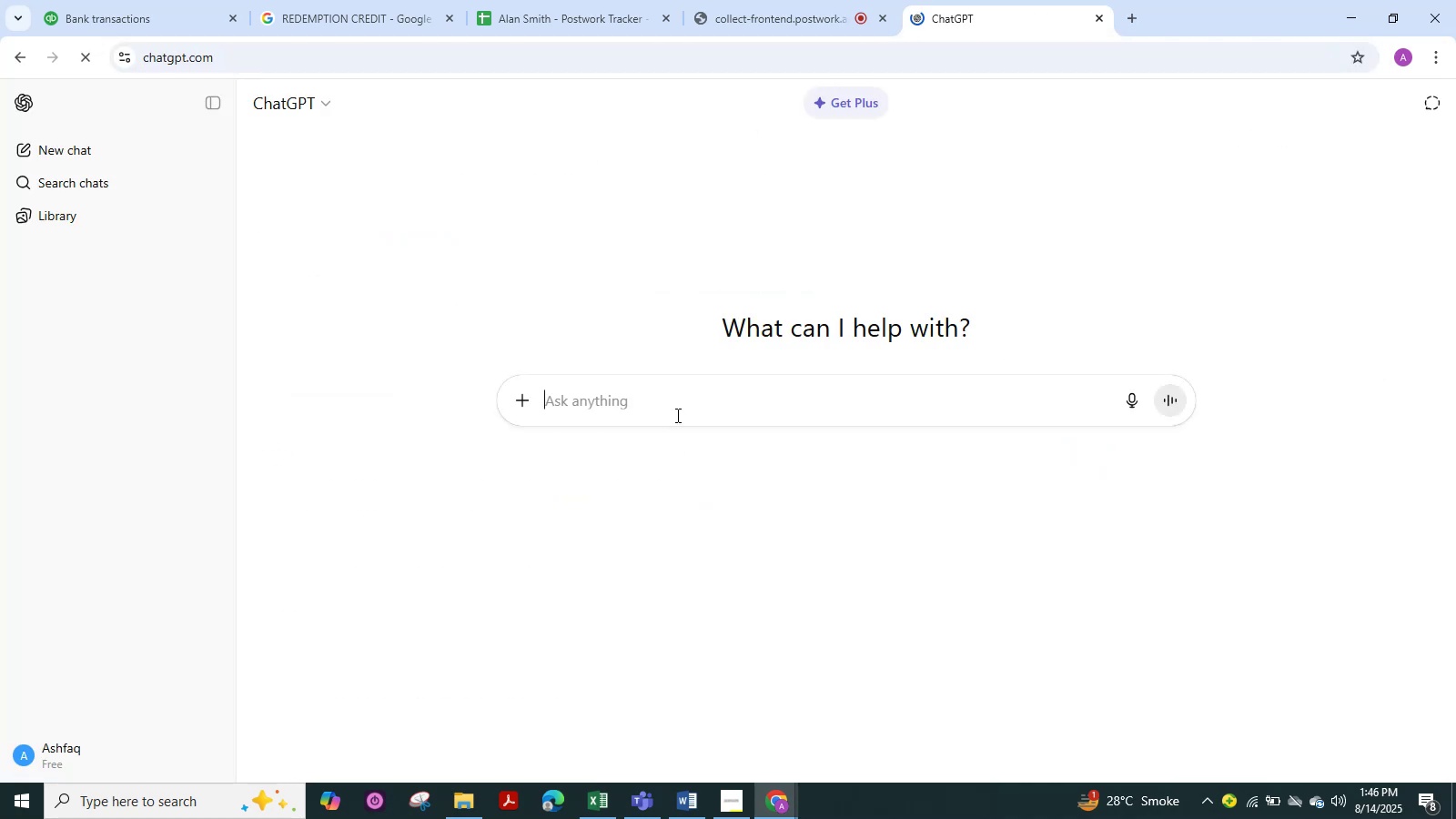 
left_click([669, 402])
 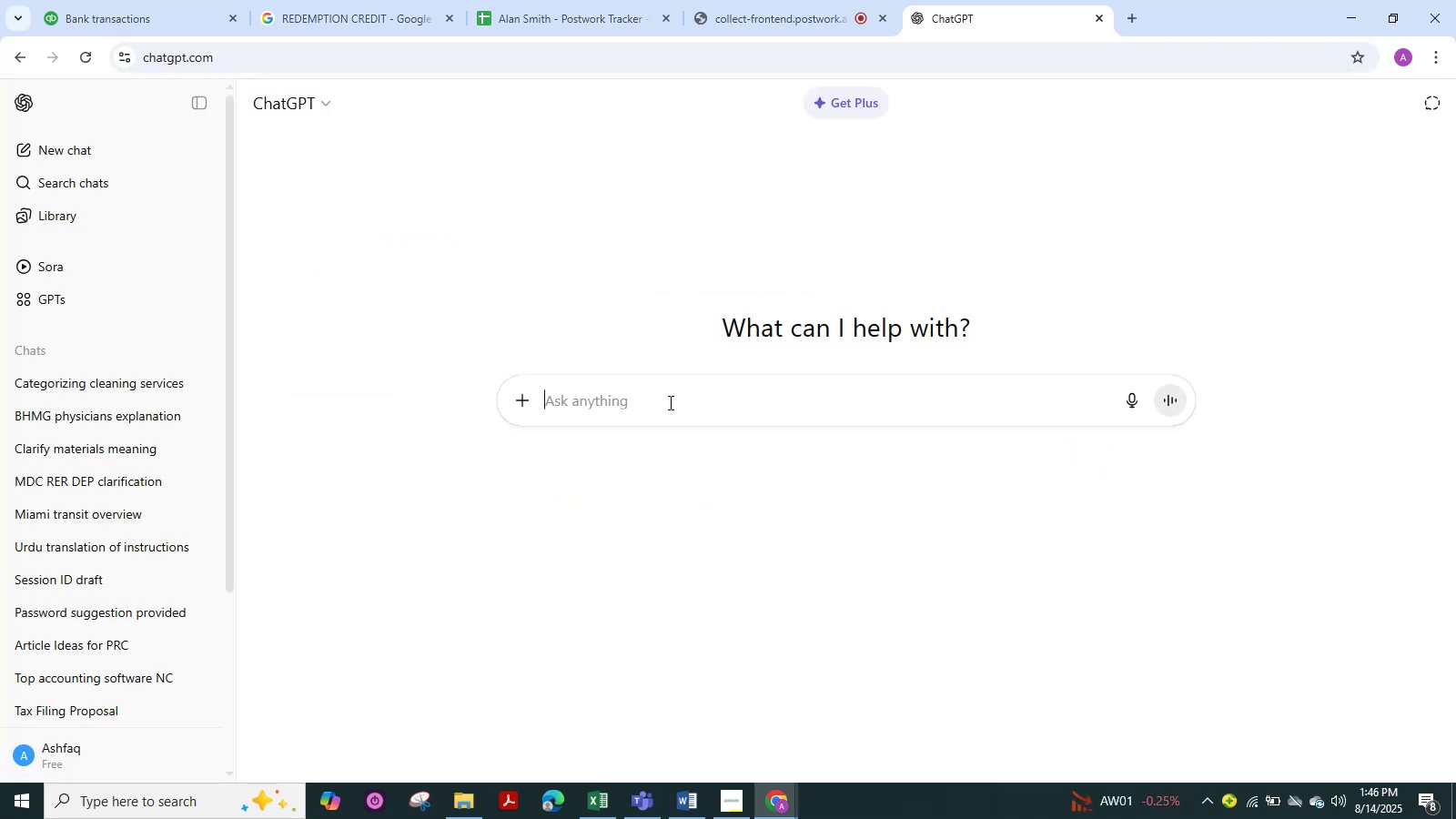 
type(classification)
key(NumpadEnter)
 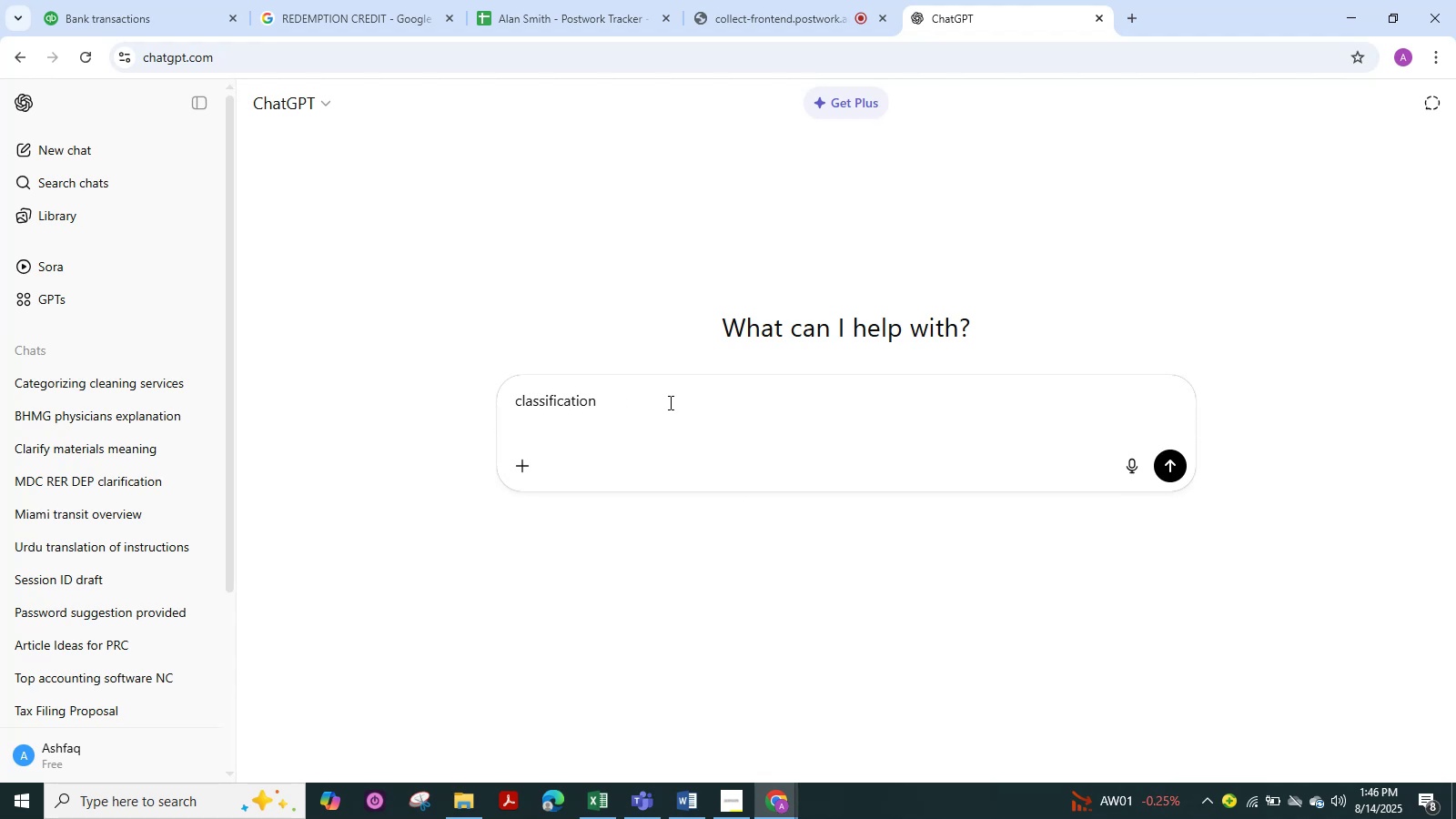 
key(Control+V)
 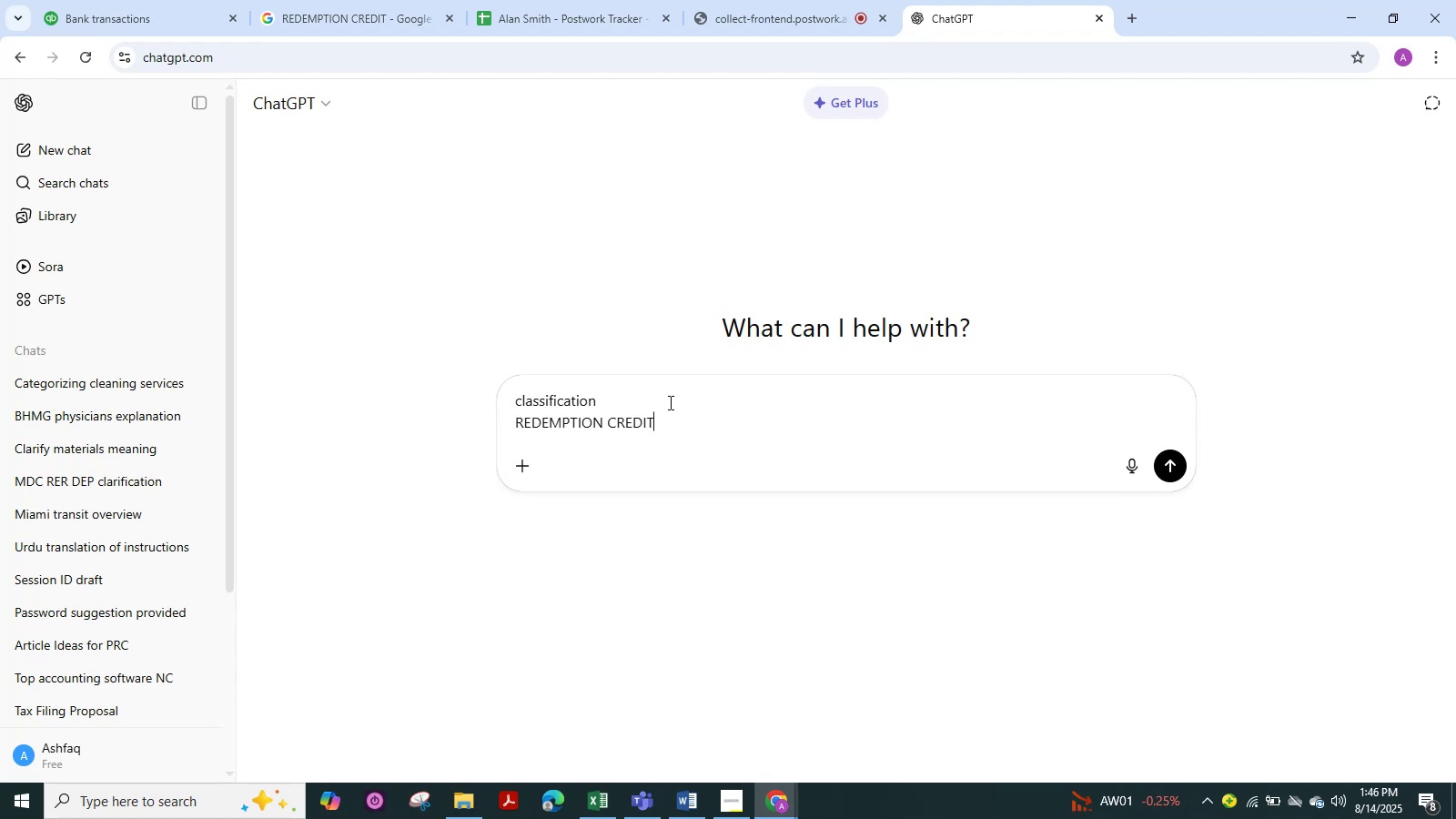 
key(NumpadEnter)
 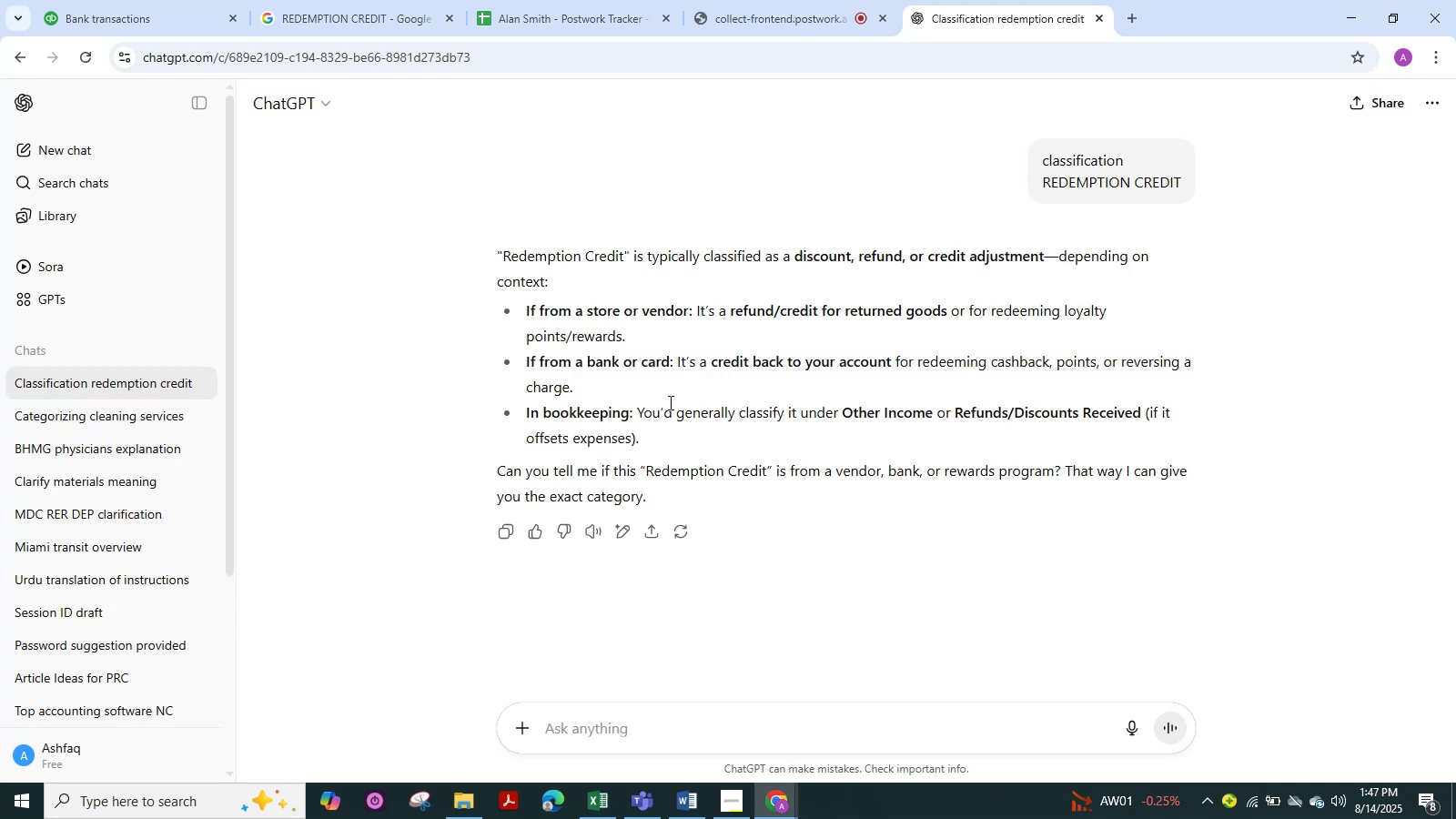 
wait(6.71)
 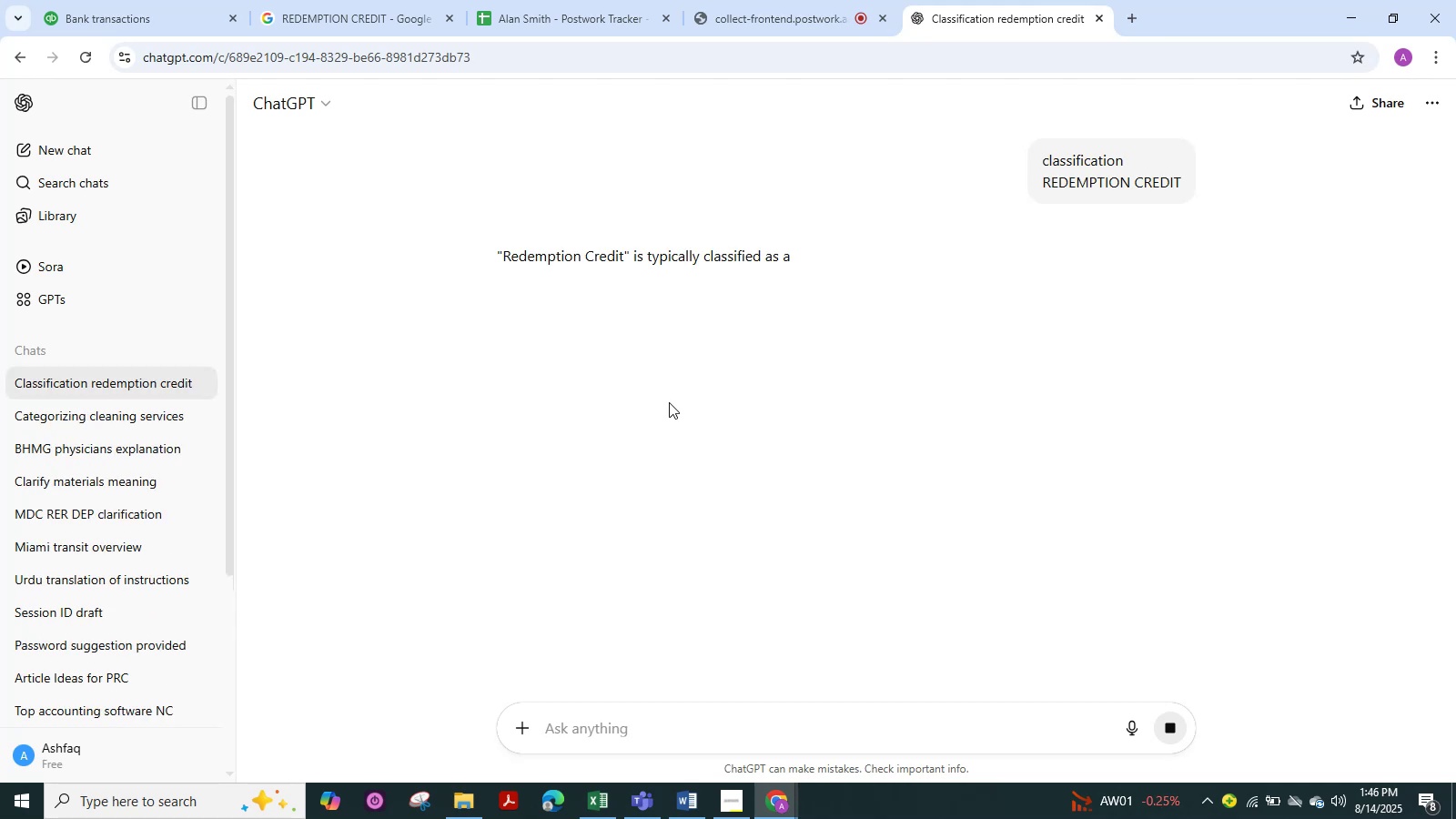 
type(catagrp)
key(Backspace)
type(ois)
 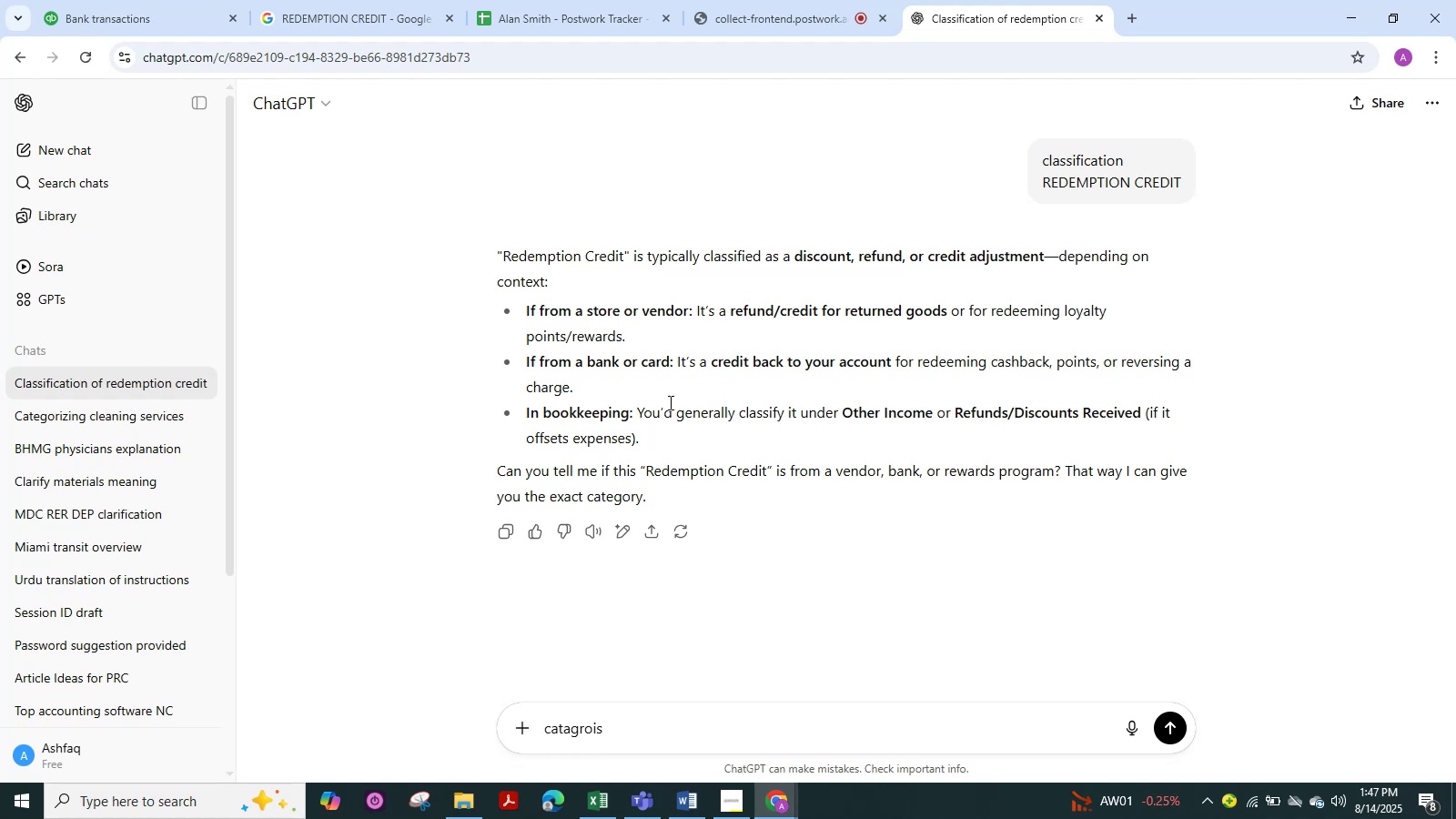 
hold_key(key=NumpadEnter, duration=0.4)
 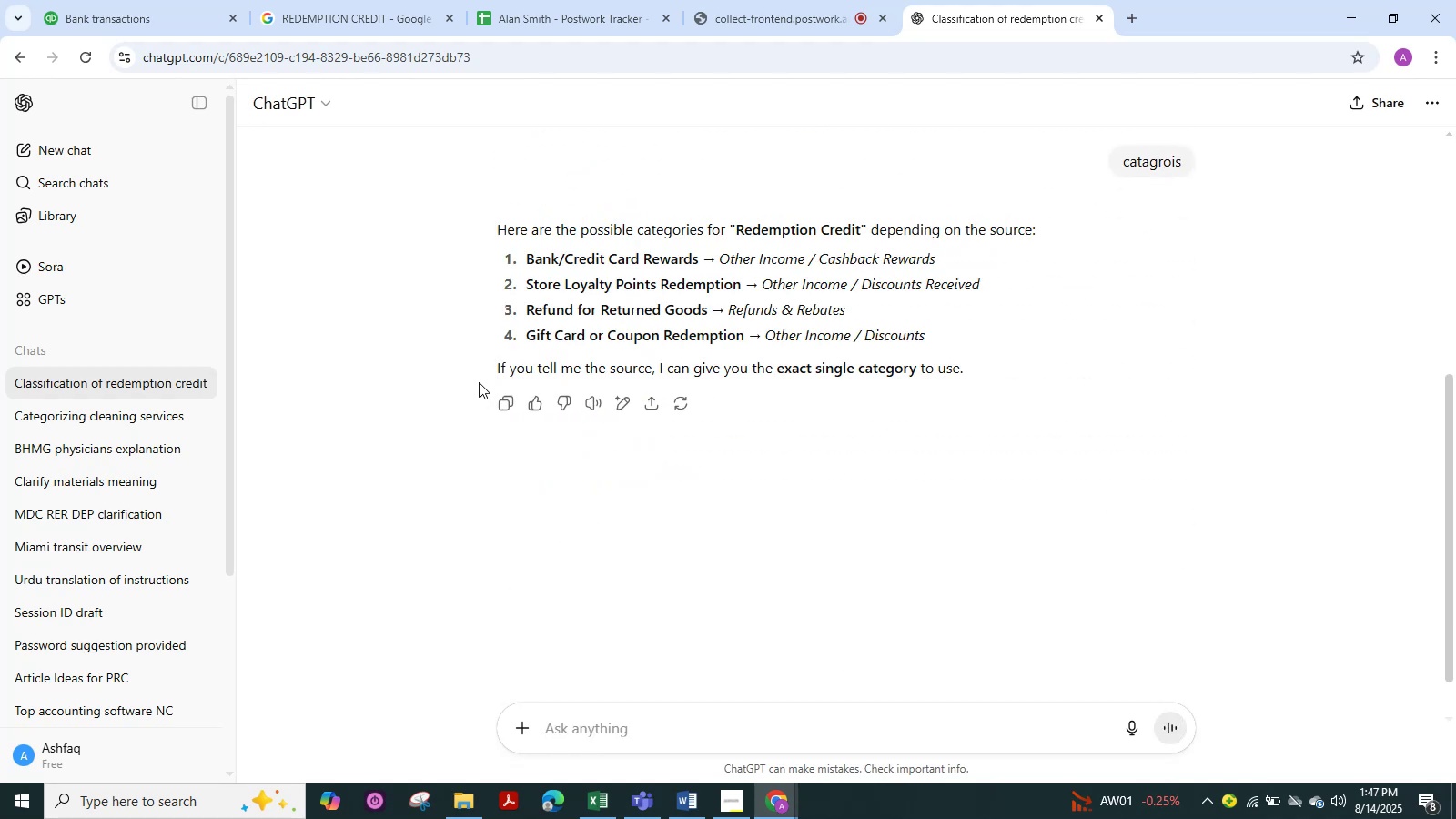 
wait(7.84)
 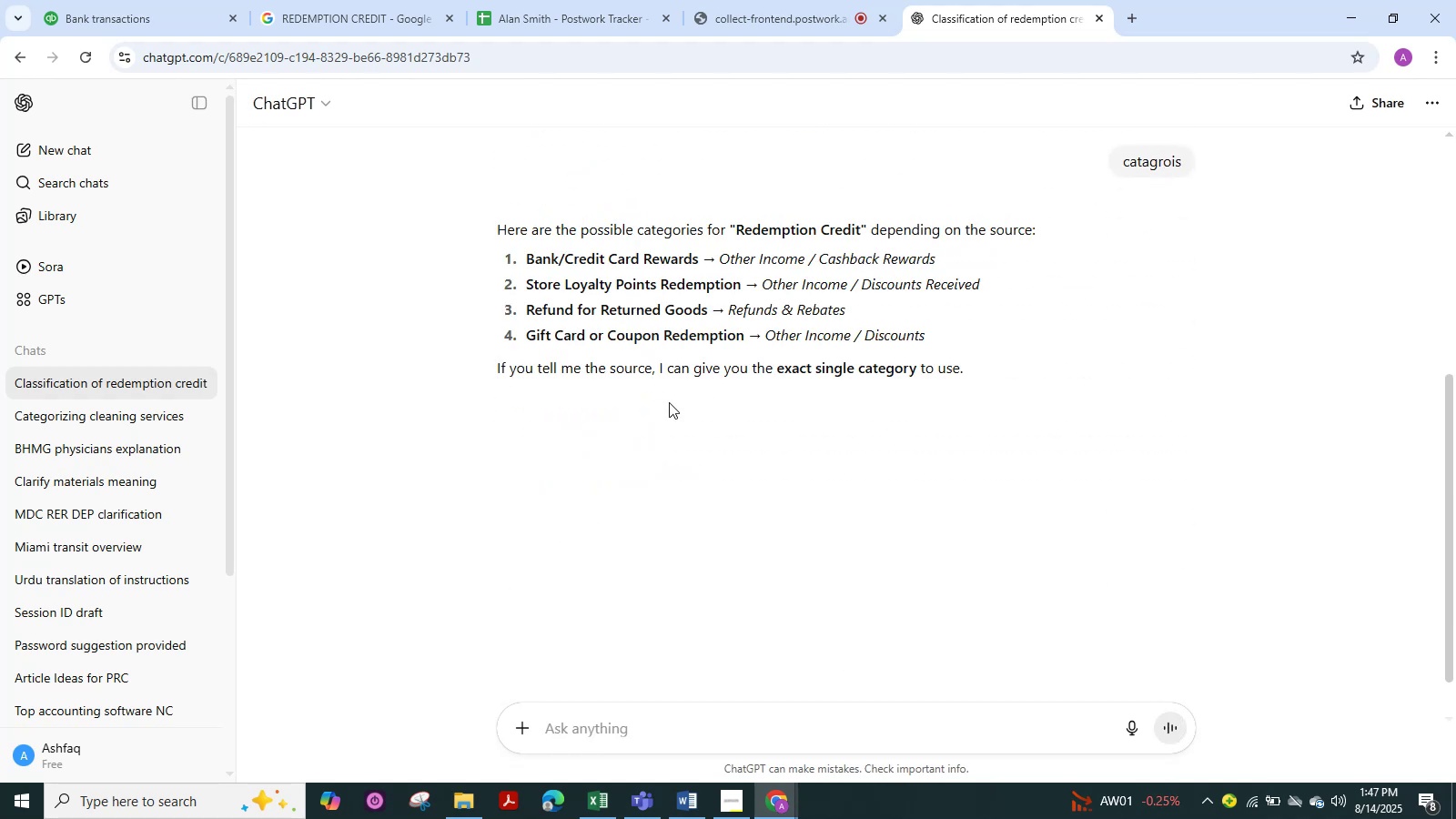 
scroll: coordinate [504, 334], scroll_direction: down, amount: 1.0
 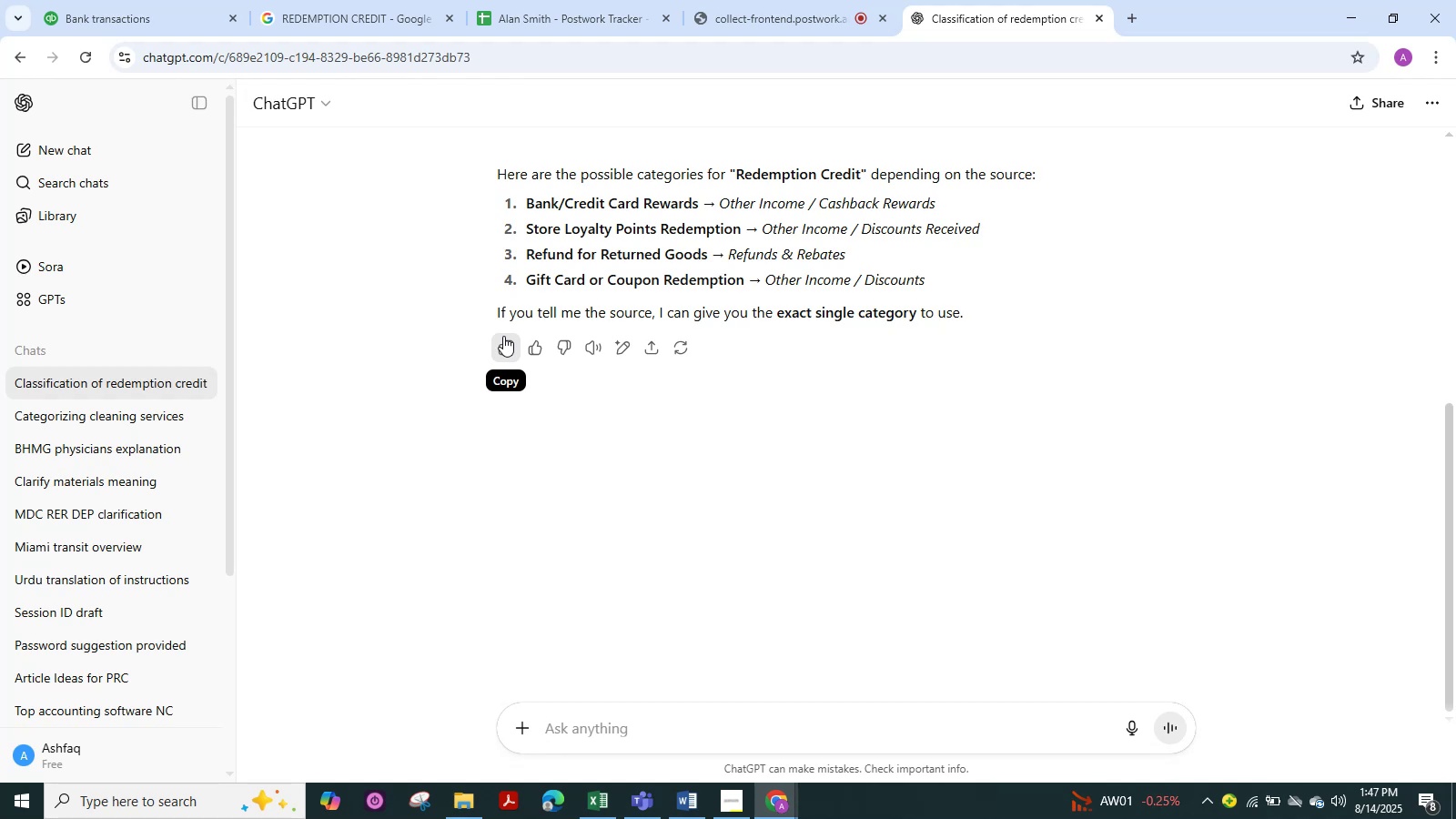 
left_click([170, 15])
 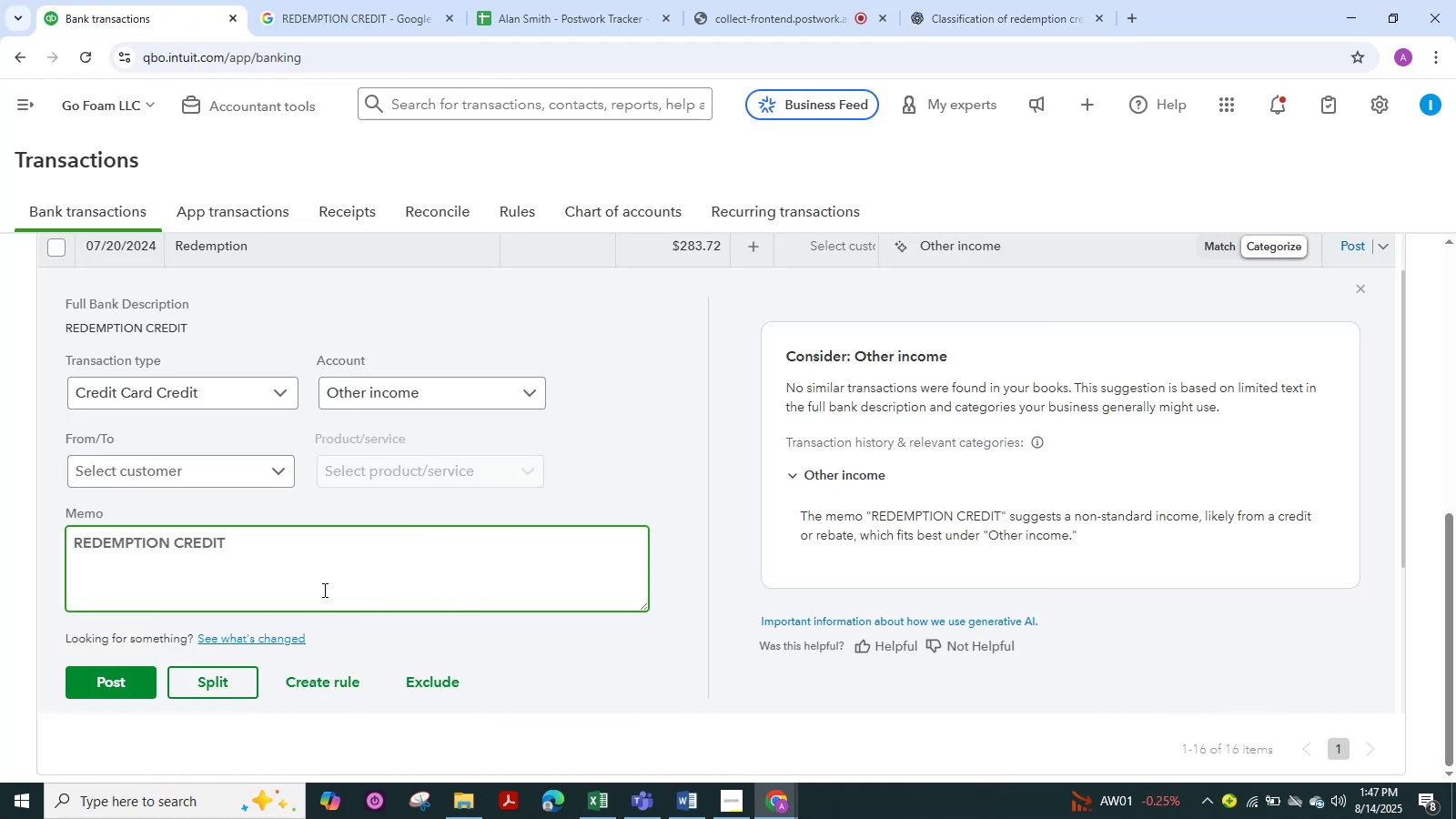 
scroll: coordinate [339, 569], scroll_direction: down, amount: 1.0
 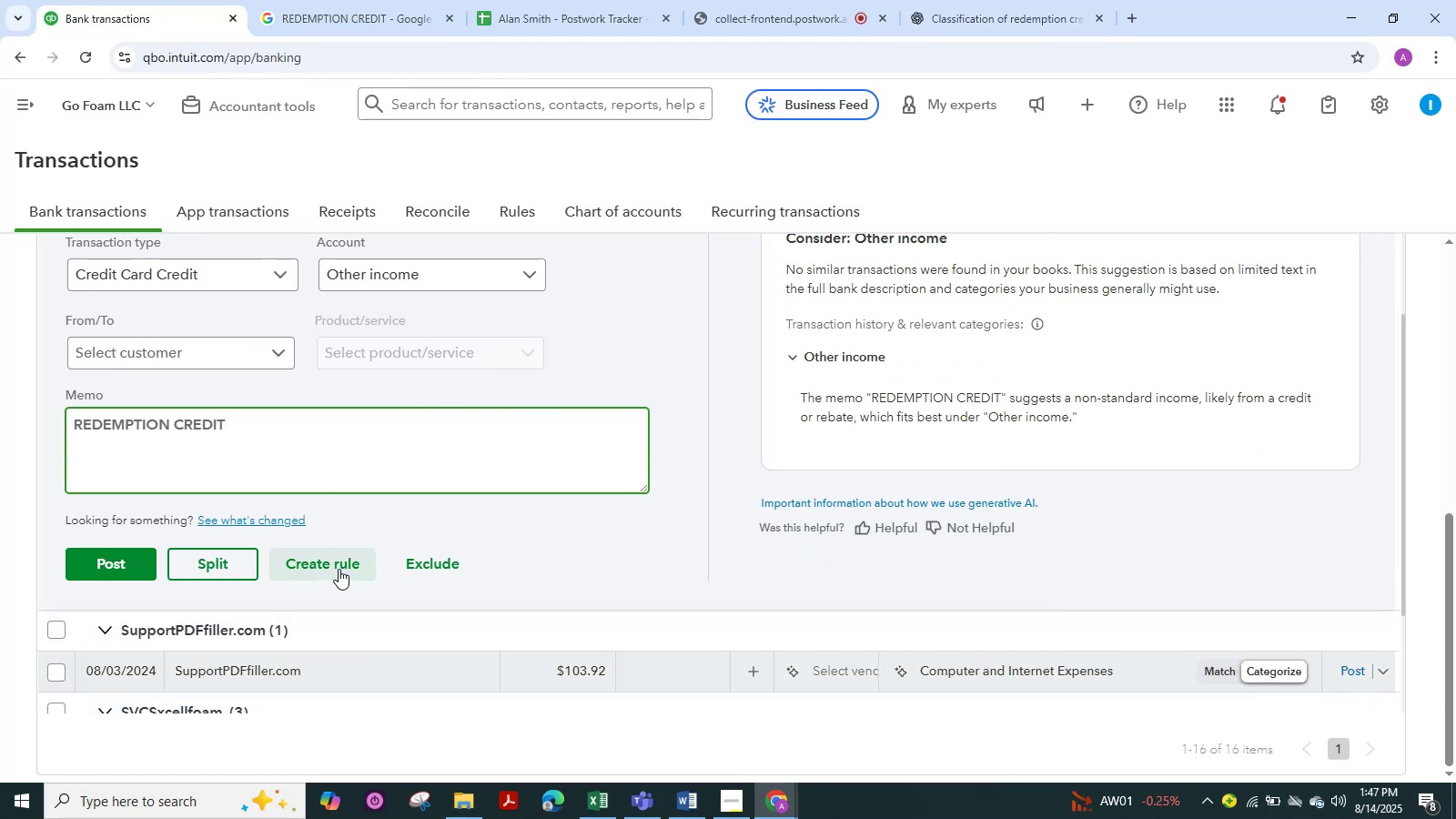 
scroll: coordinate [339, 569], scroll_direction: up, amount: 1.0
 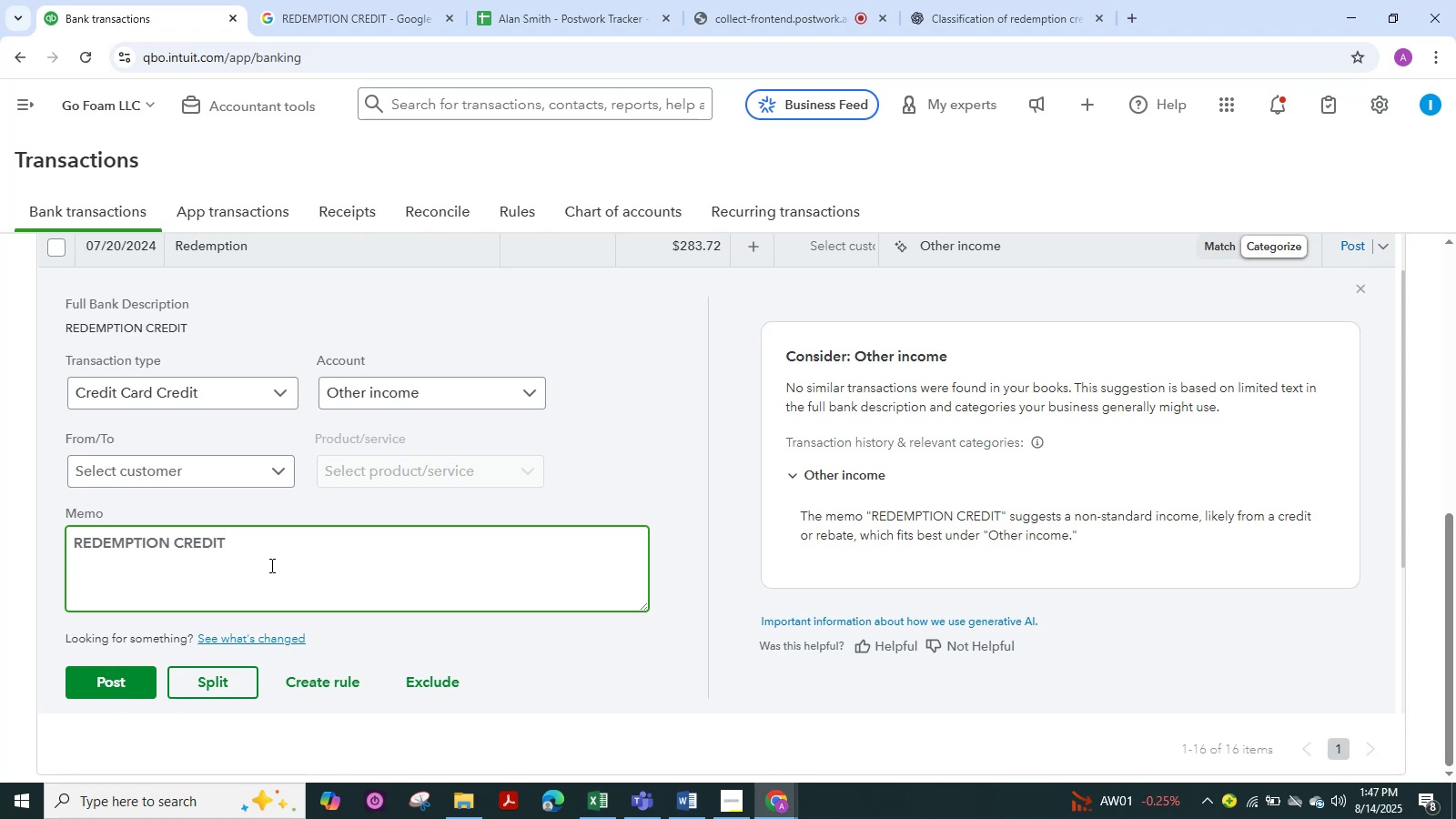 
wait(11.3)
 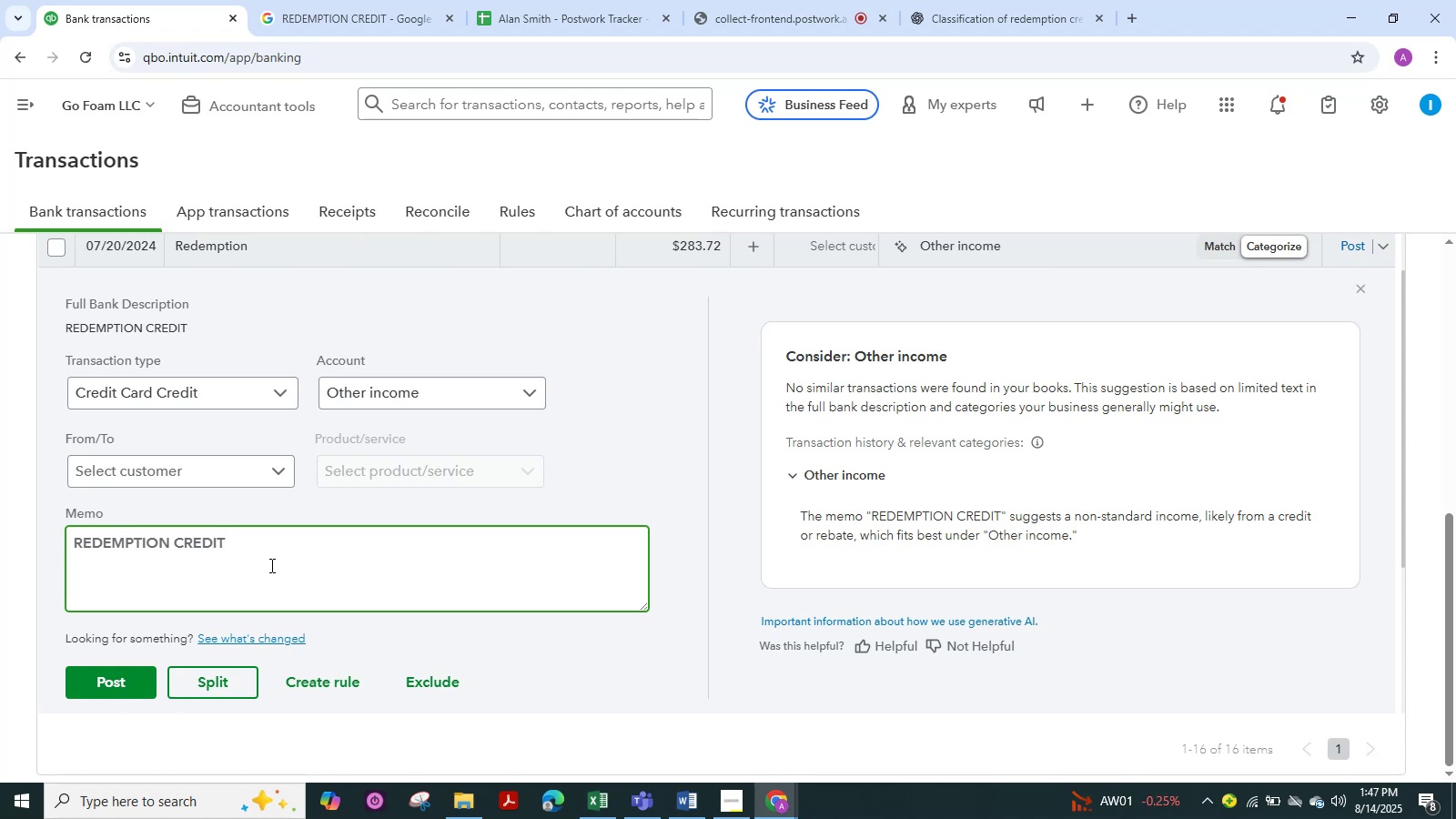 
left_click([235, 473])
 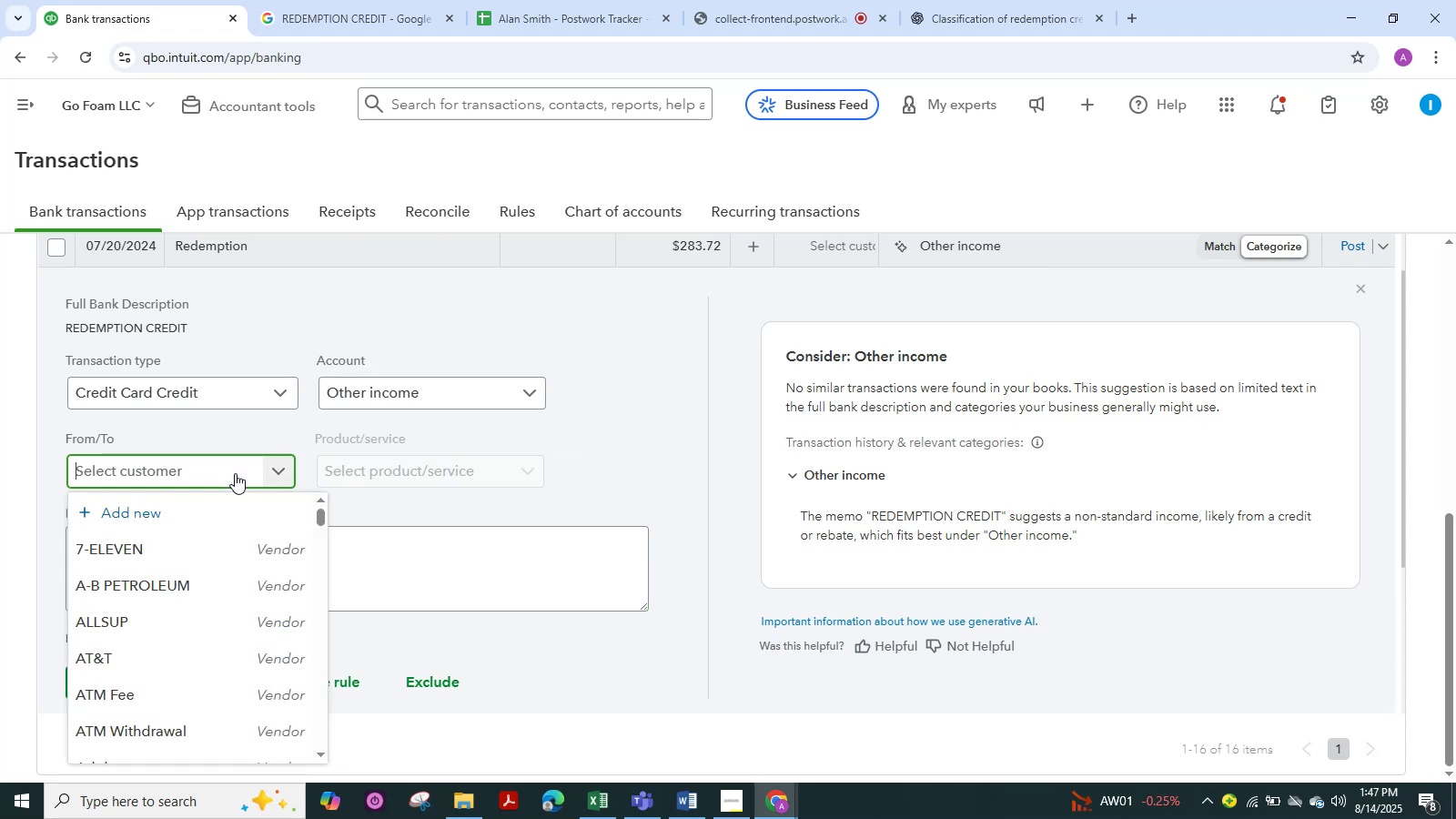 
key(Control+V)
 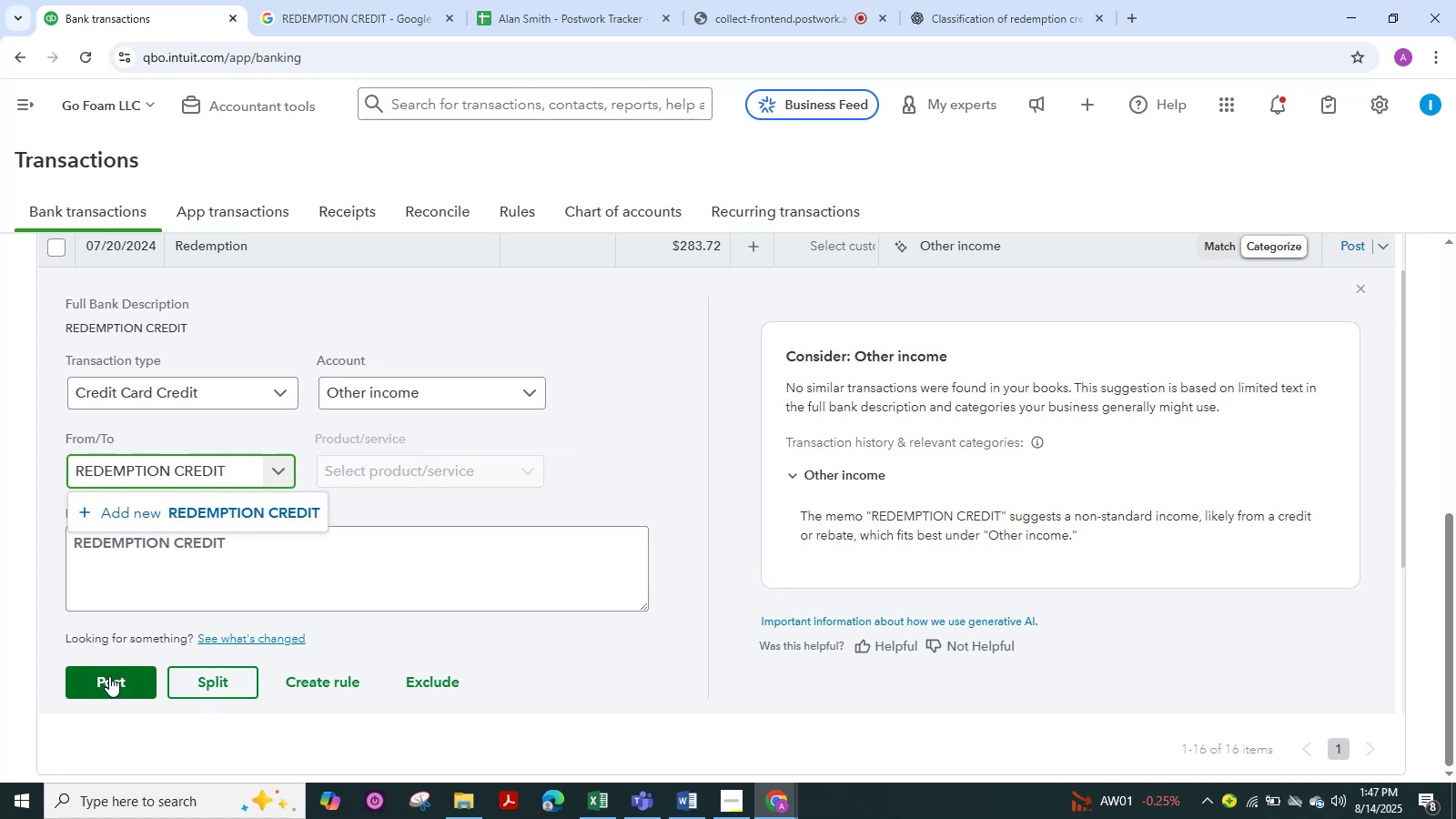 
wait(5.24)
 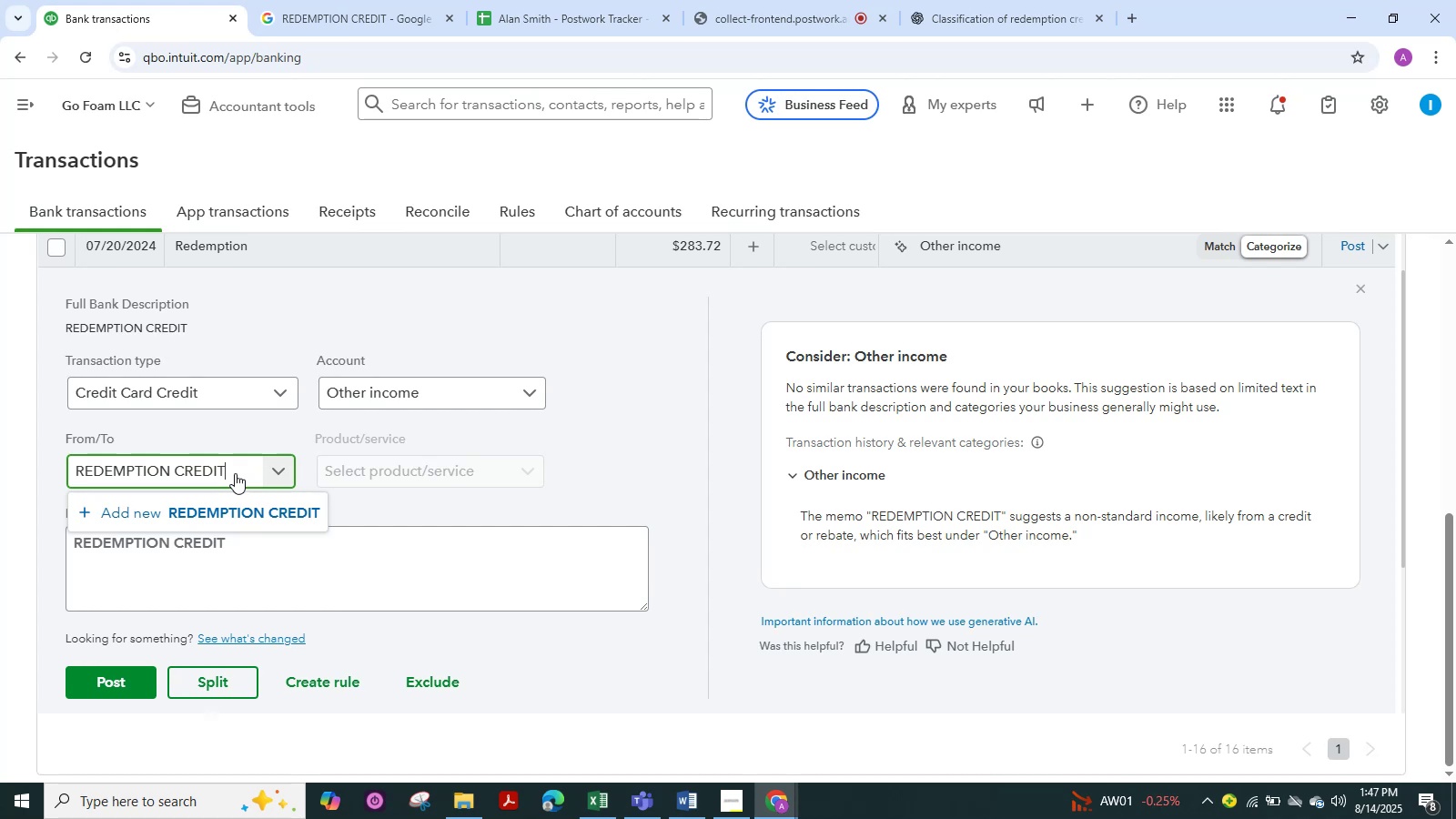 
left_click([117, 682])
 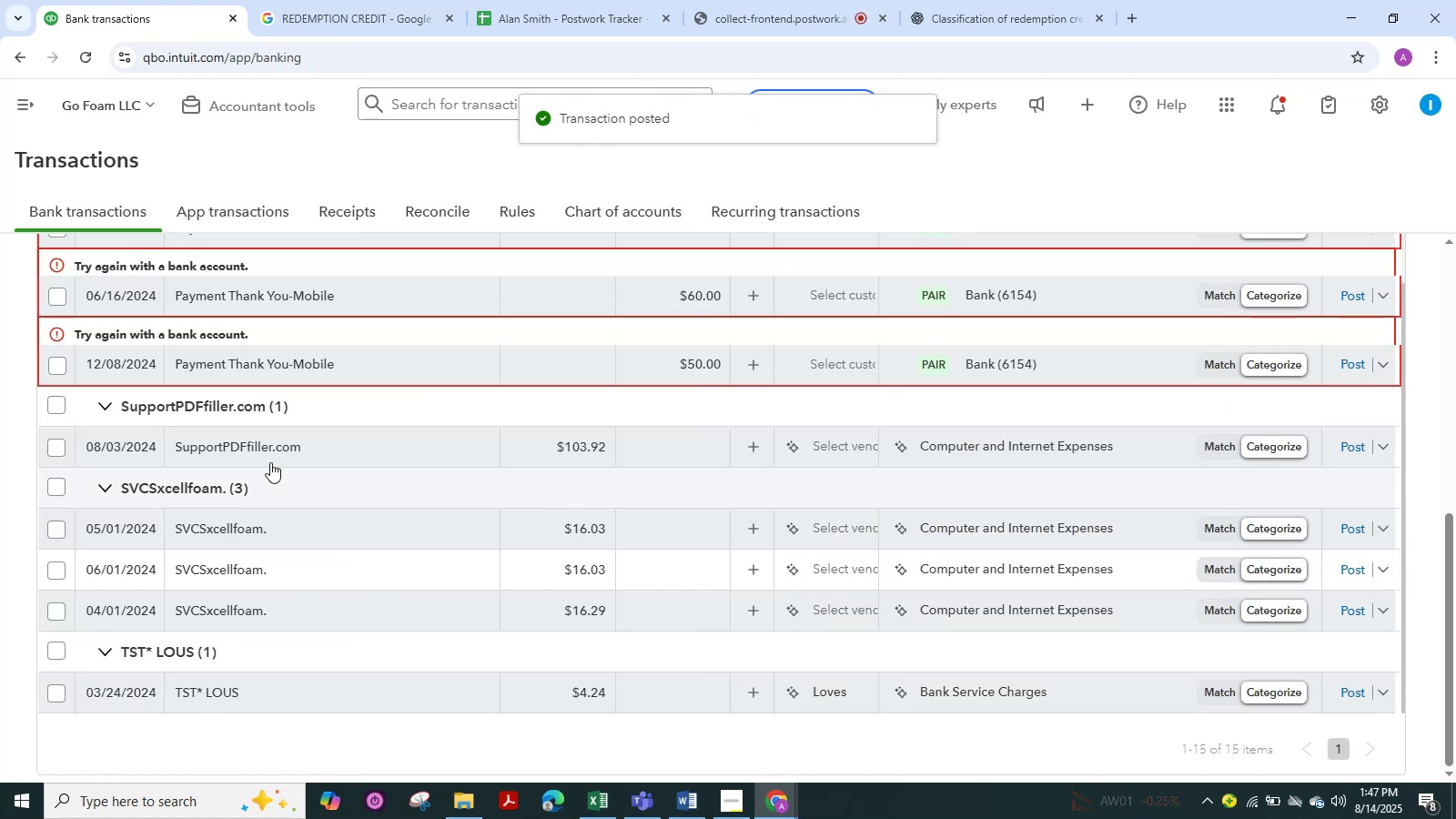 
wait(5.46)
 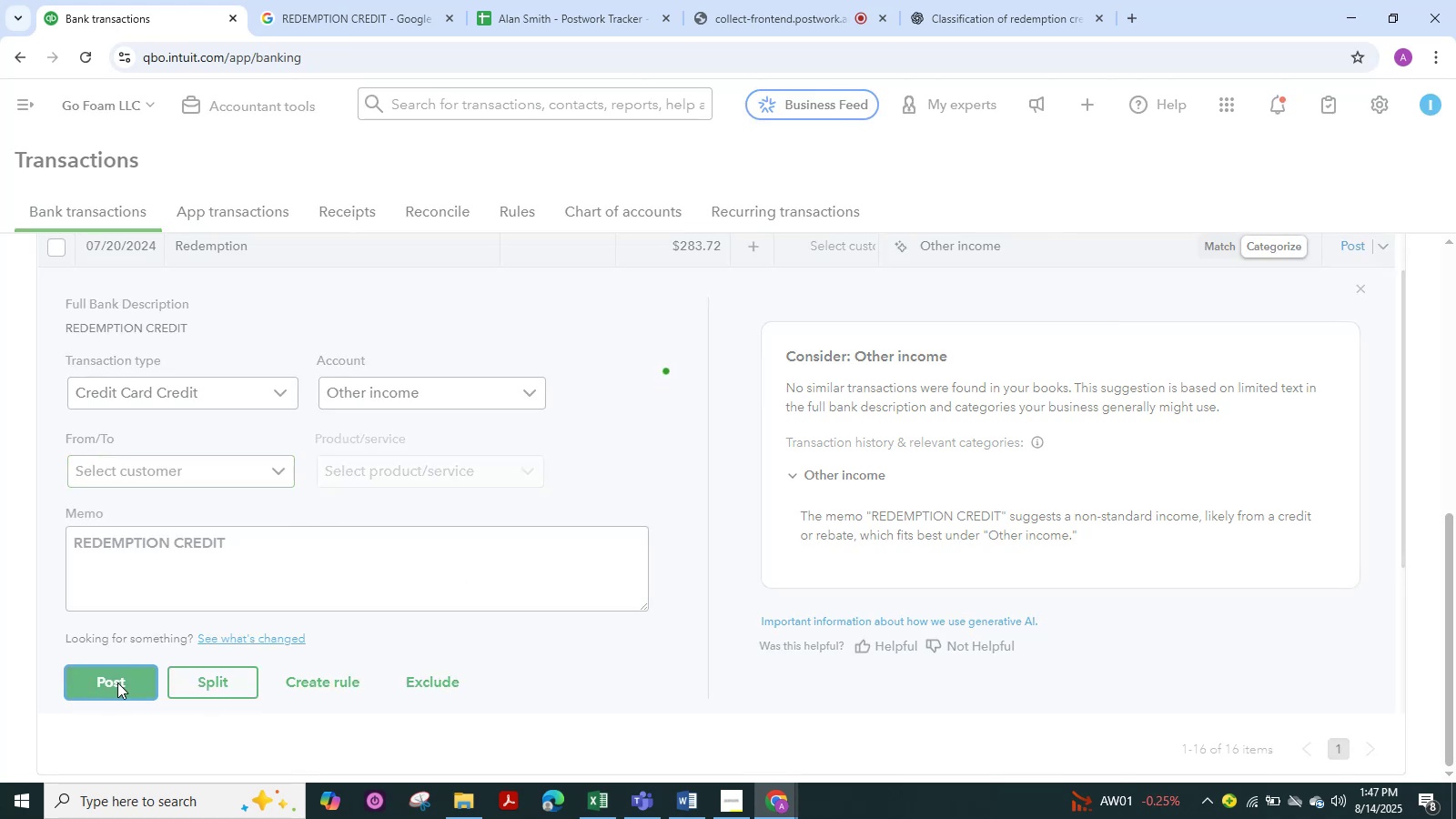 
left_click([269, 447])
 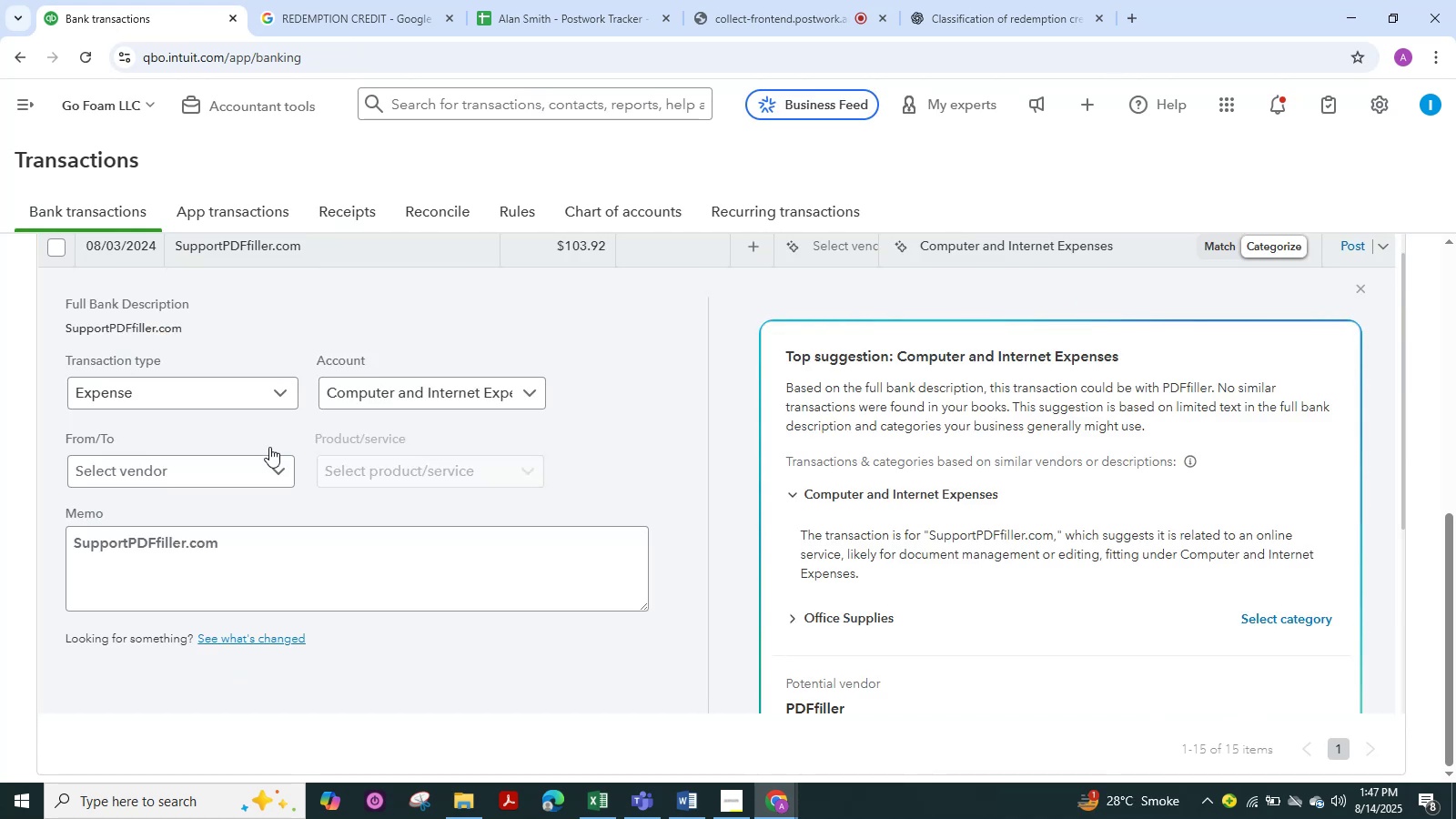 
scroll: coordinate [269, 447], scroll_direction: up, amount: 2.0
 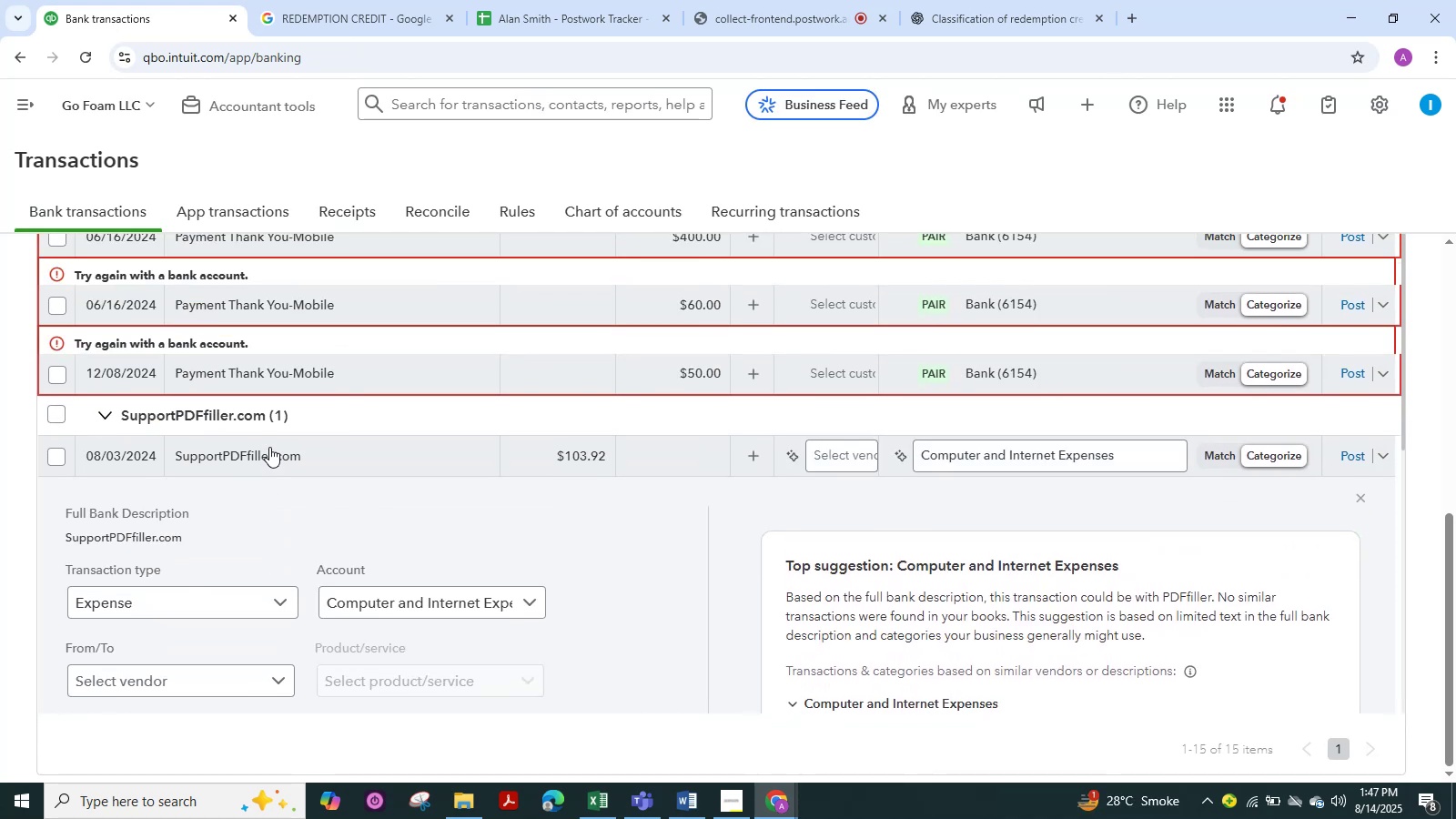 
wait(5.93)
 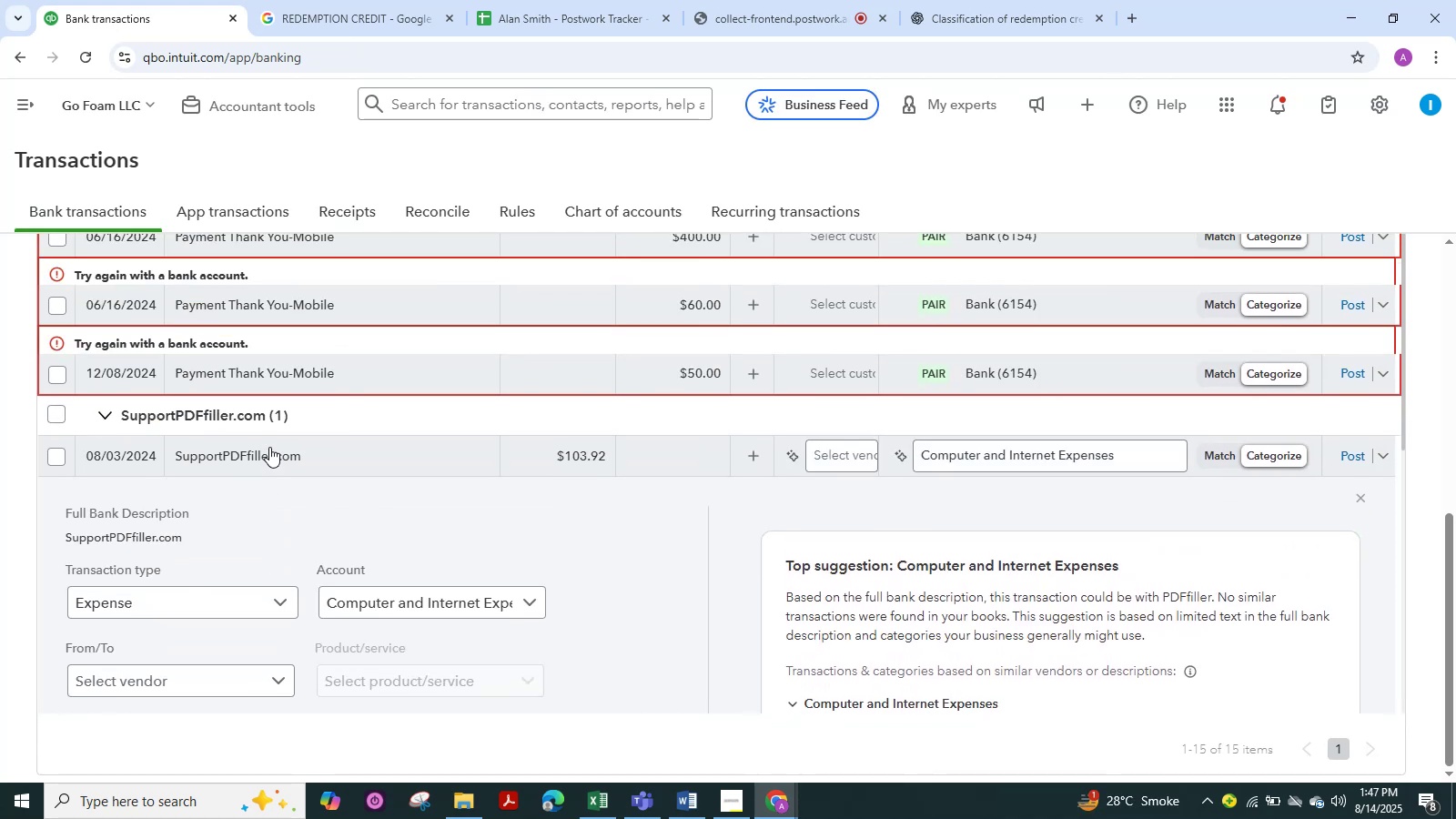 
scroll: coordinate [948, 594], scroll_direction: up, amount: 7.0
 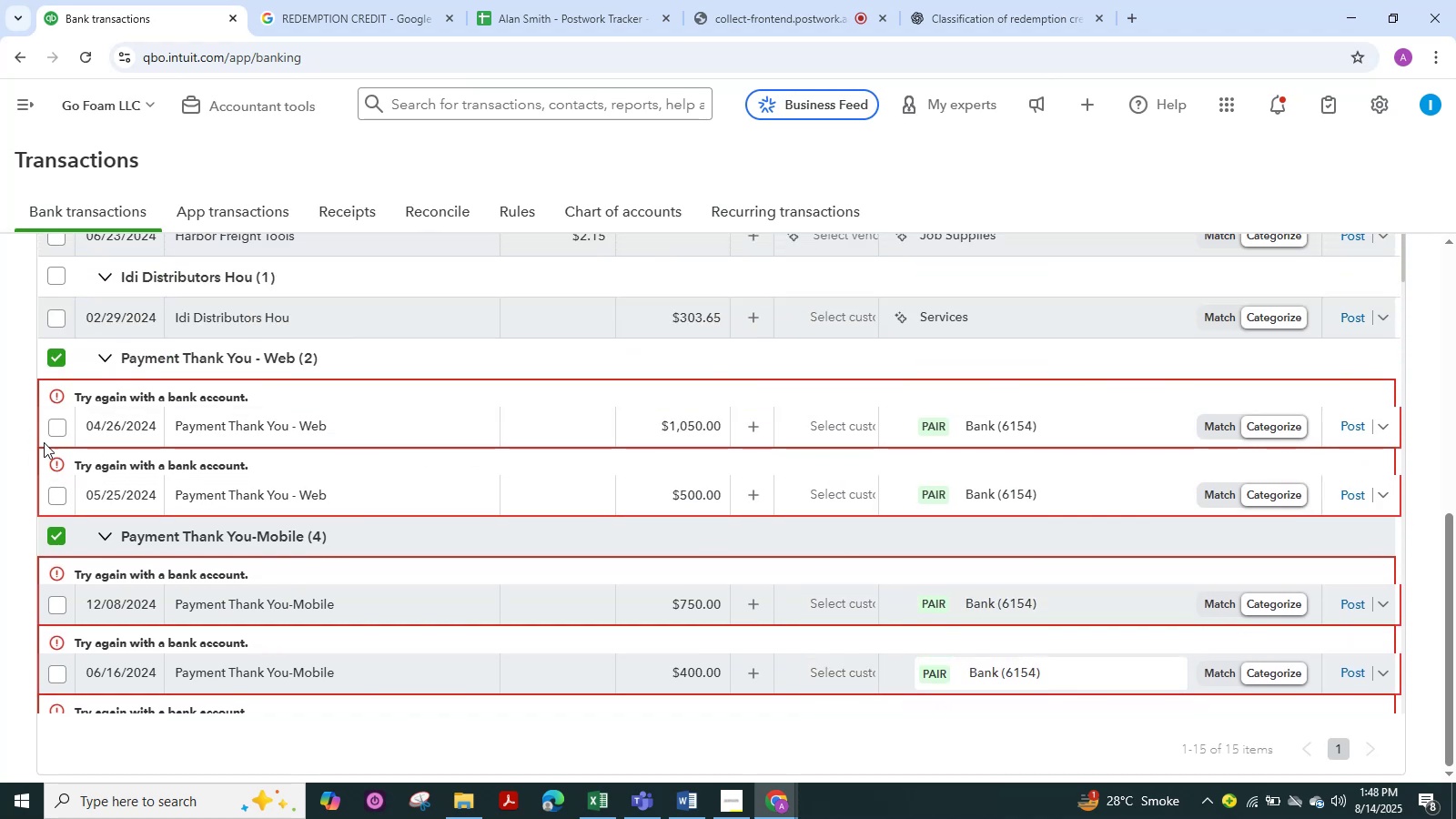 
left_click([9, 435])
 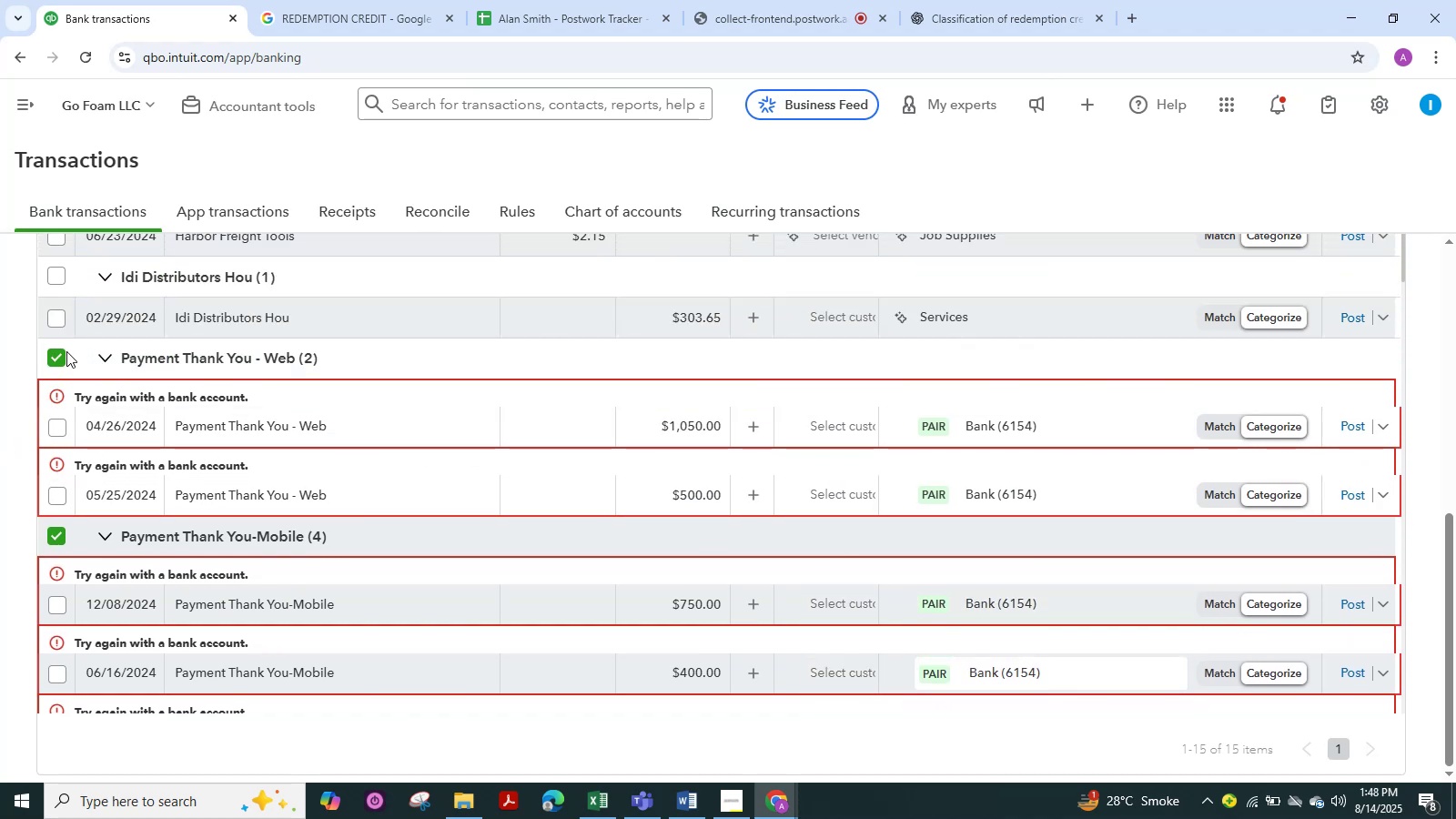 
scroll: coordinate [64, 373], scroll_direction: up, amount: 6.0
 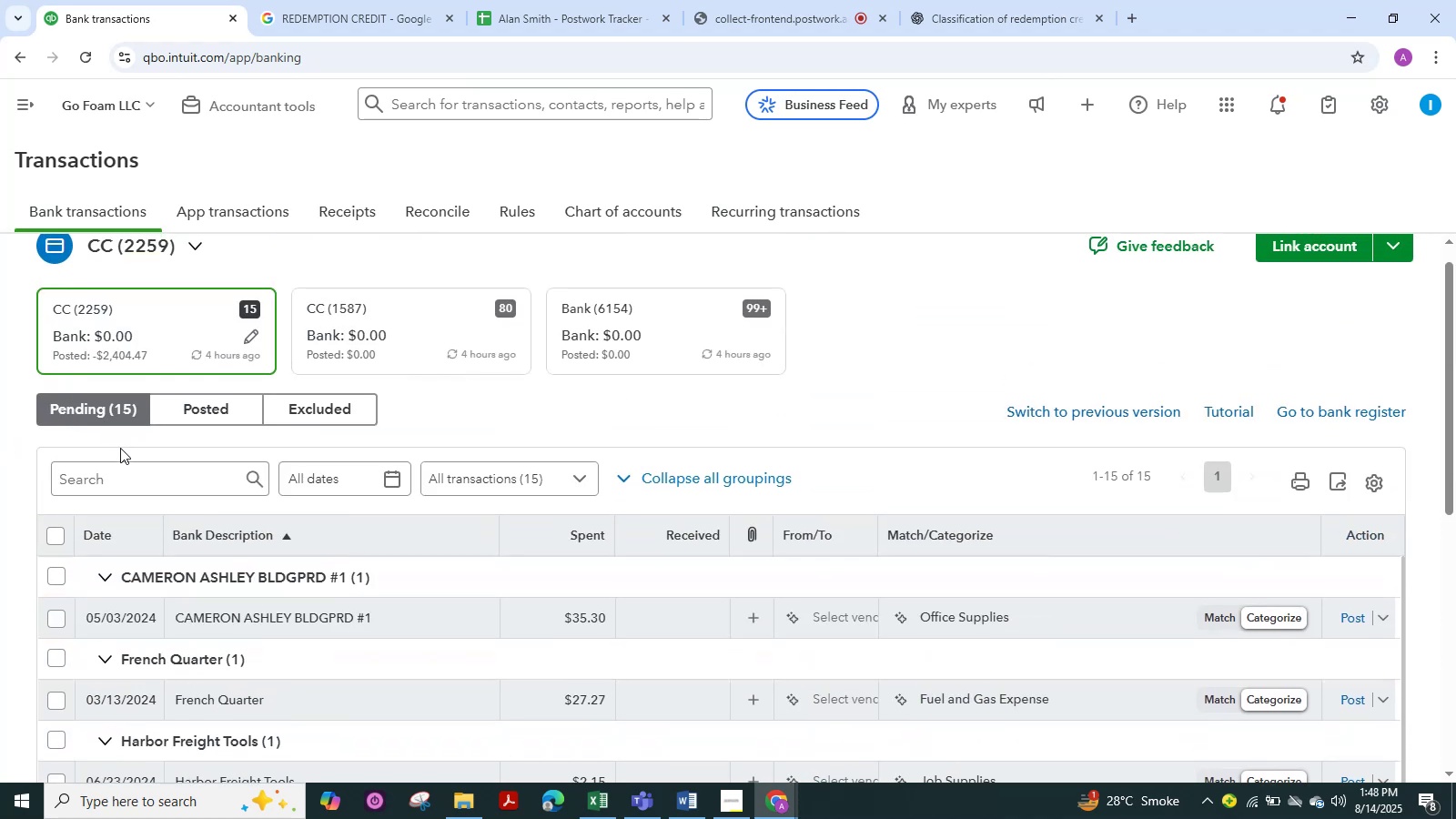 
scroll: coordinate [129, 505], scroll_direction: down, amount: 5.0
 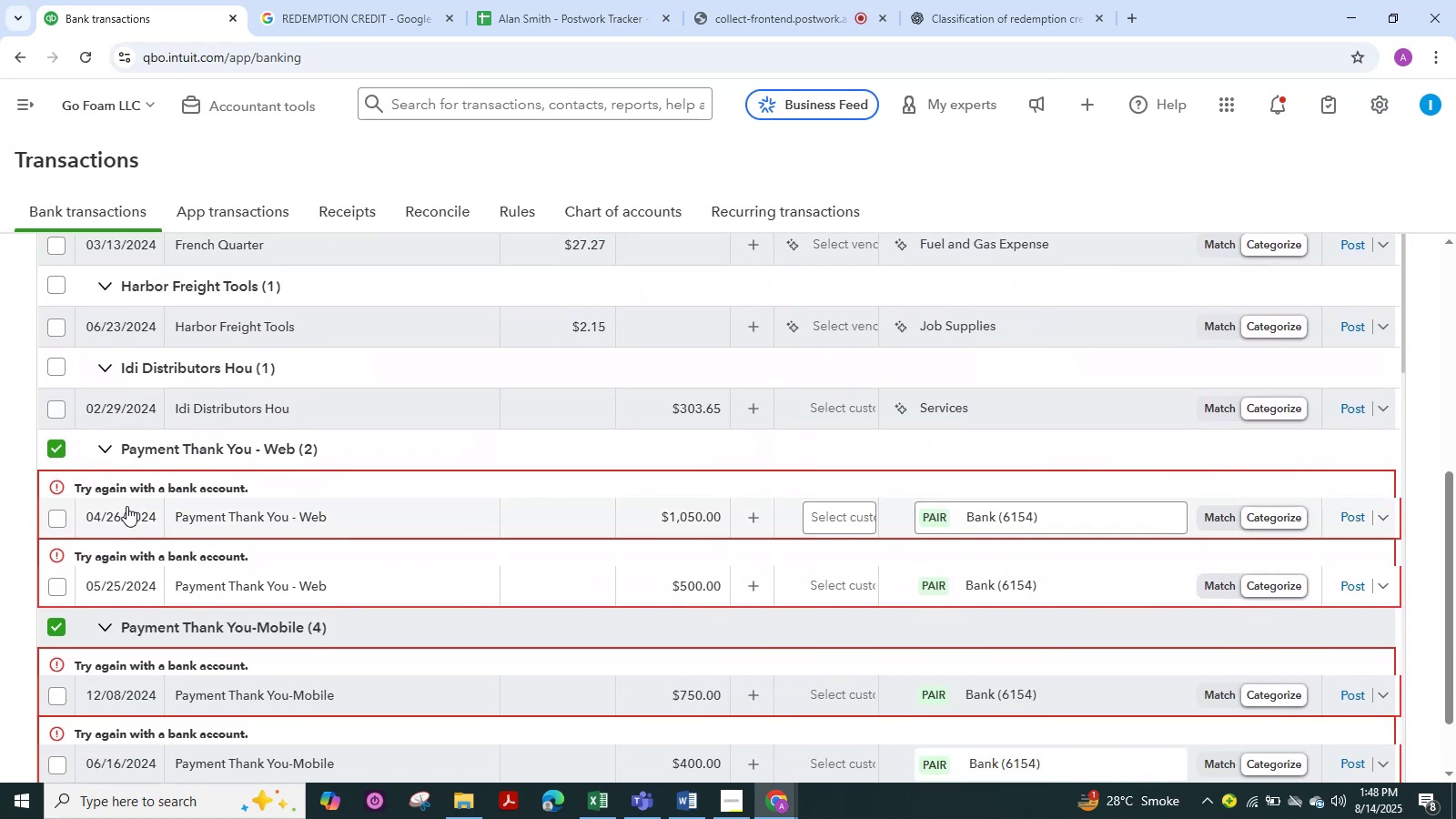 
left_click([126, 506])
 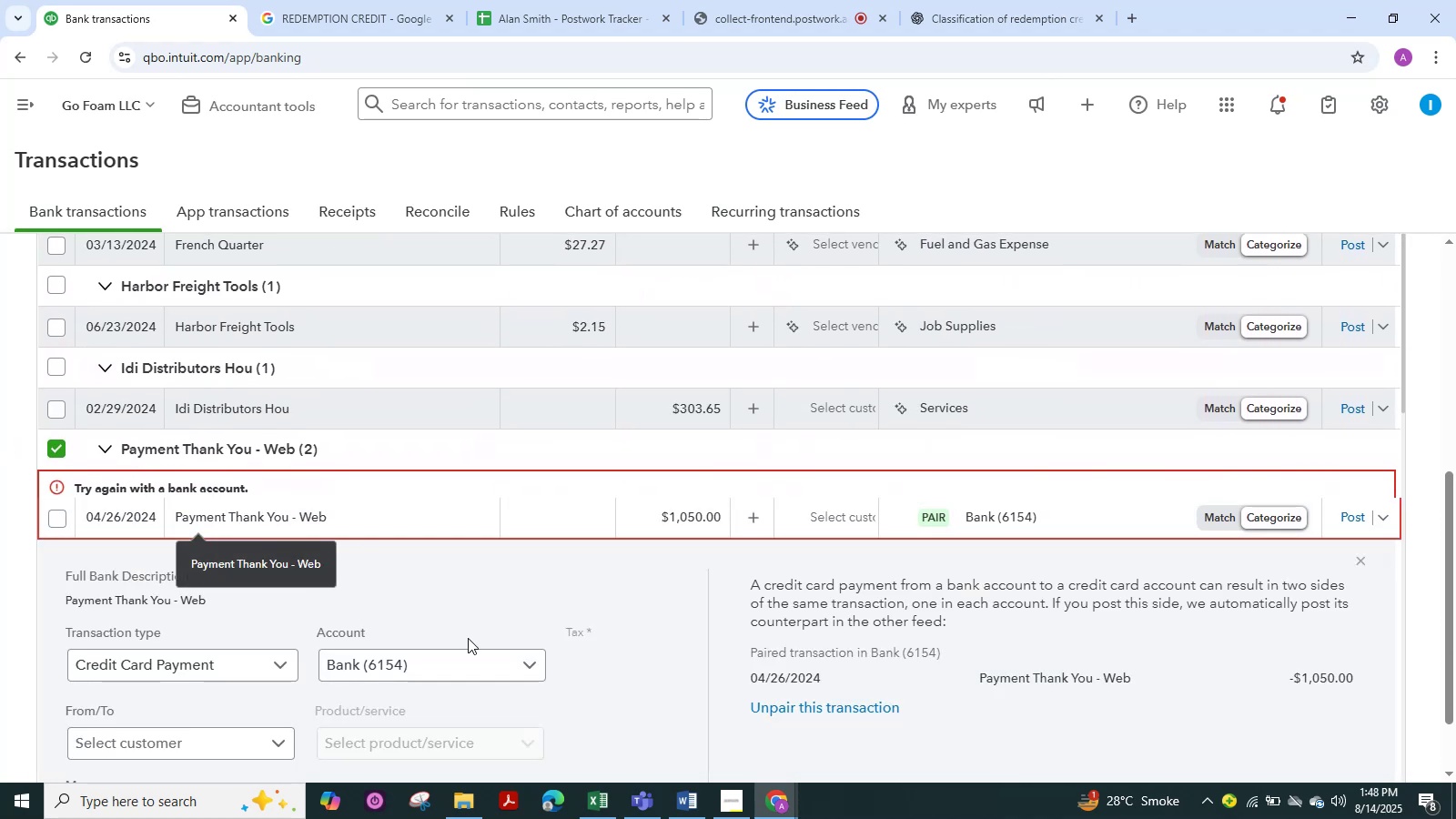 
left_click([436, 665])
 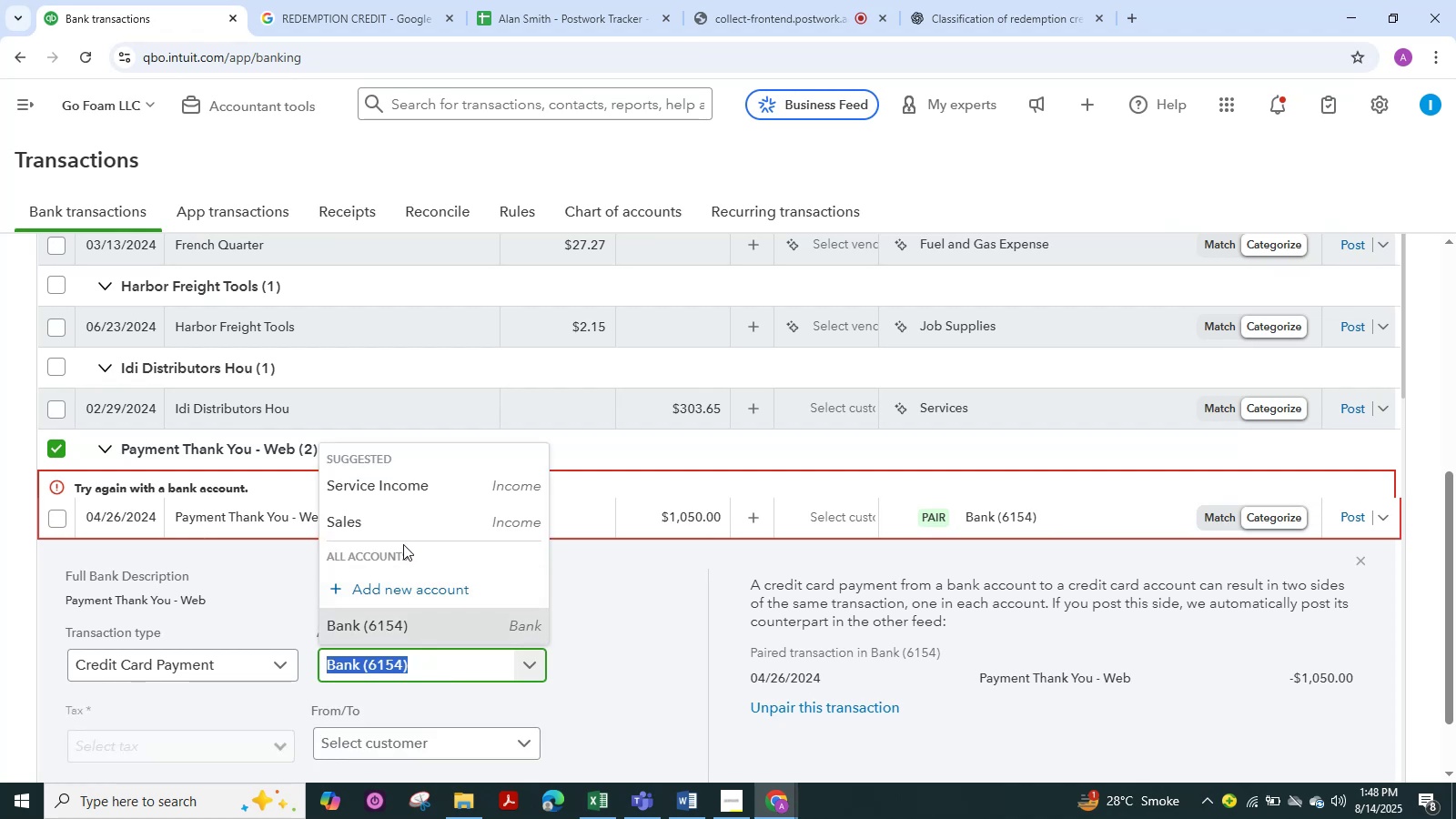 
scroll: coordinate [415, 571], scroll_direction: down, amount: 5.0
 